 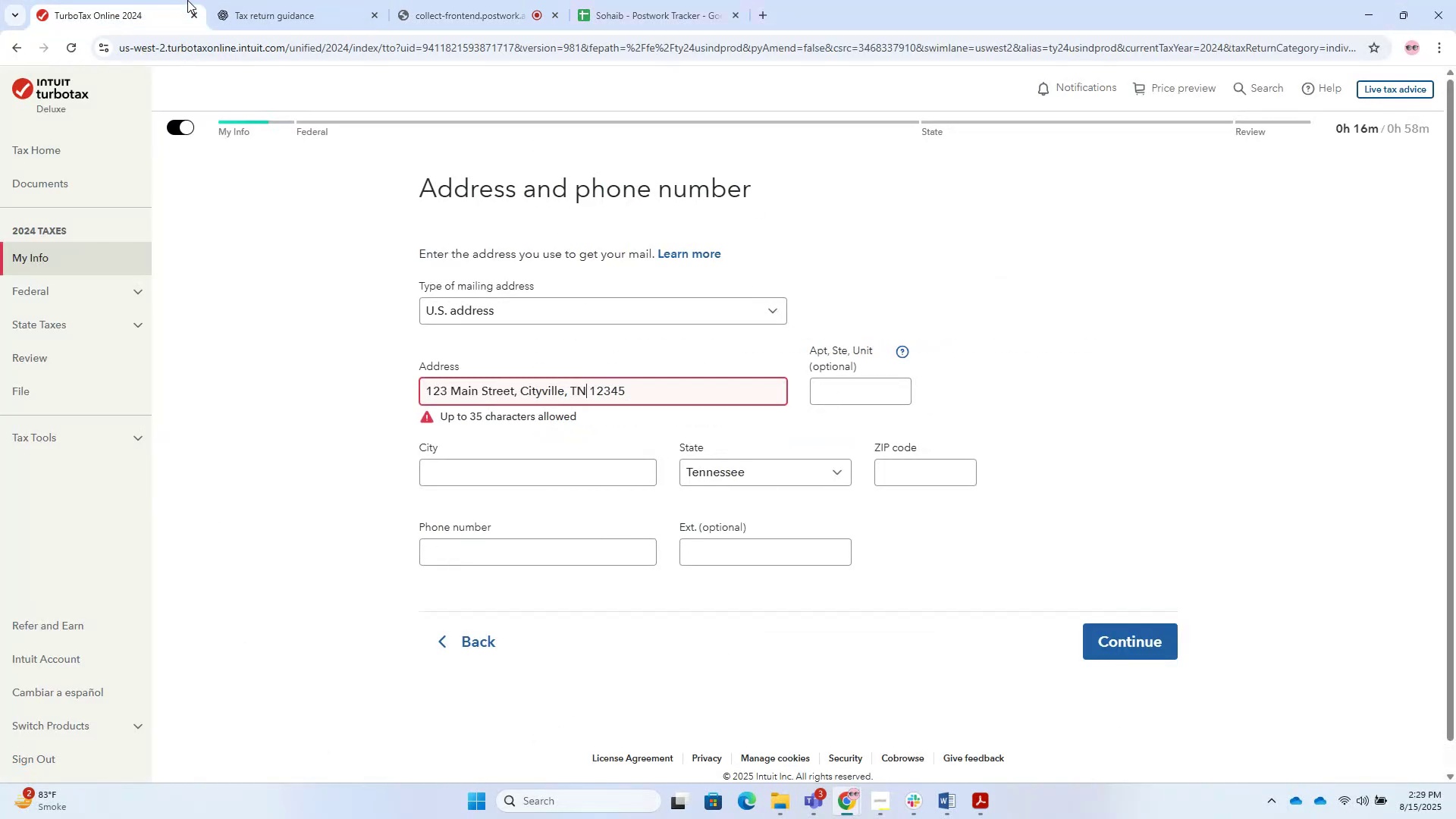 
left_click([650, 391])
 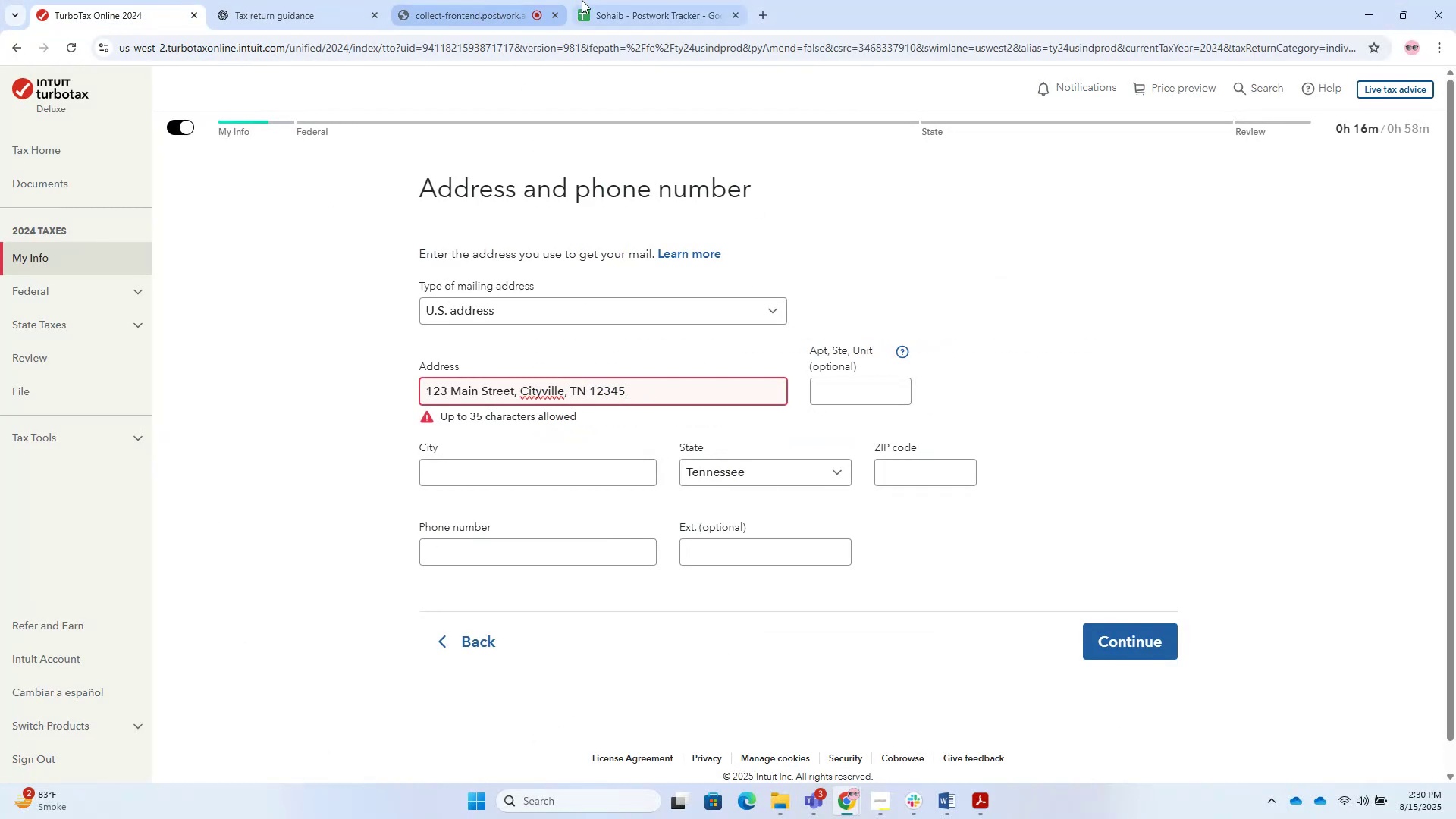 
left_click([381, 0])
 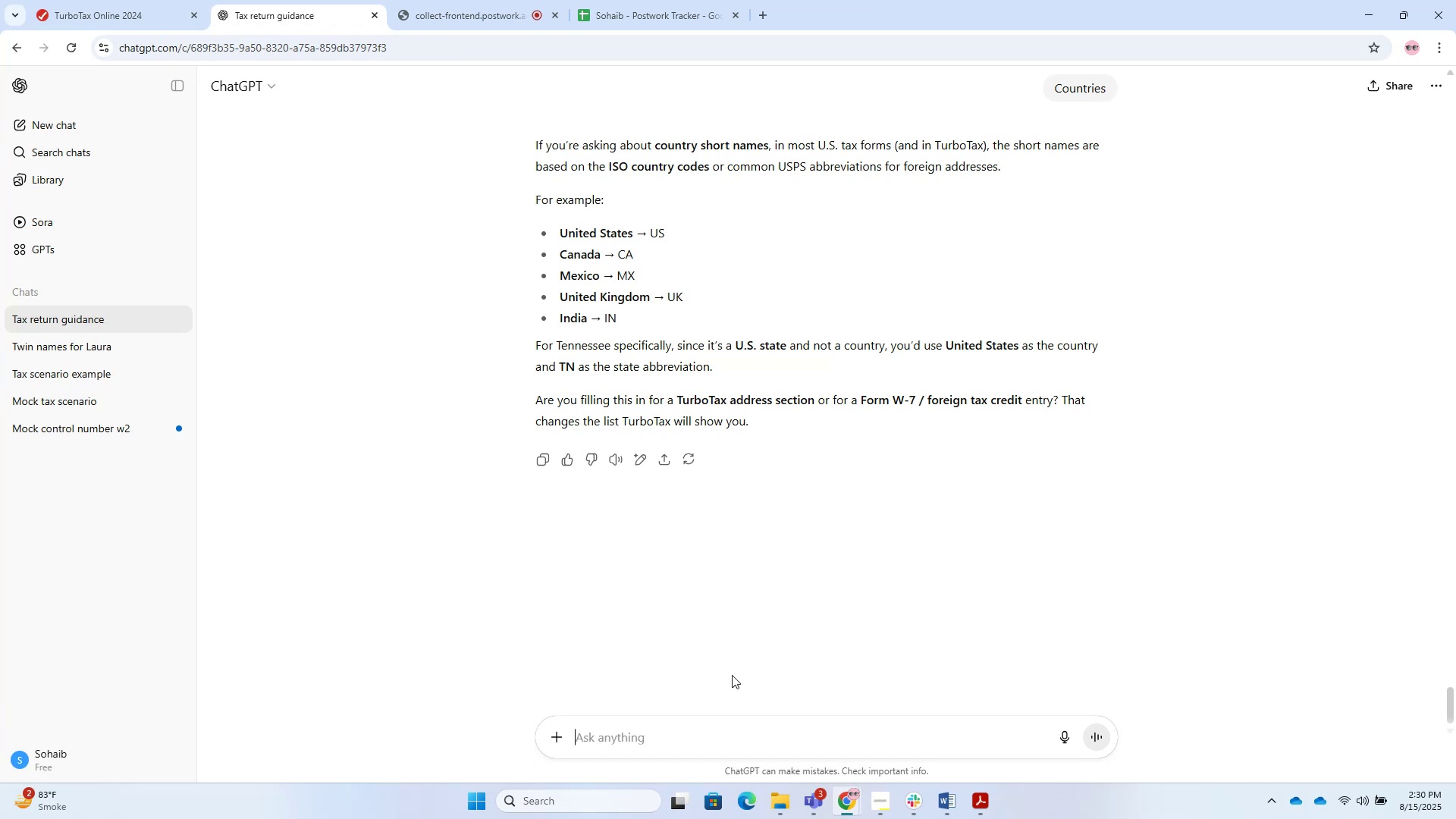 
left_click([732, 714])
 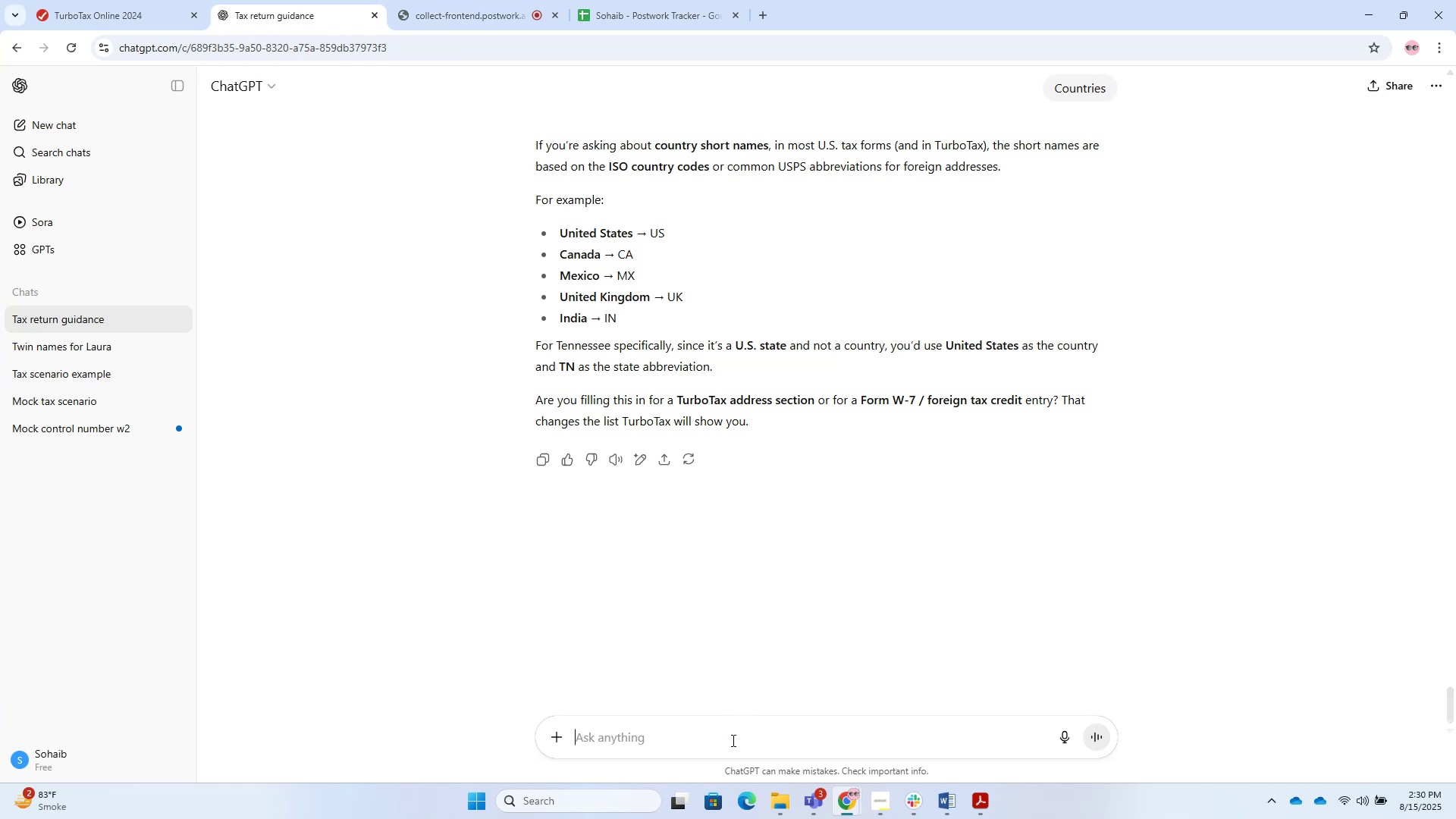 
type(cities in rrt)
key(Backspace)
type(tneens)
 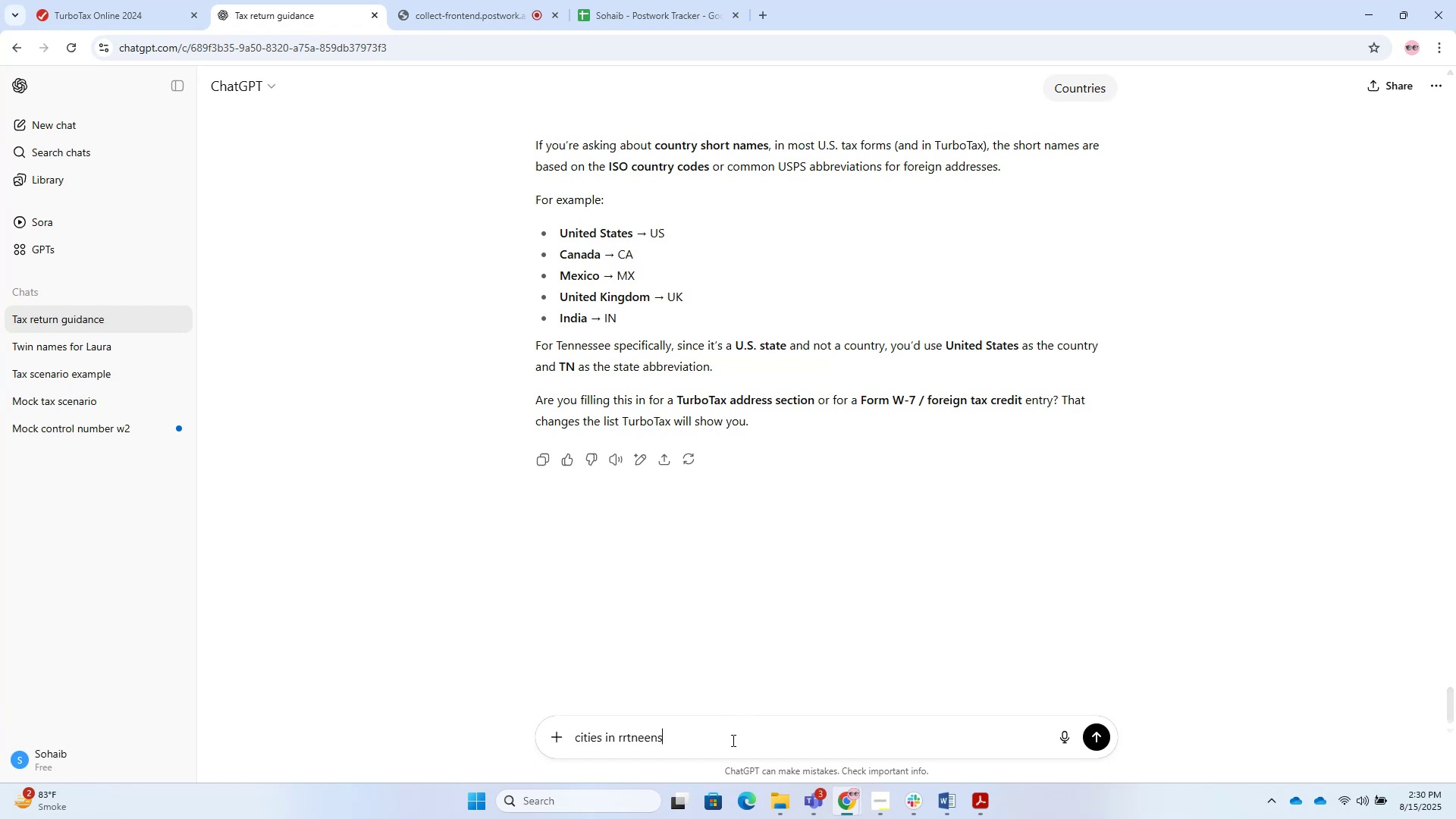 
key(Enter)
 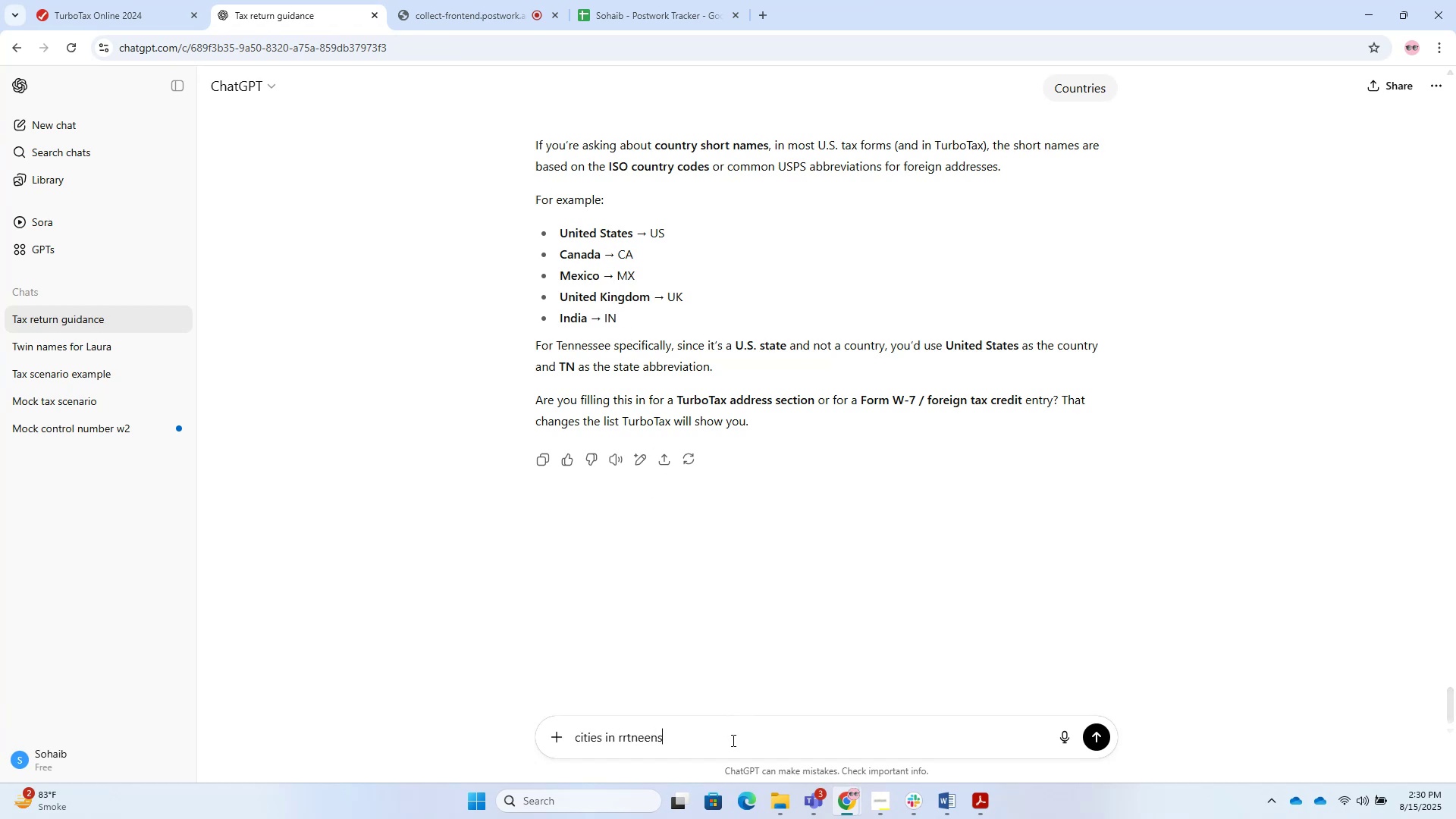 
key(E)
 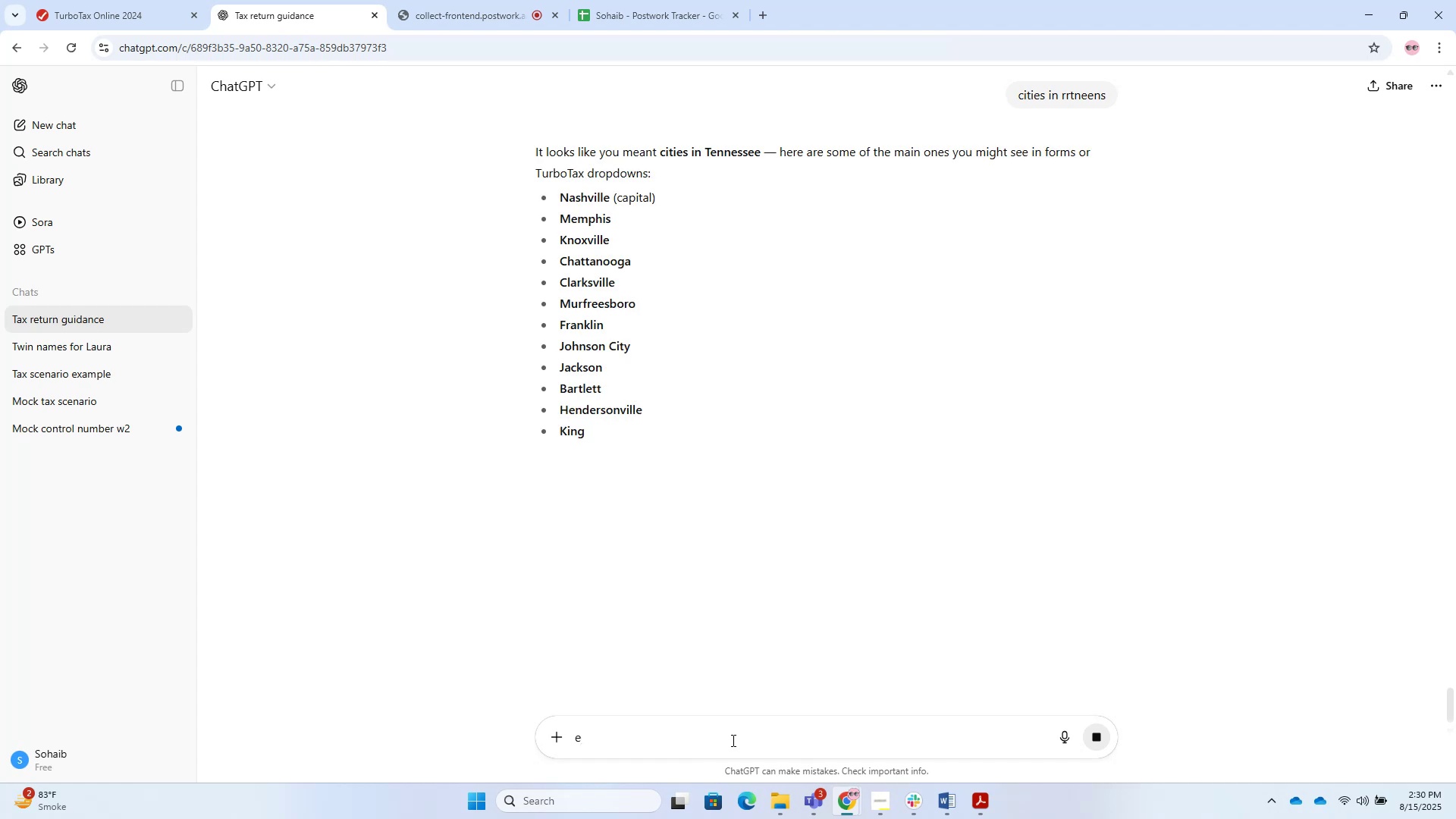 
wait(5.57)
 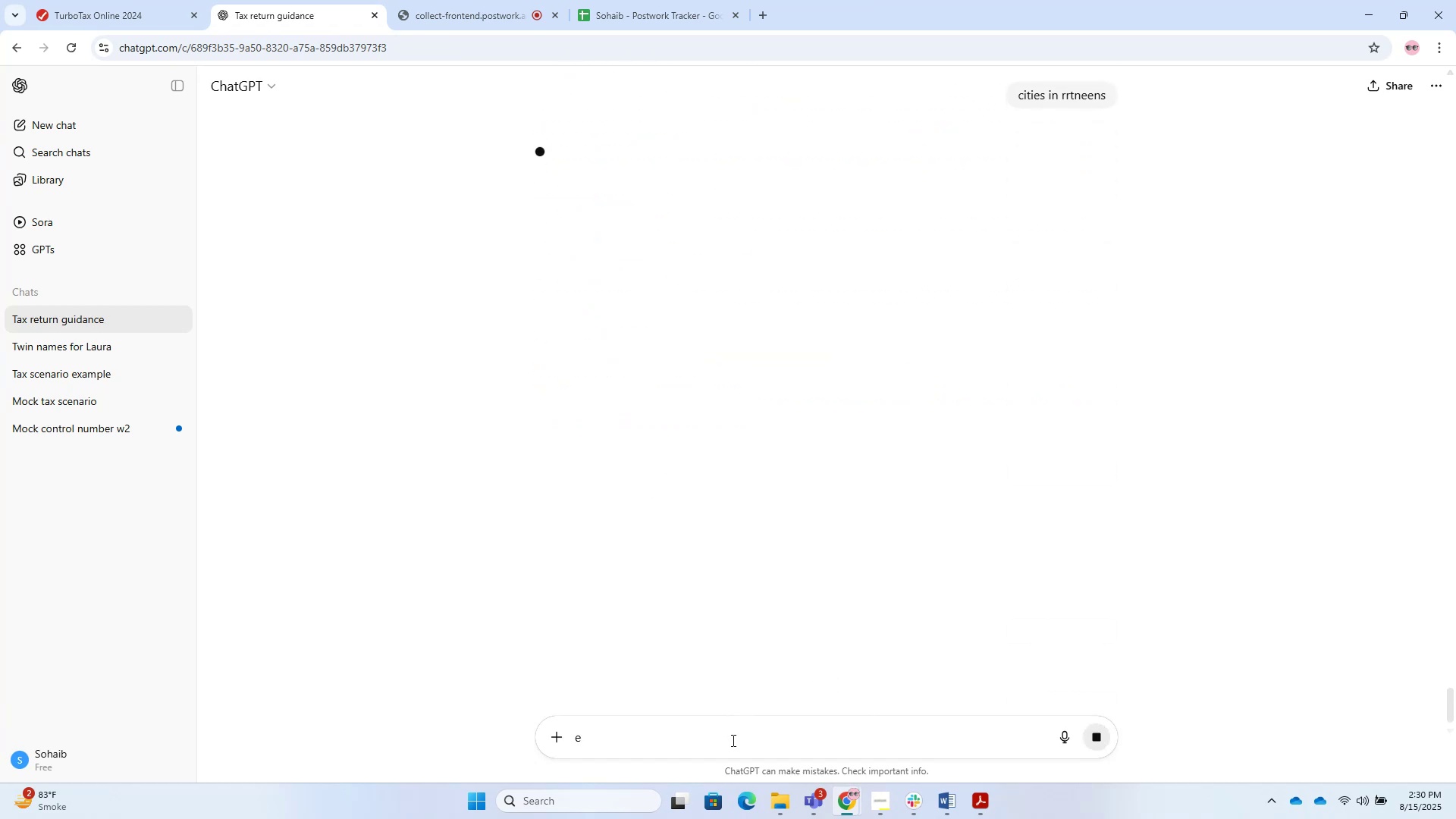 
left_click_drag(start_coordinate=[603, 329], to_coordinate=[560, 328])
 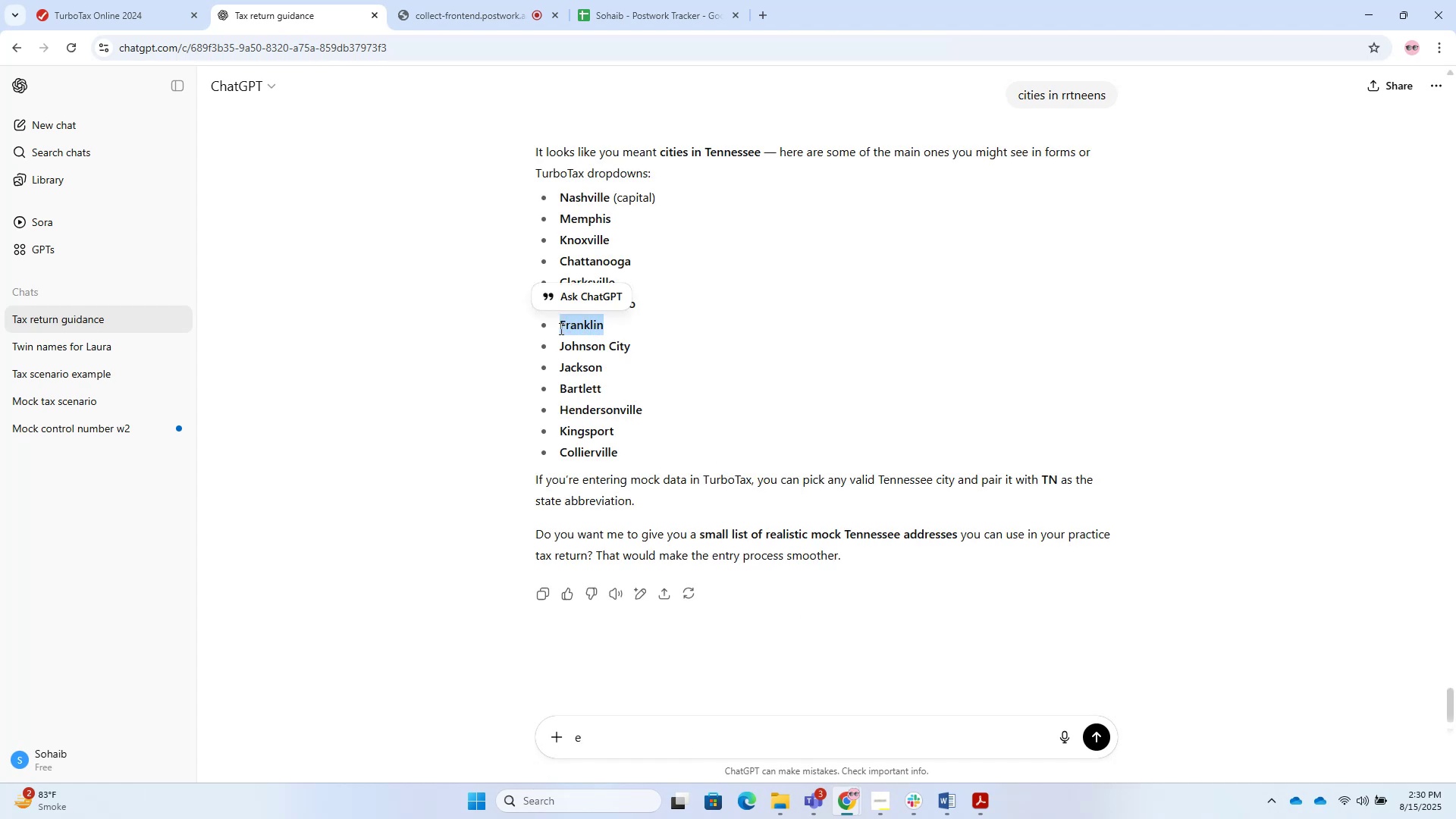 
key(Control+C)
 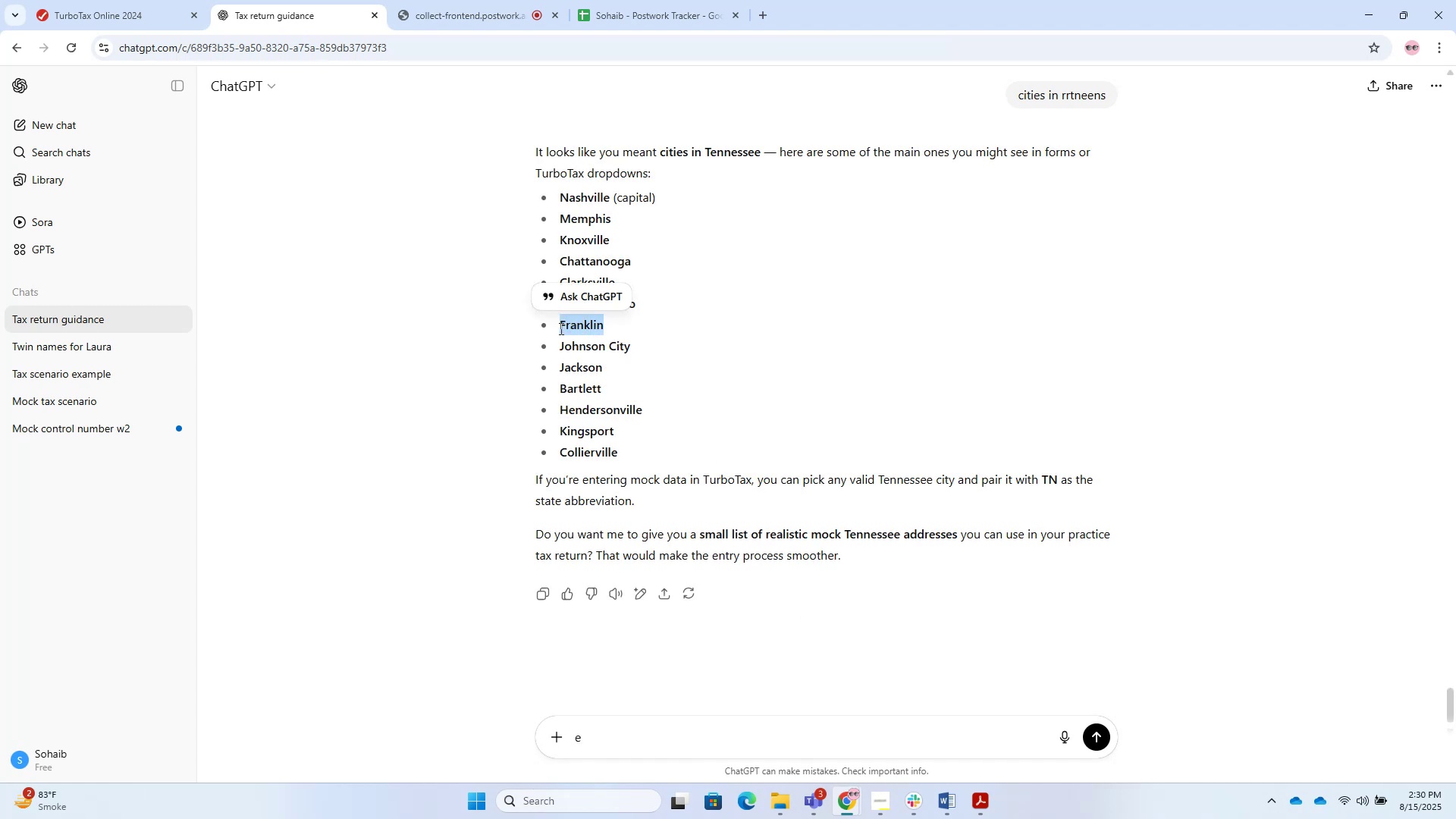 
key(Control+C)
 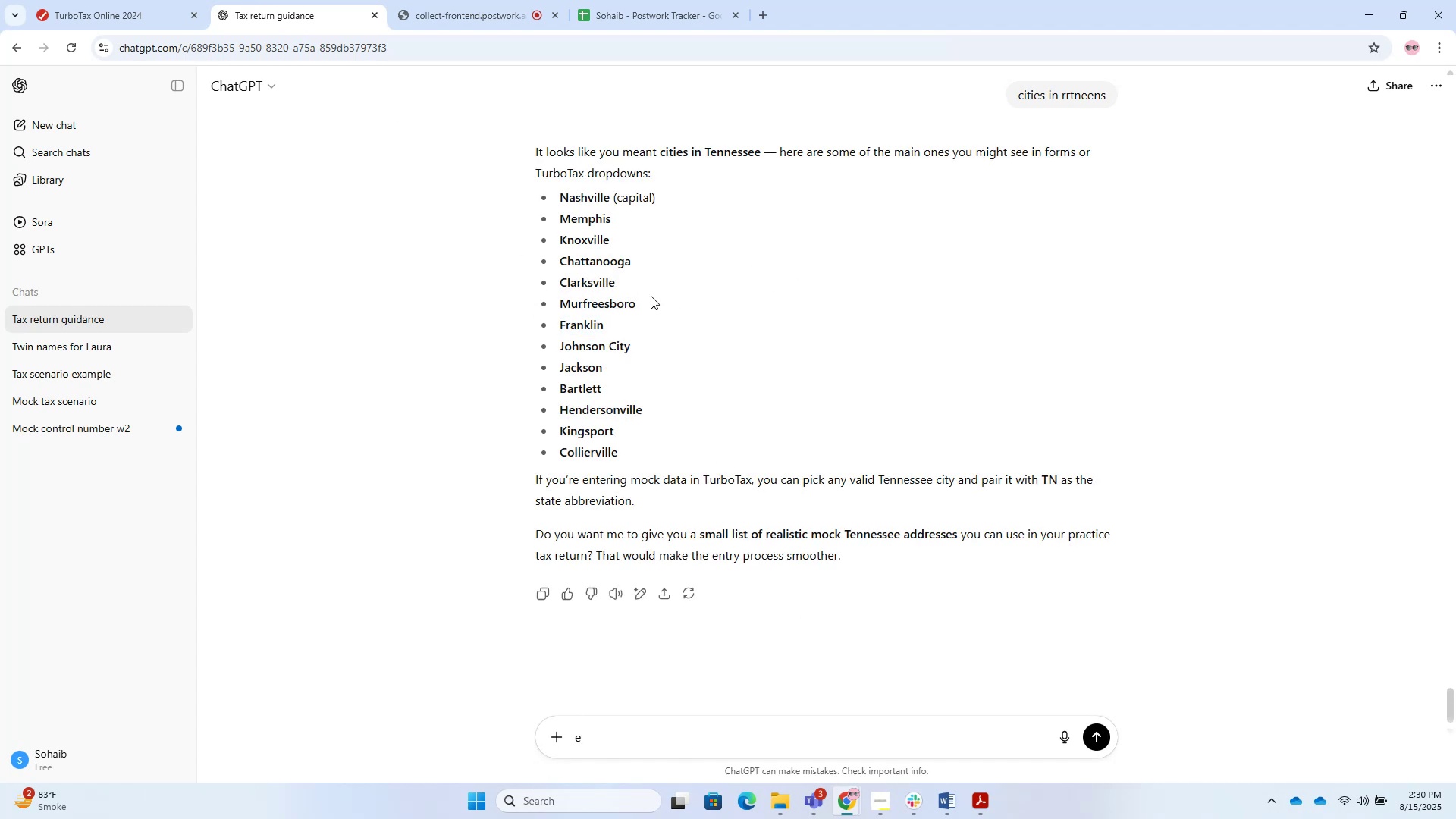 
left_click_drag(start_coordinate=[618, 280], to_coordinate=[557, 275])
 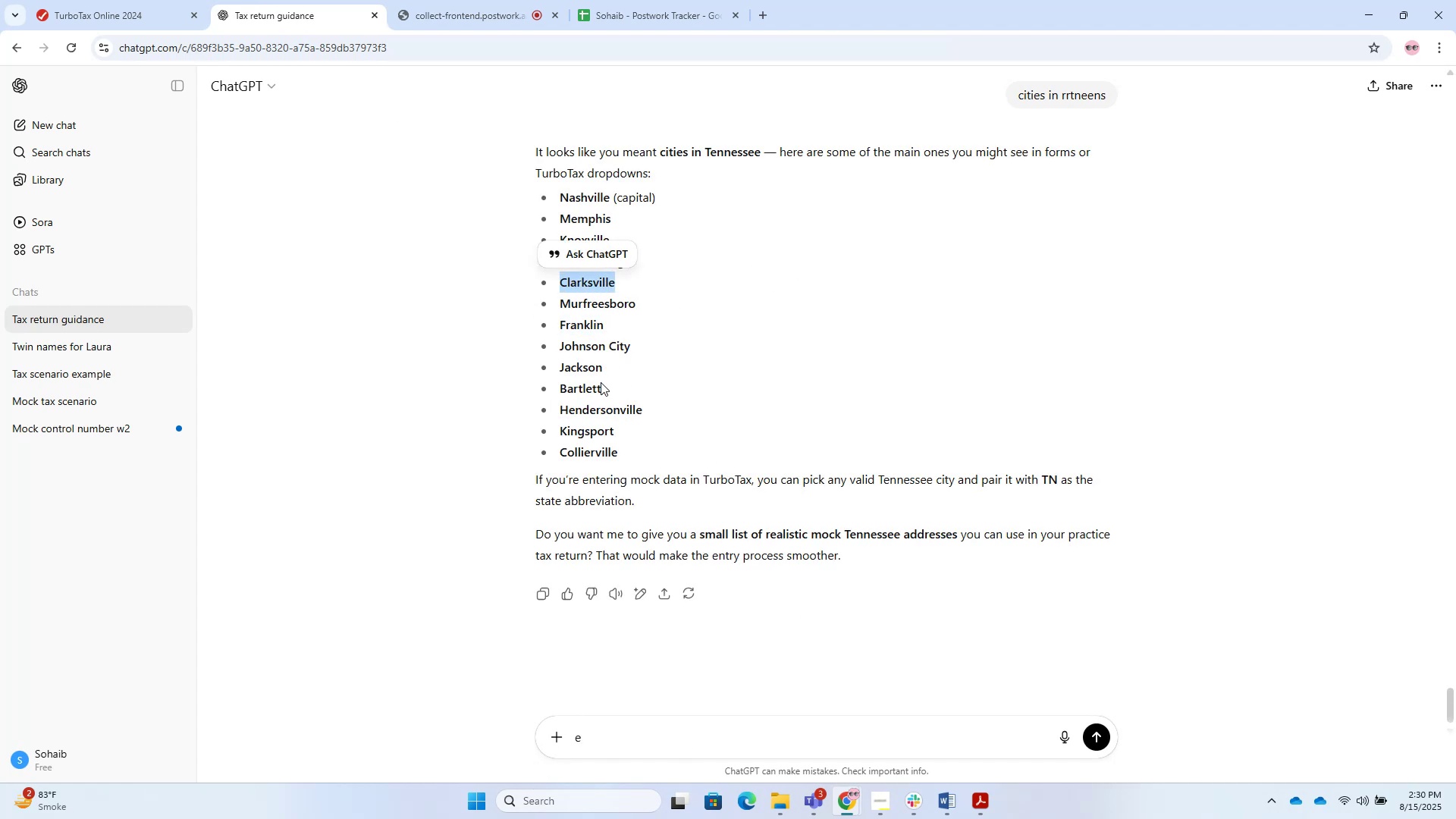 
left_click_drag(start_coordinate=[603, 370], to_coordinate=[554, 358])
 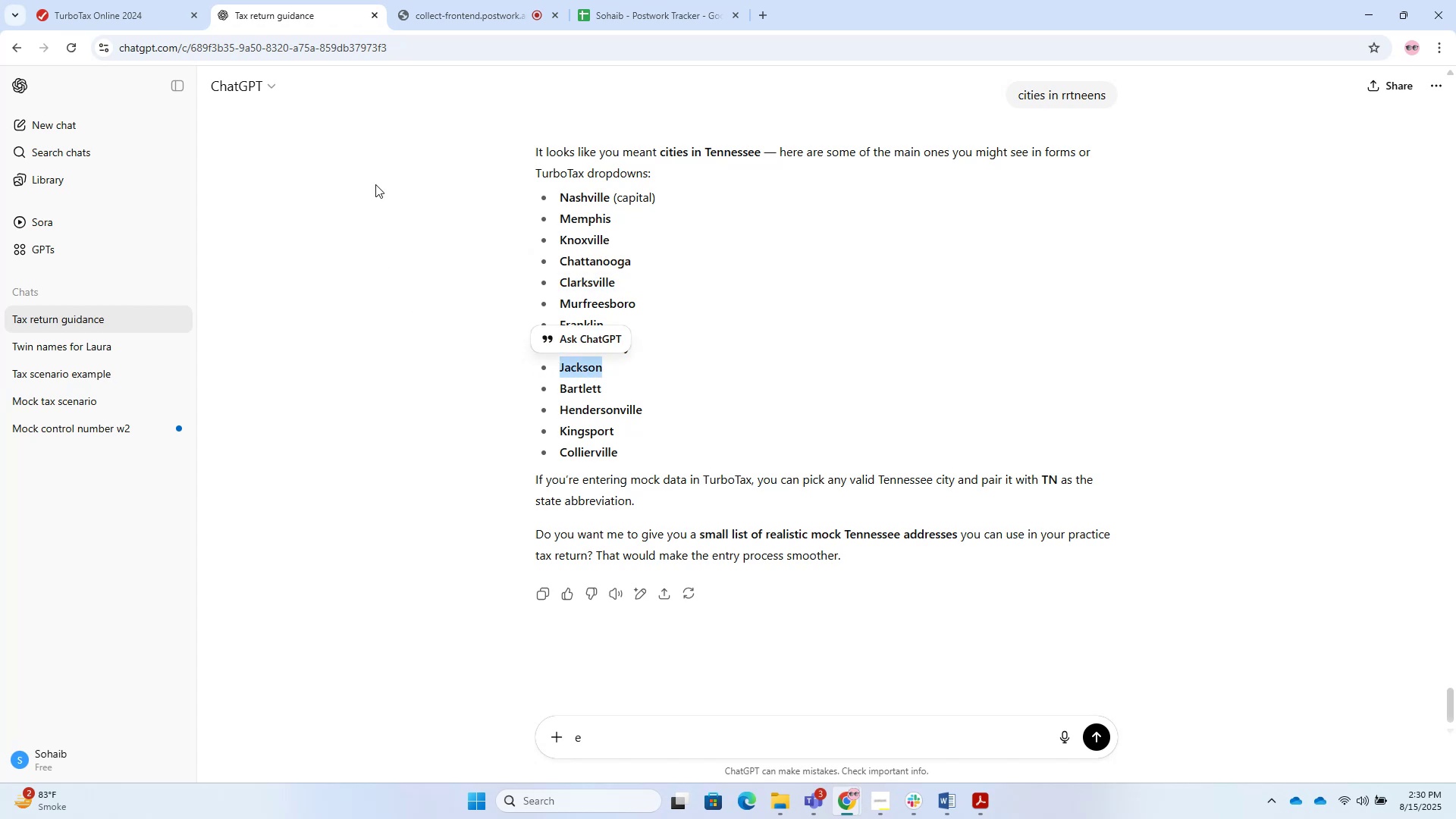 
key(Control+C)
 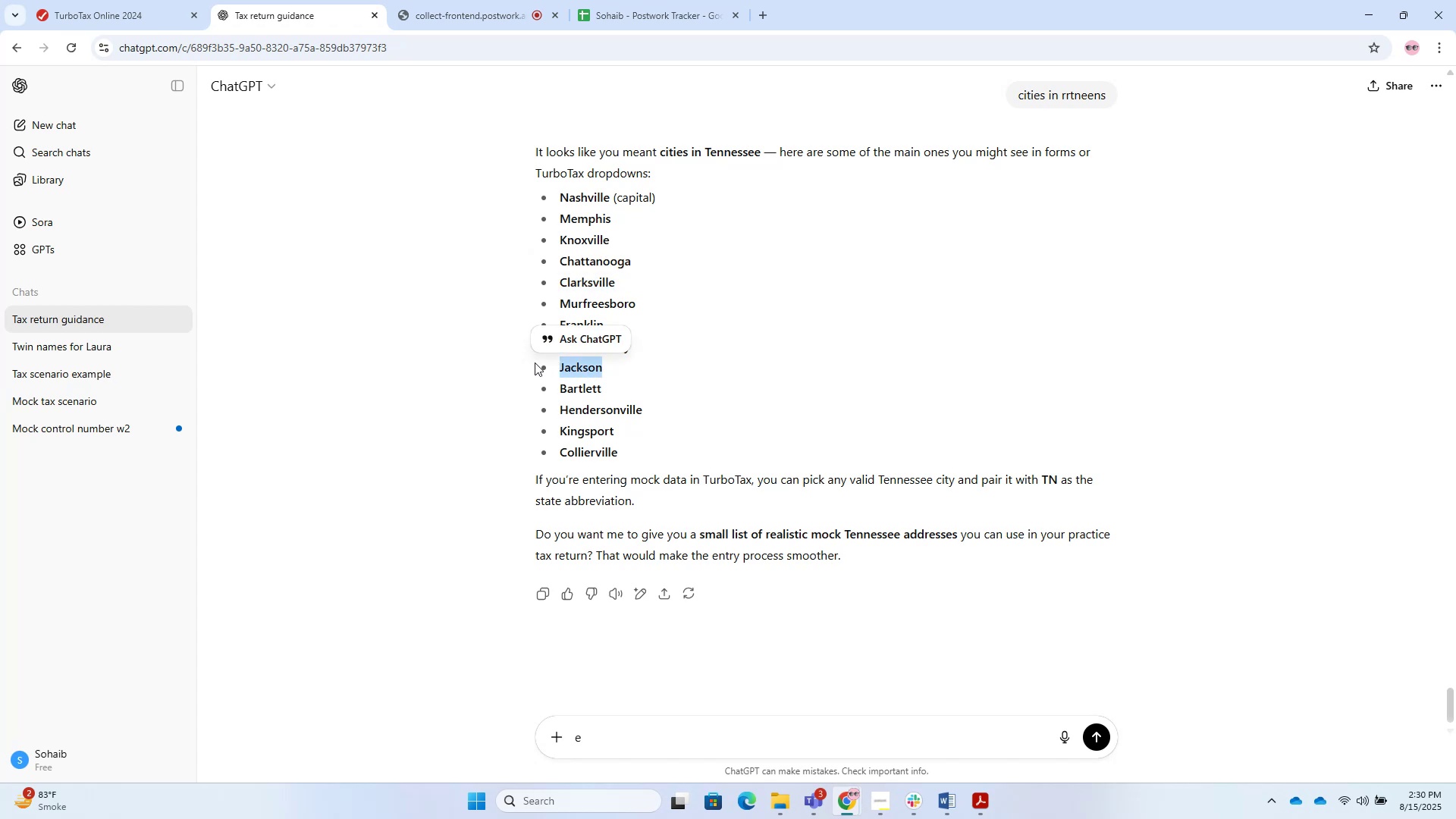 
key(Control+C)
 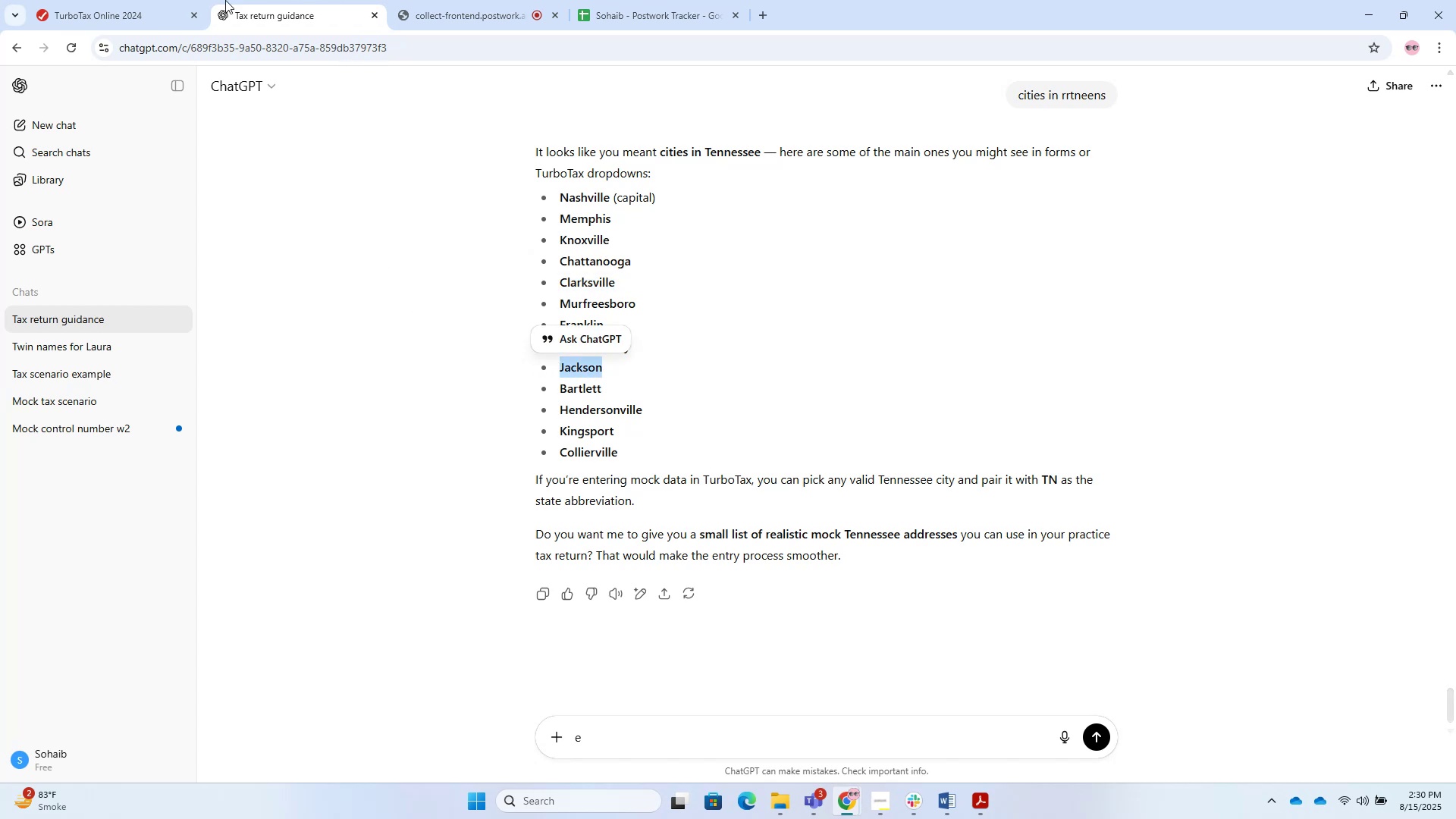 
left_click([130, 0])
 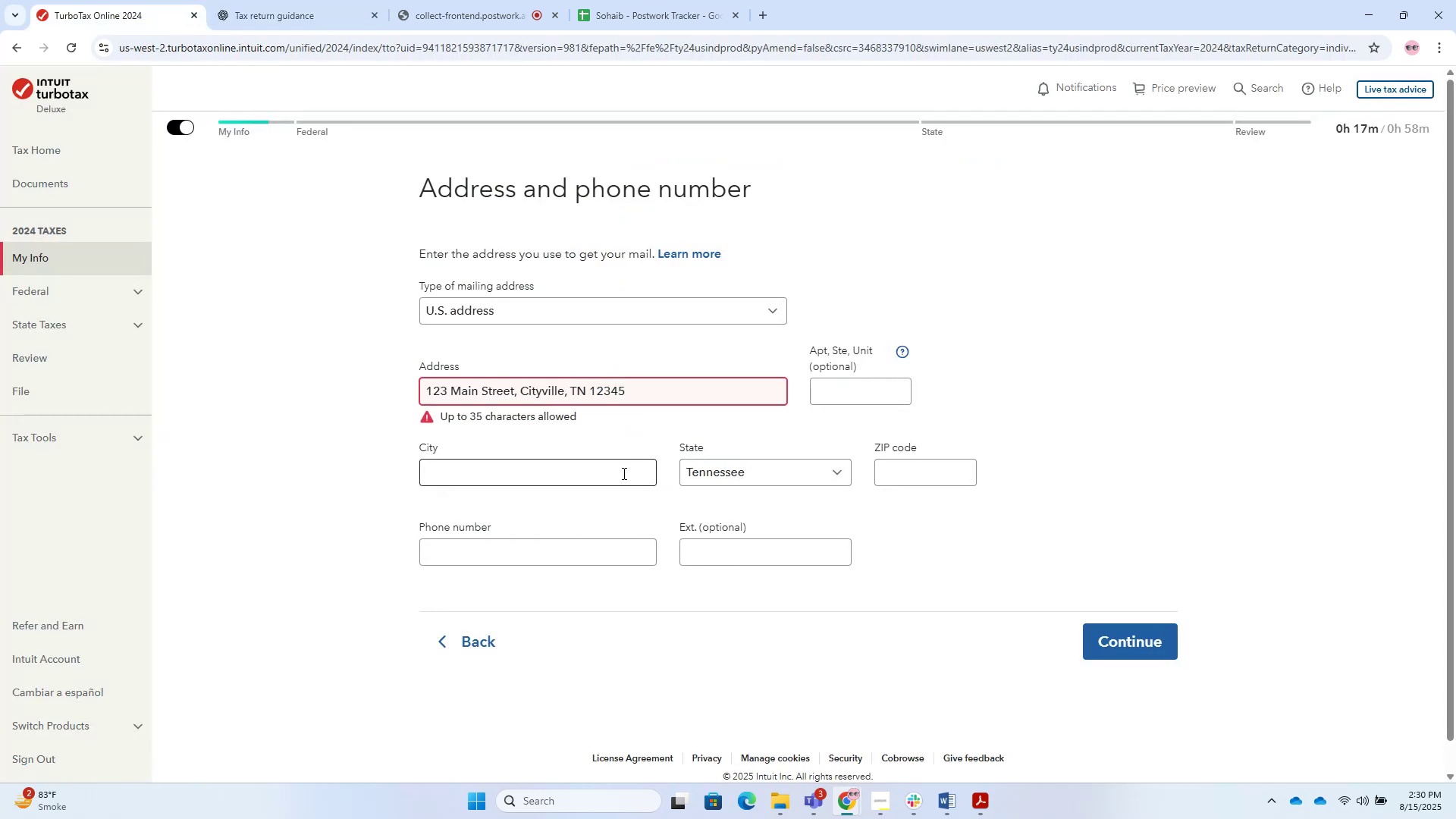 
left_click([623, 473])
 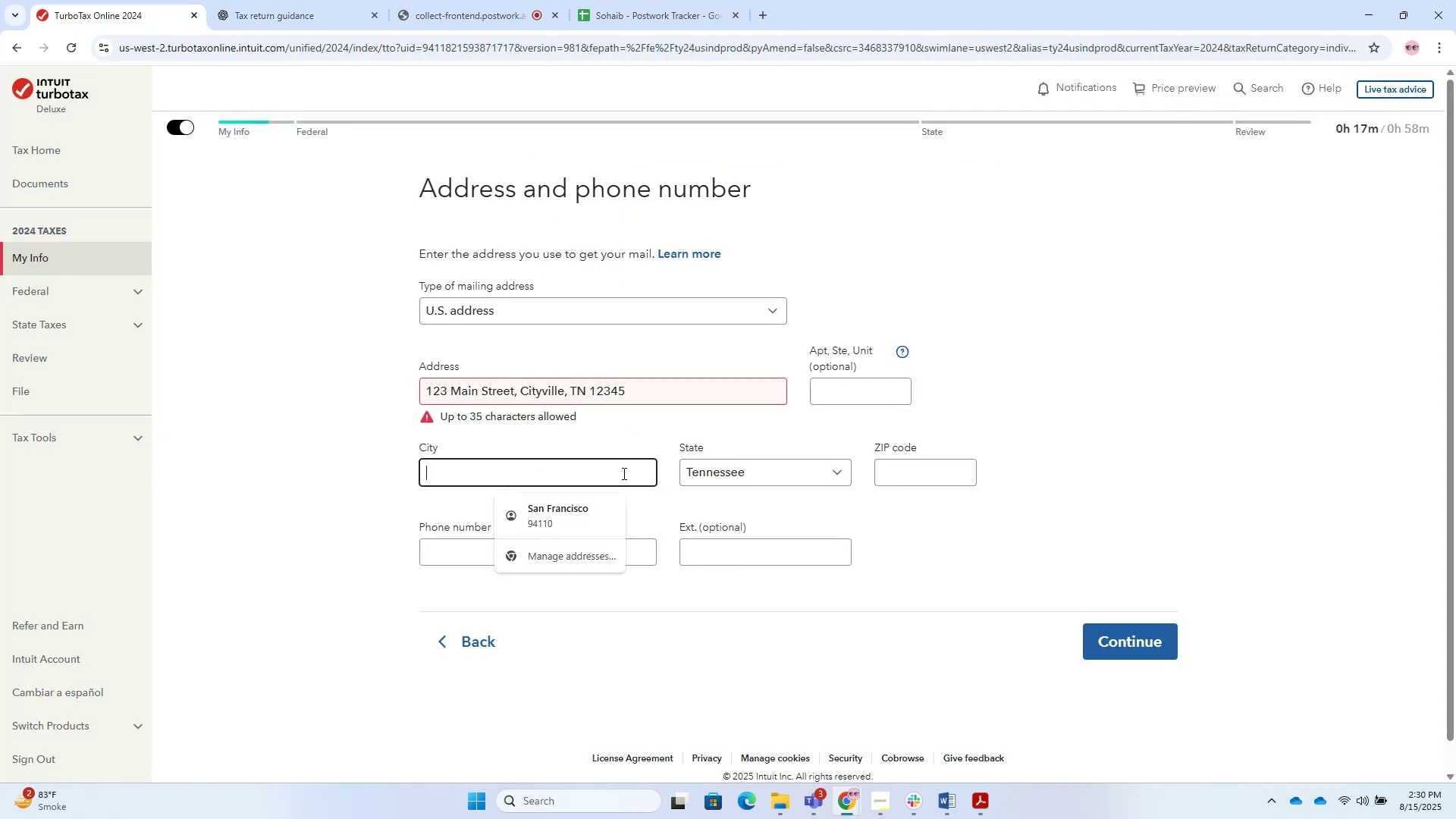 
key(Control+V)
 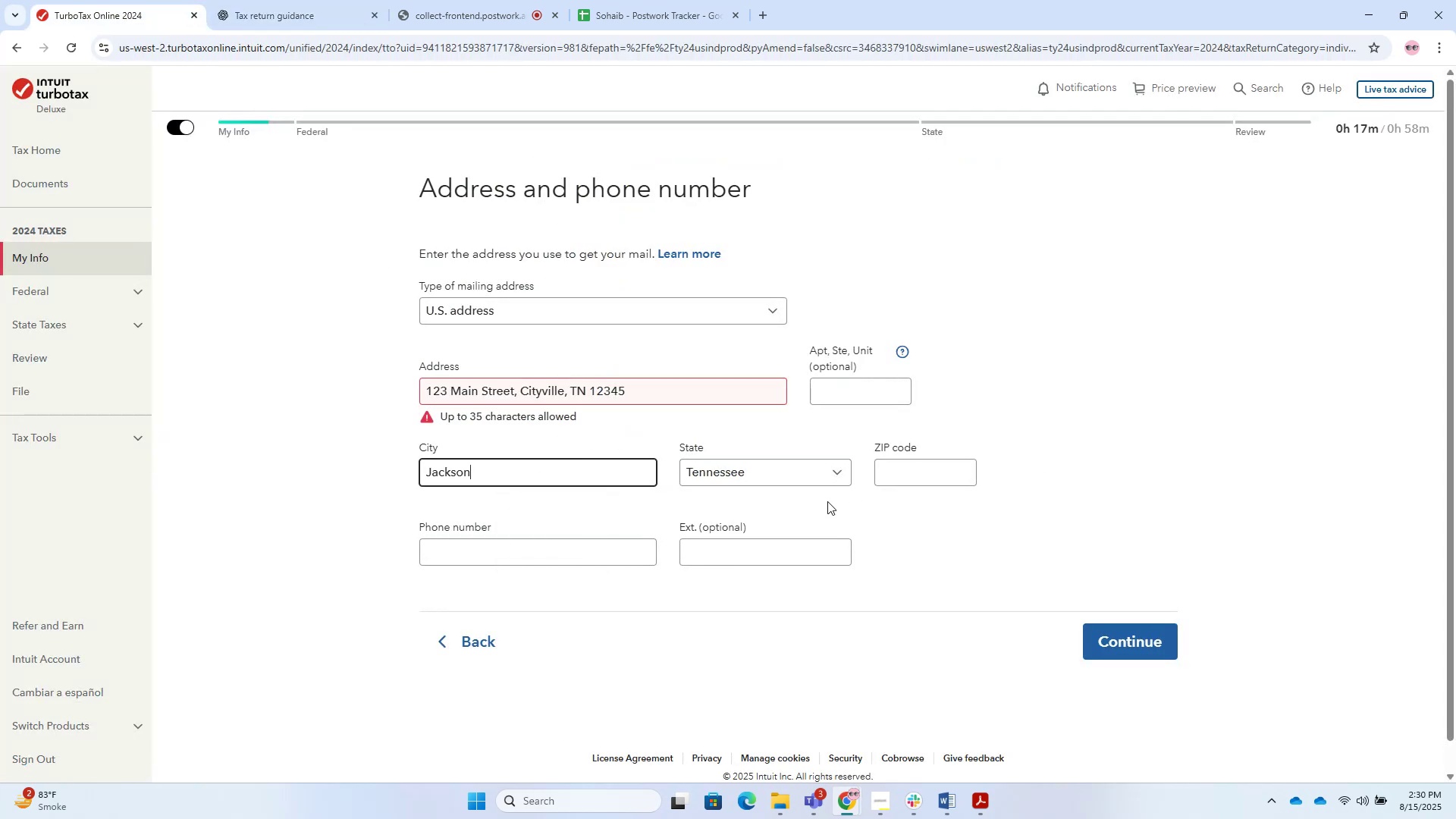 
left_click([899, 468])
 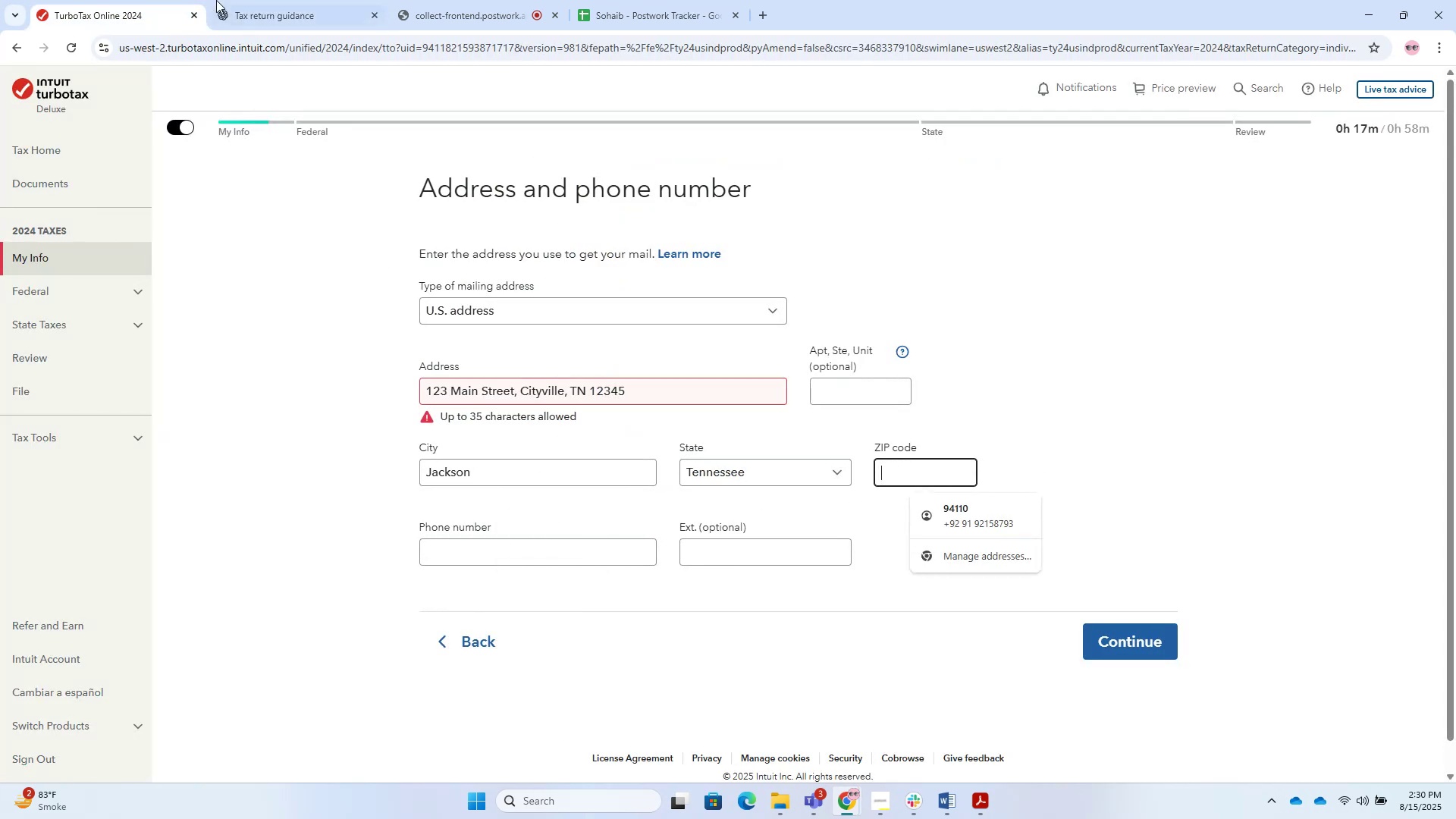 
left_click([231, 0])
 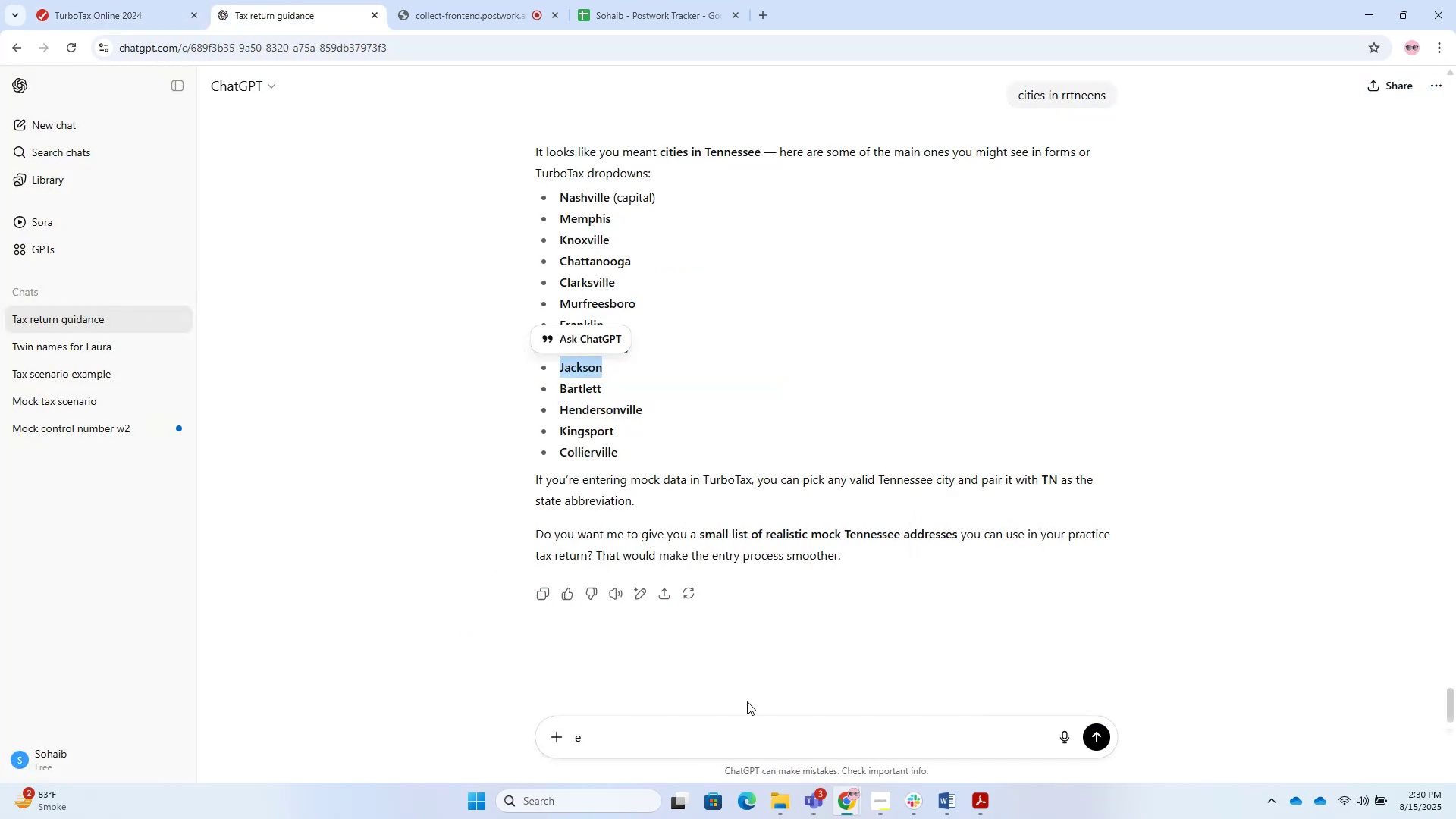 
left_click([742, 728])
 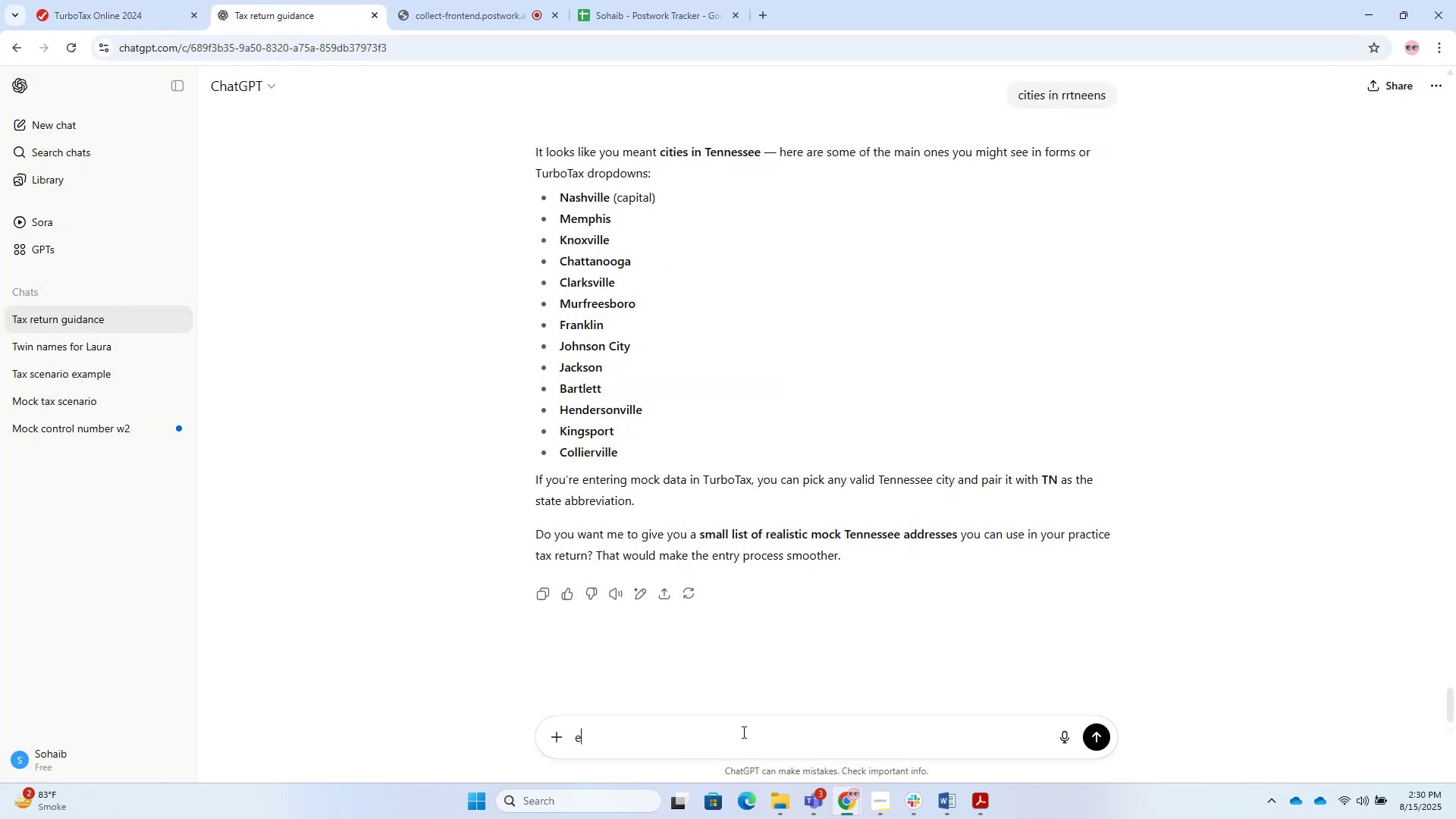 
left_click_drag(start_coordinate=[741, 734], to_coordinate=[570, 719])
 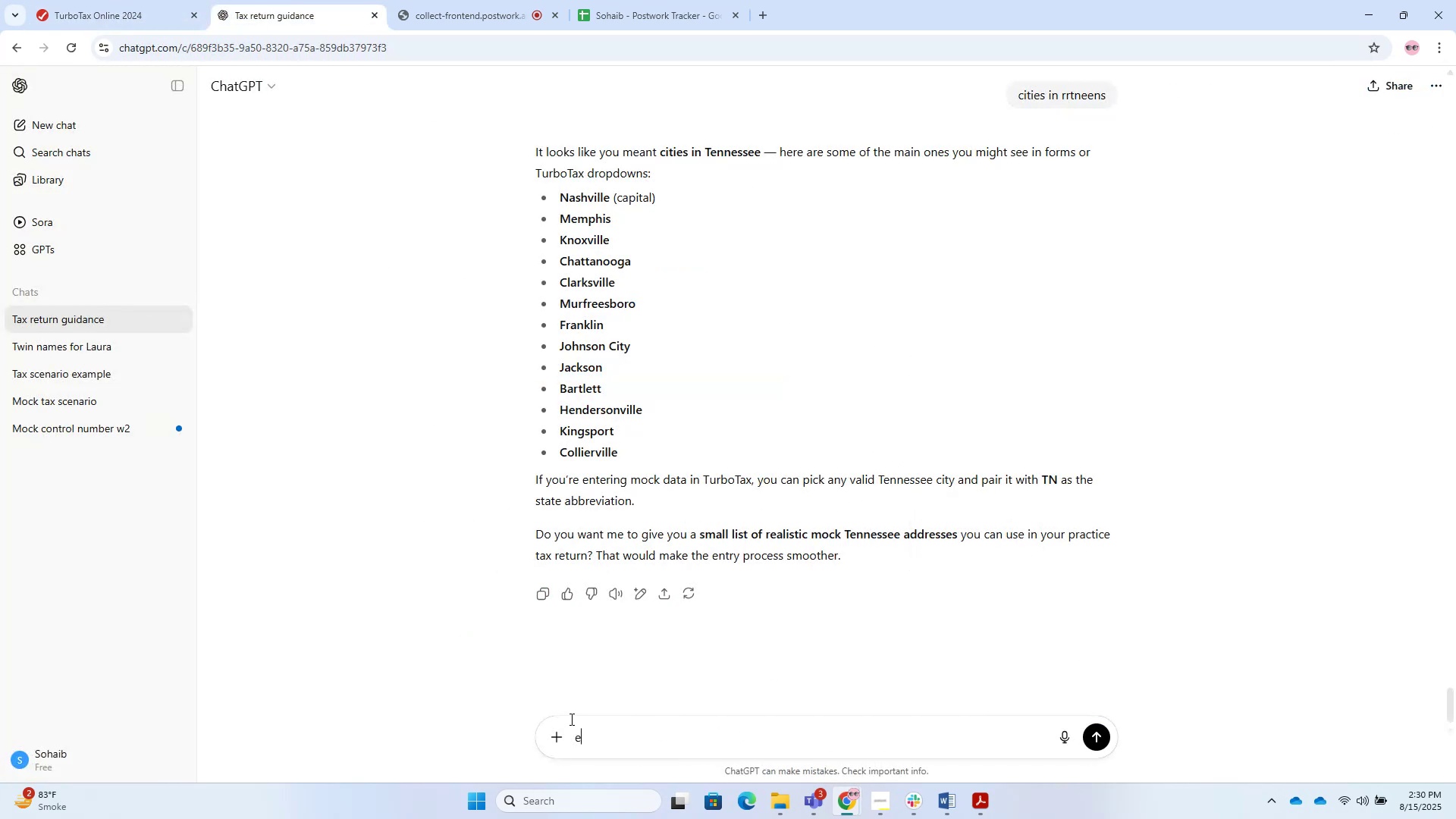 
type(Jackson po)
key(Backspace)
type(k)
key(Backspace)
type(jackson - )
 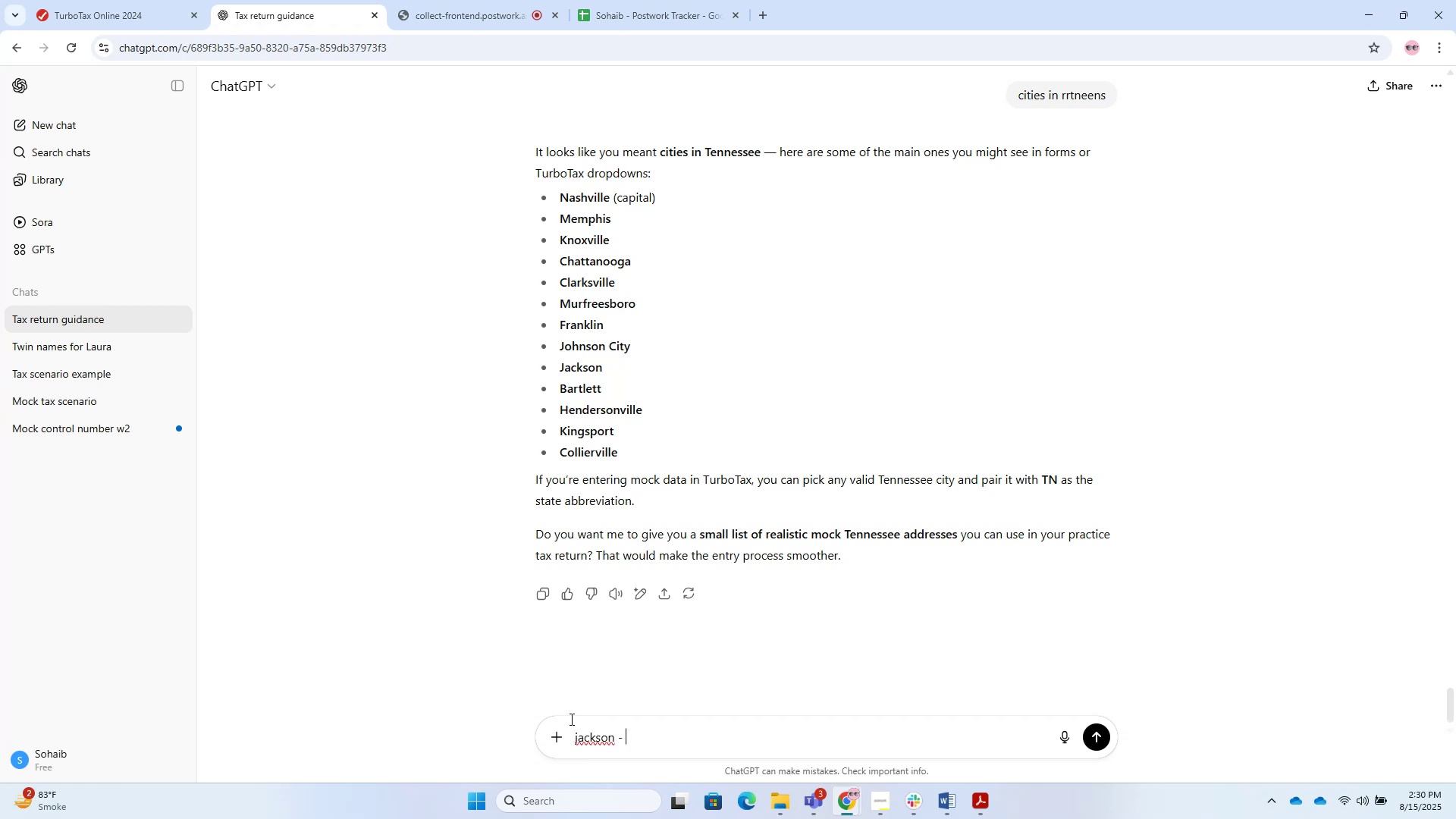 
type(zip code)
 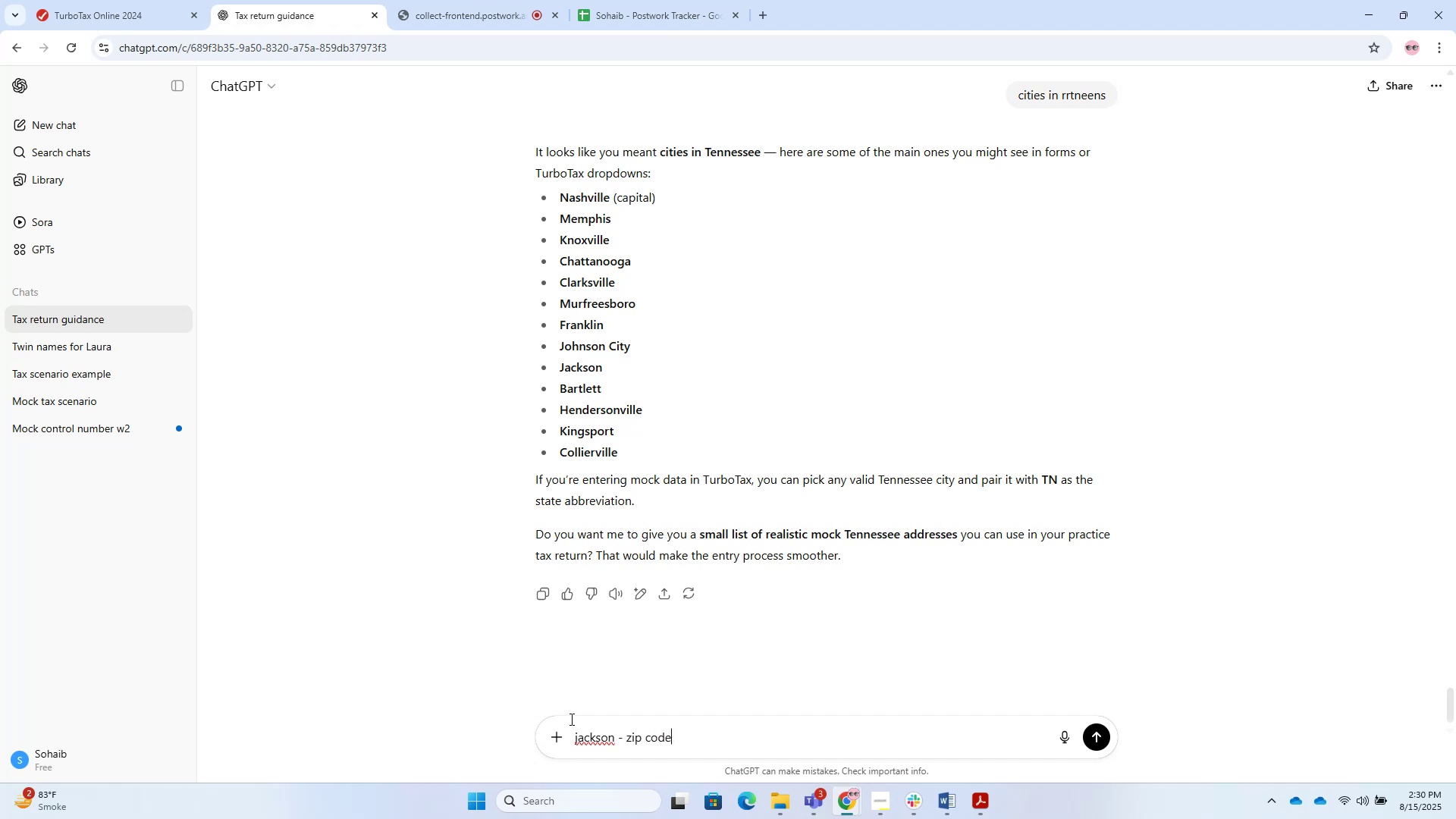 
key(Enter)
 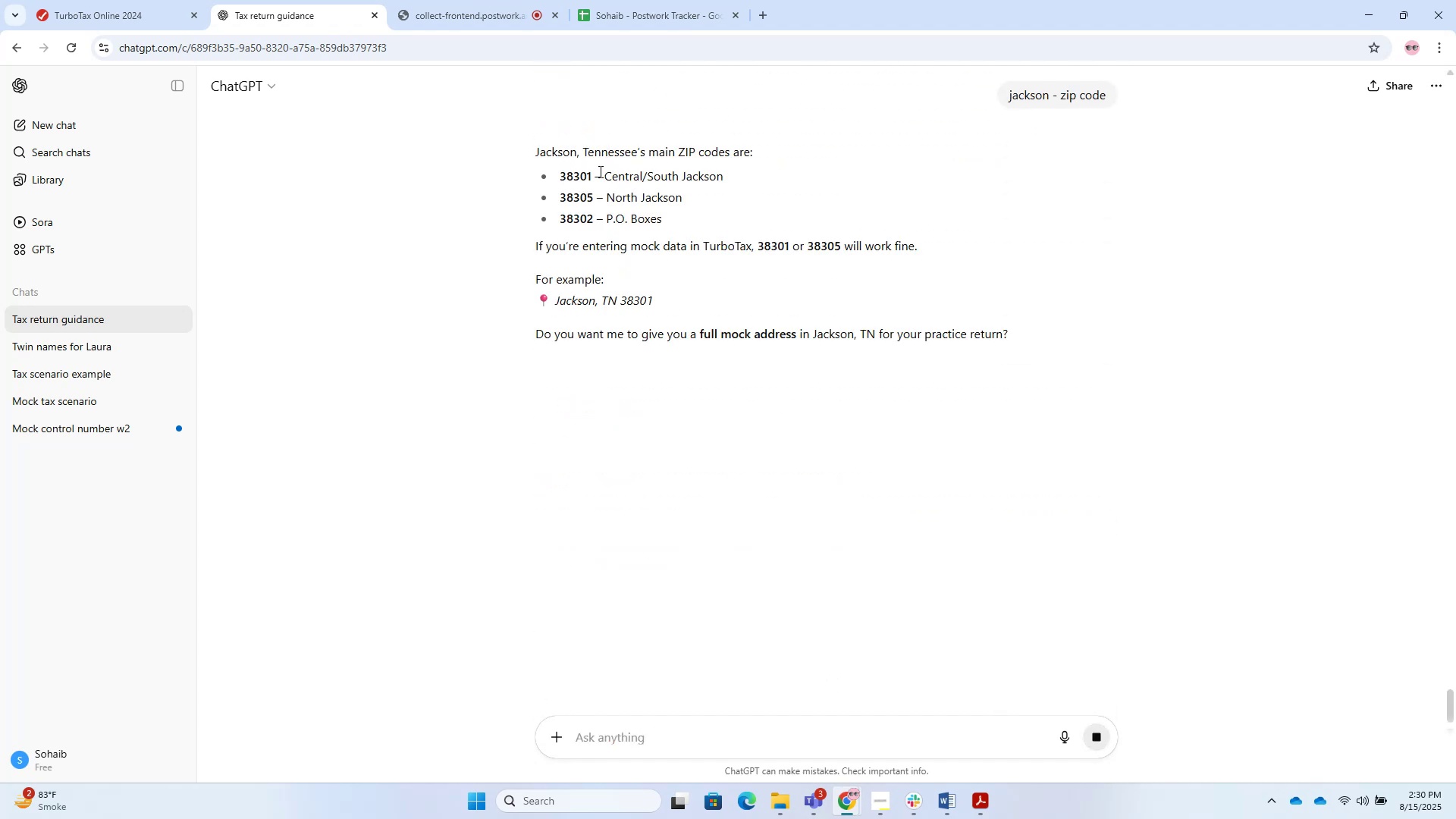 
left_click_drag(start_coordinate=[591, 176], to_coordinate=[560, 169])
 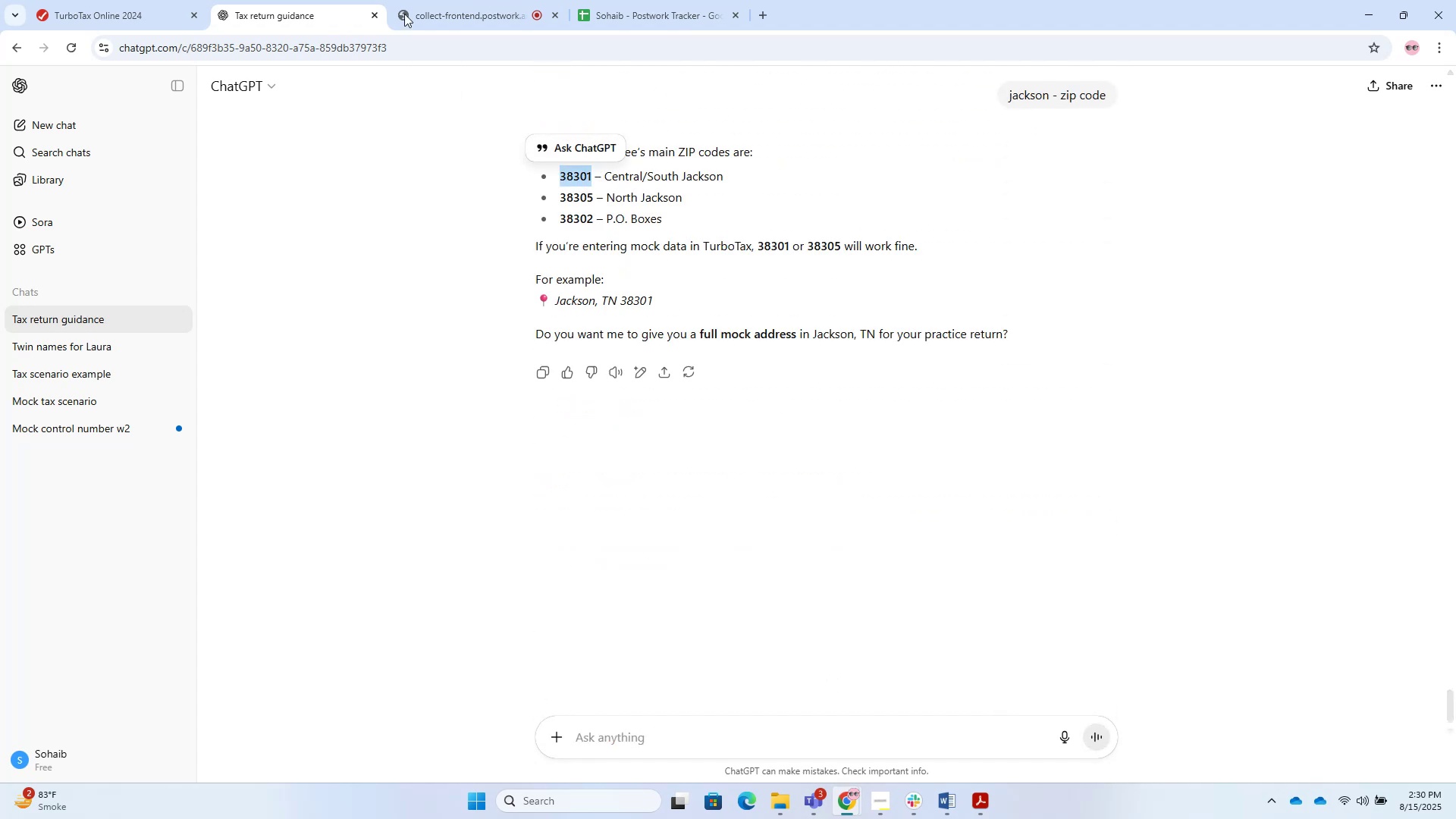 
key(Control+C)
 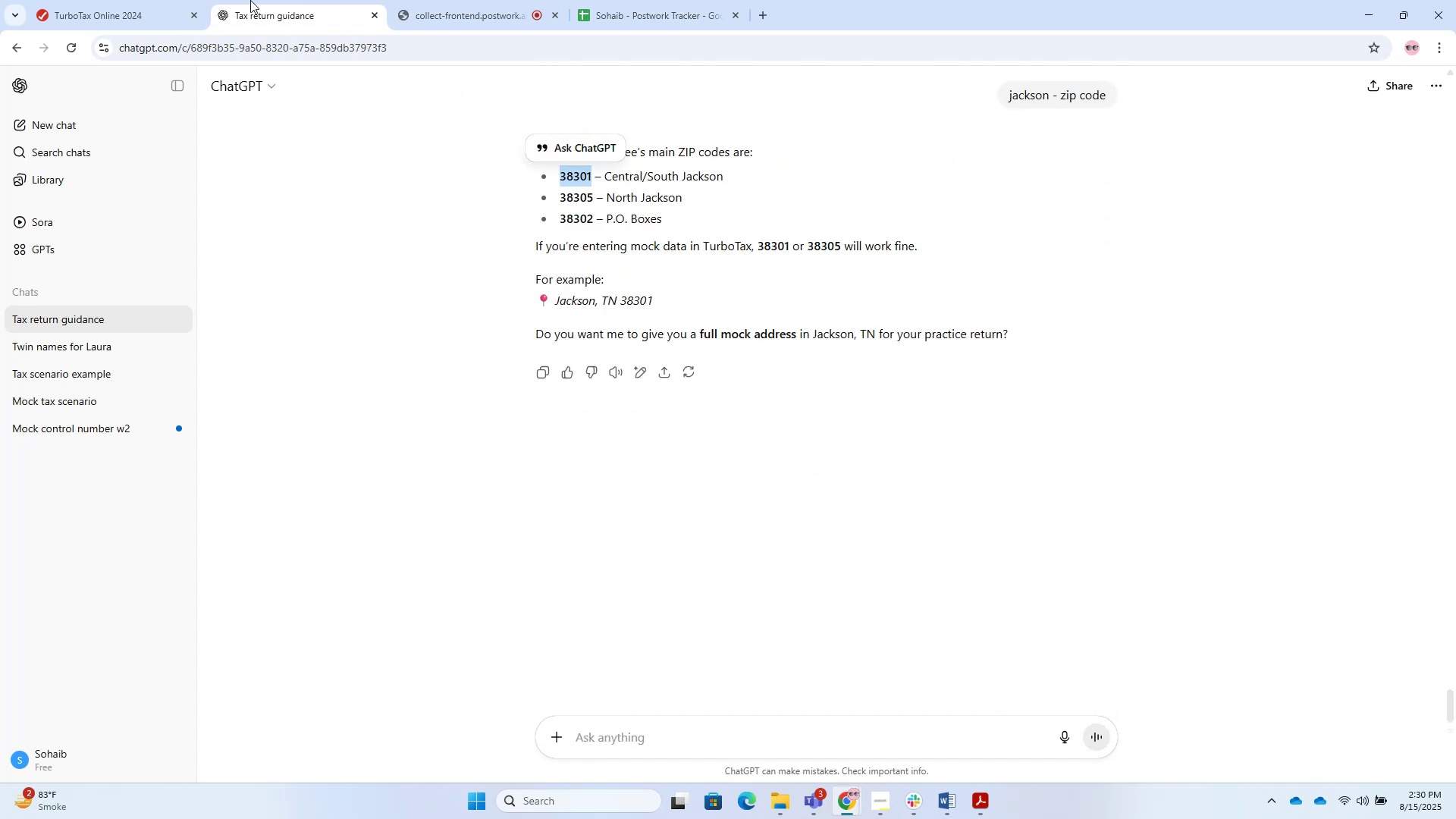 
left_click([169, 0])
 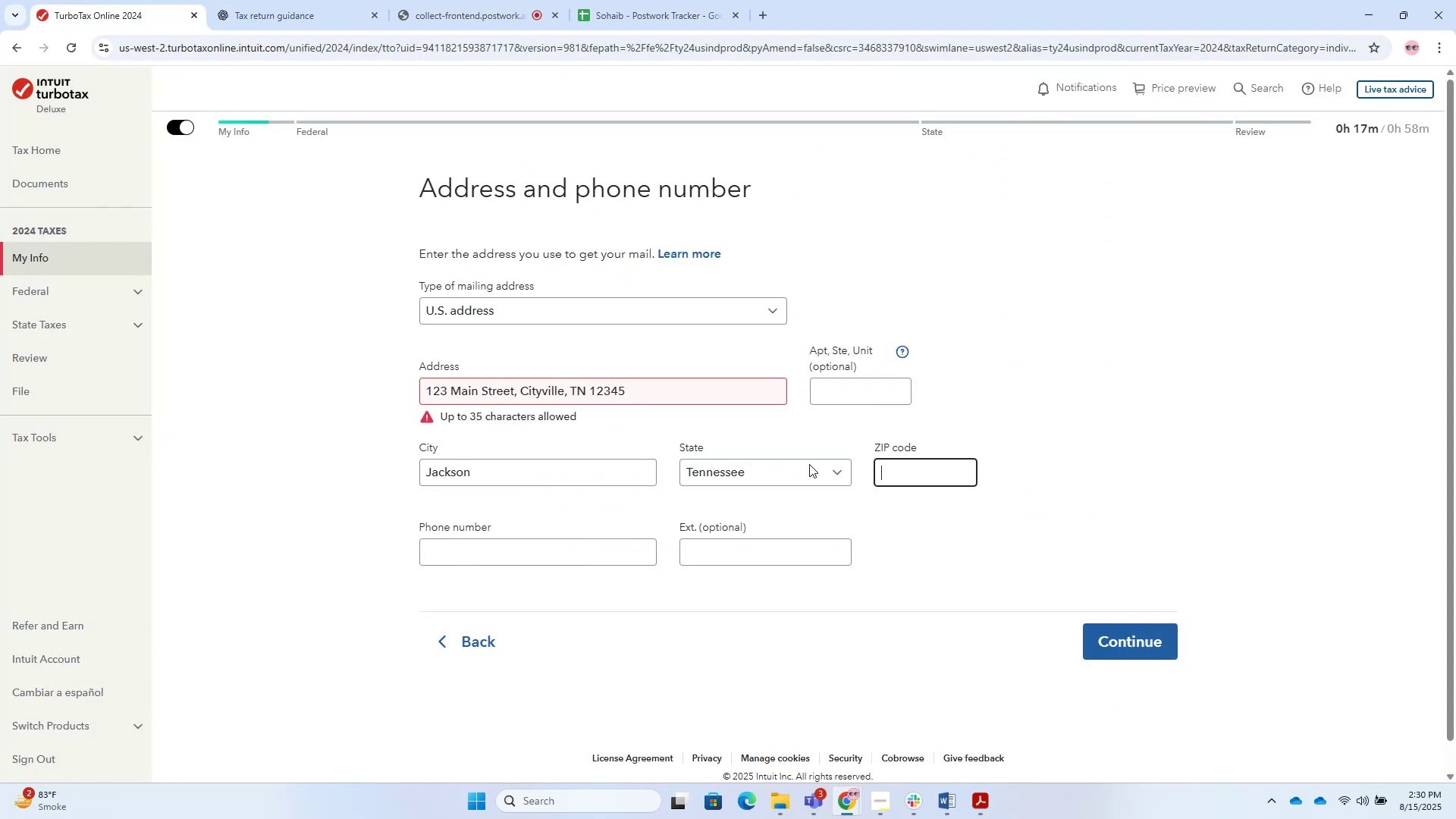 
key(Control+V)
 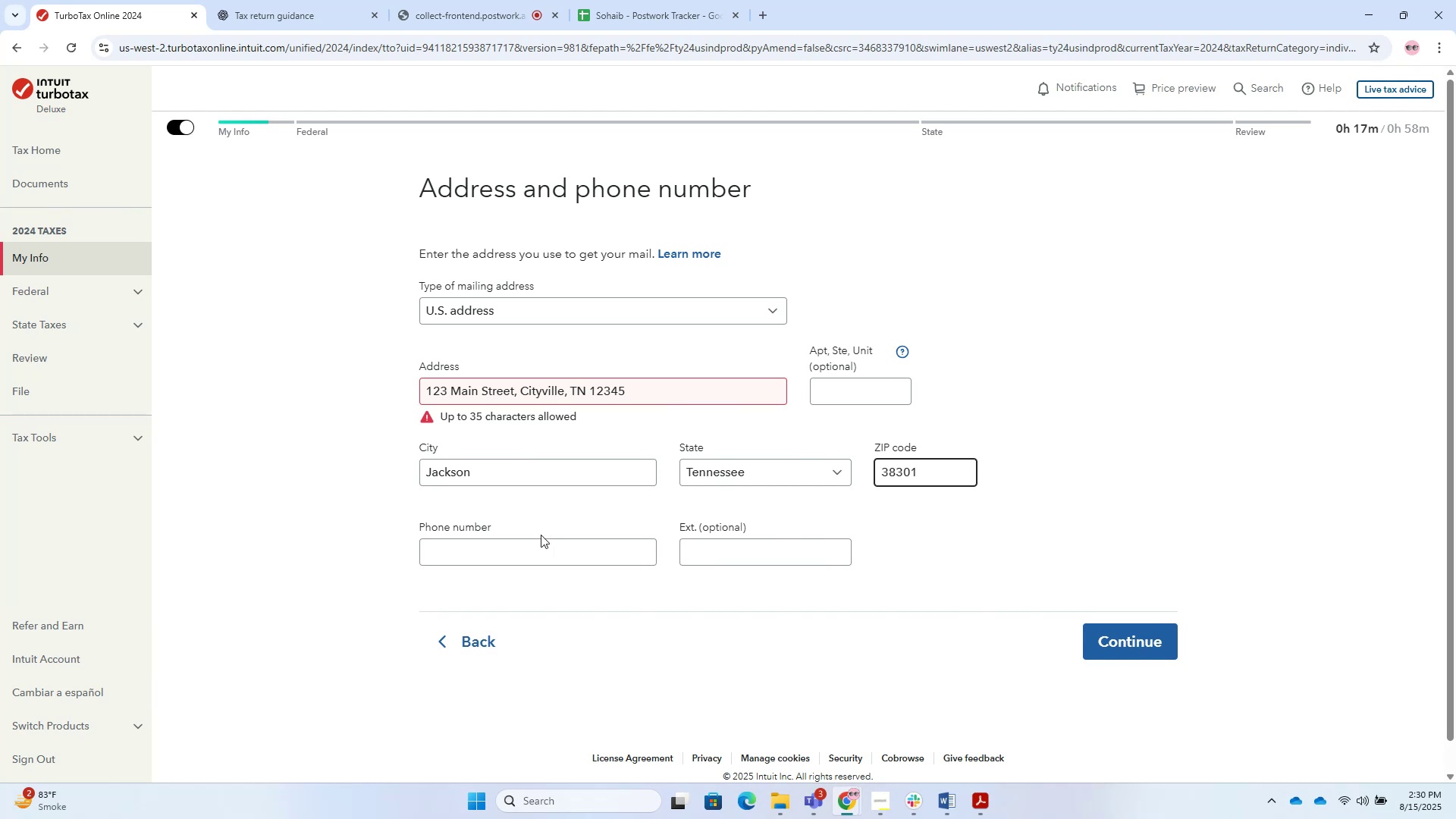 
left_click([552, 549])
 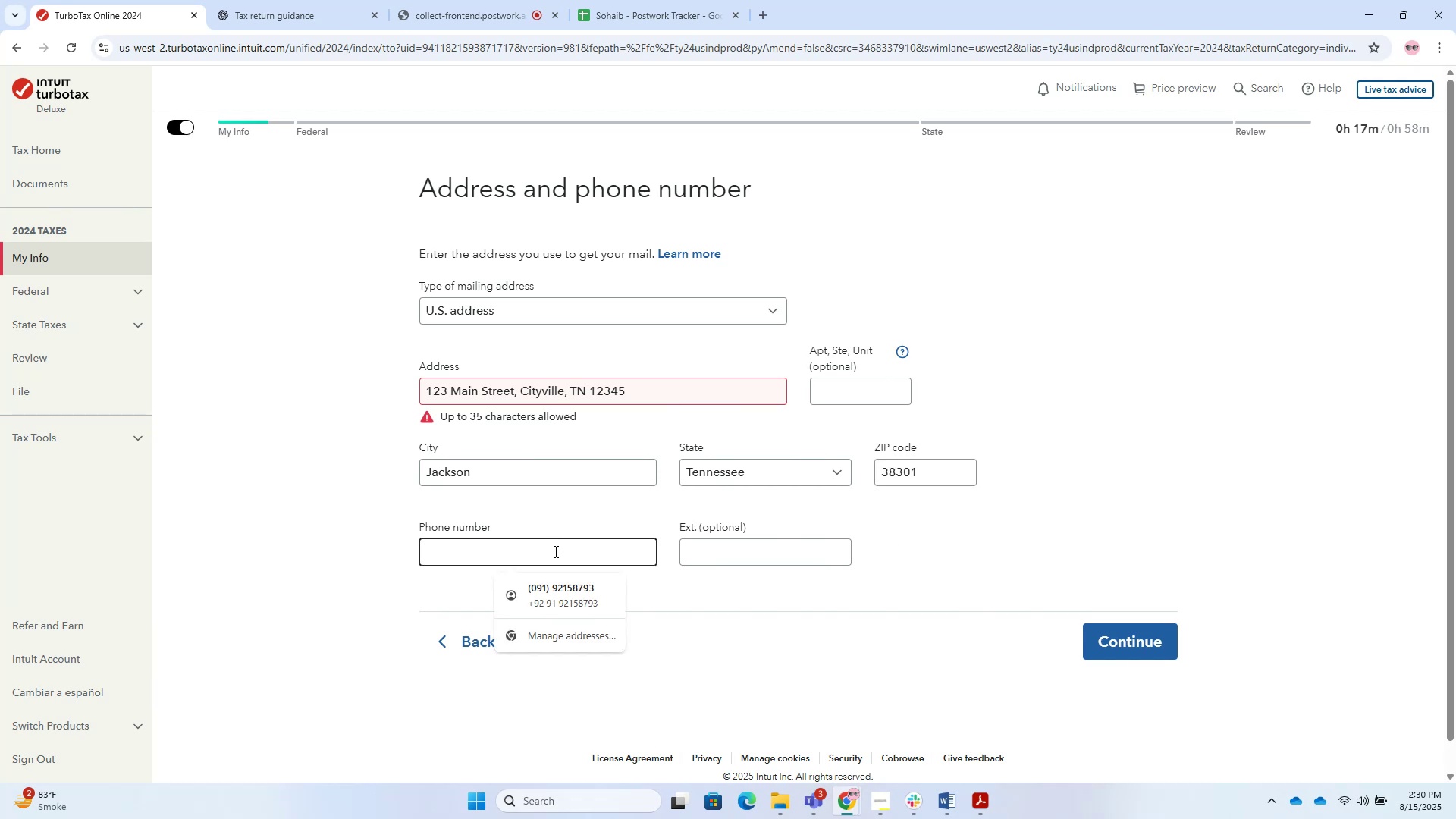 
double_click([554, 600])
 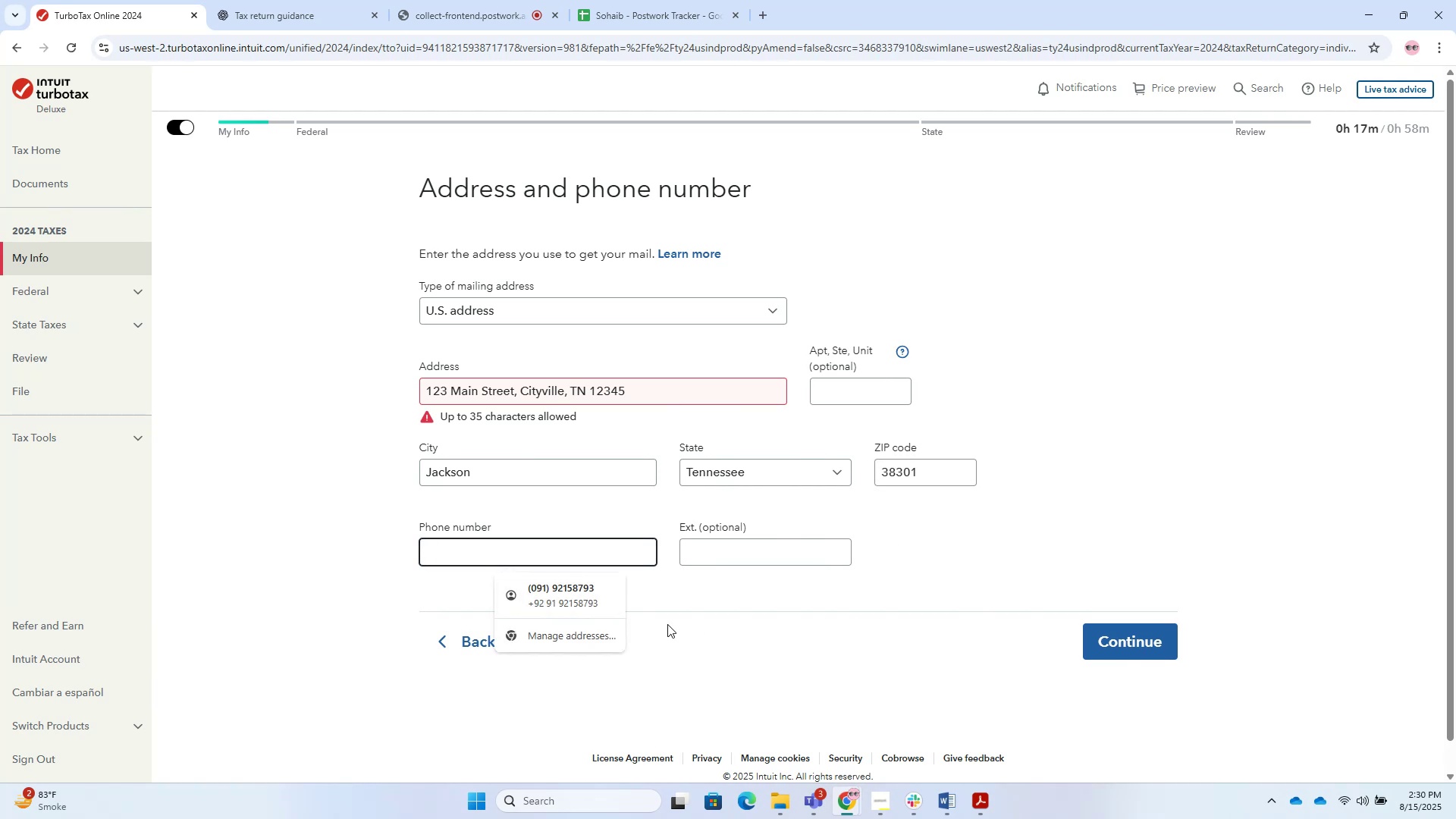 
left_click([534, 600])
 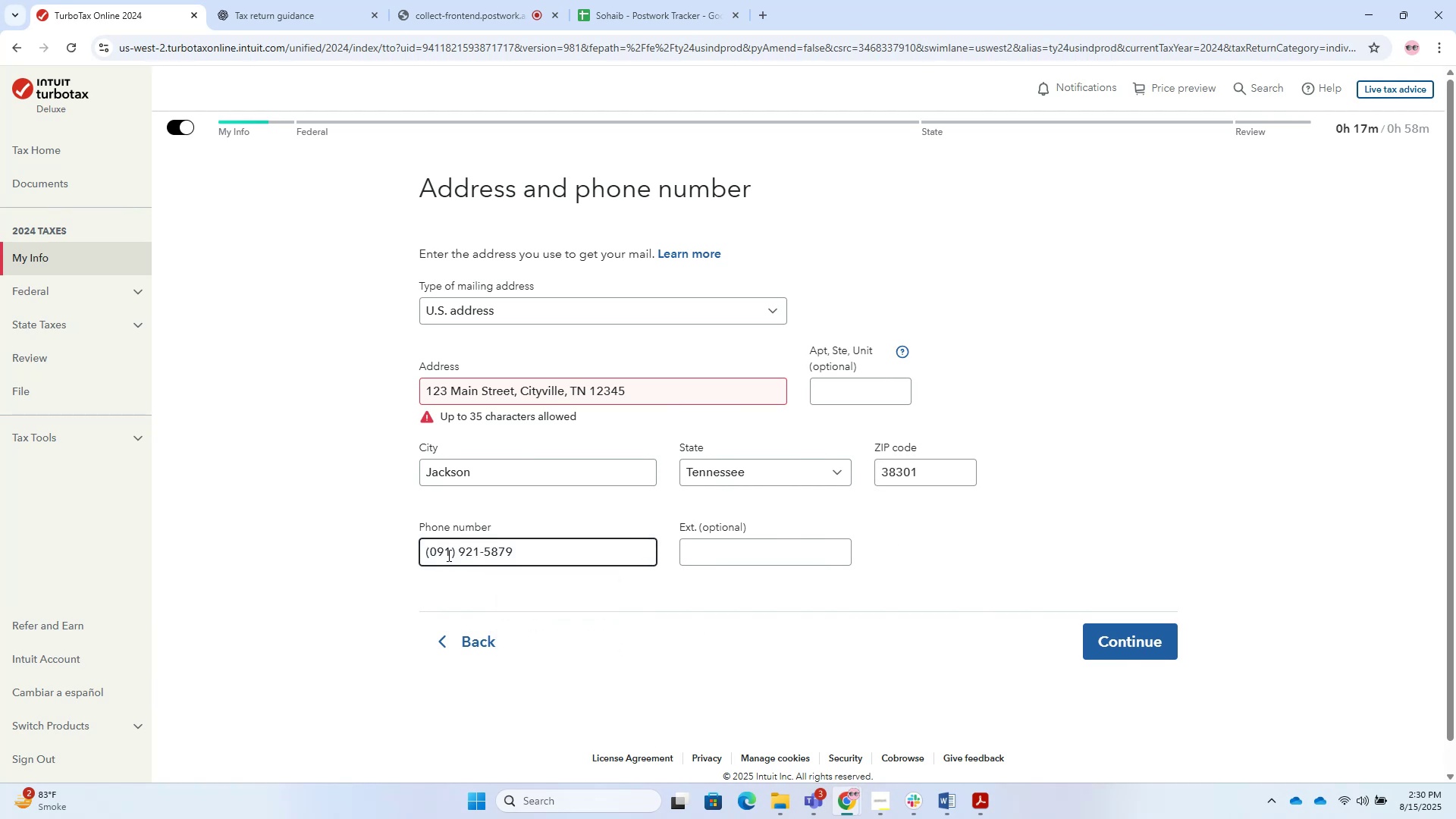 
left_click([437, 549])
 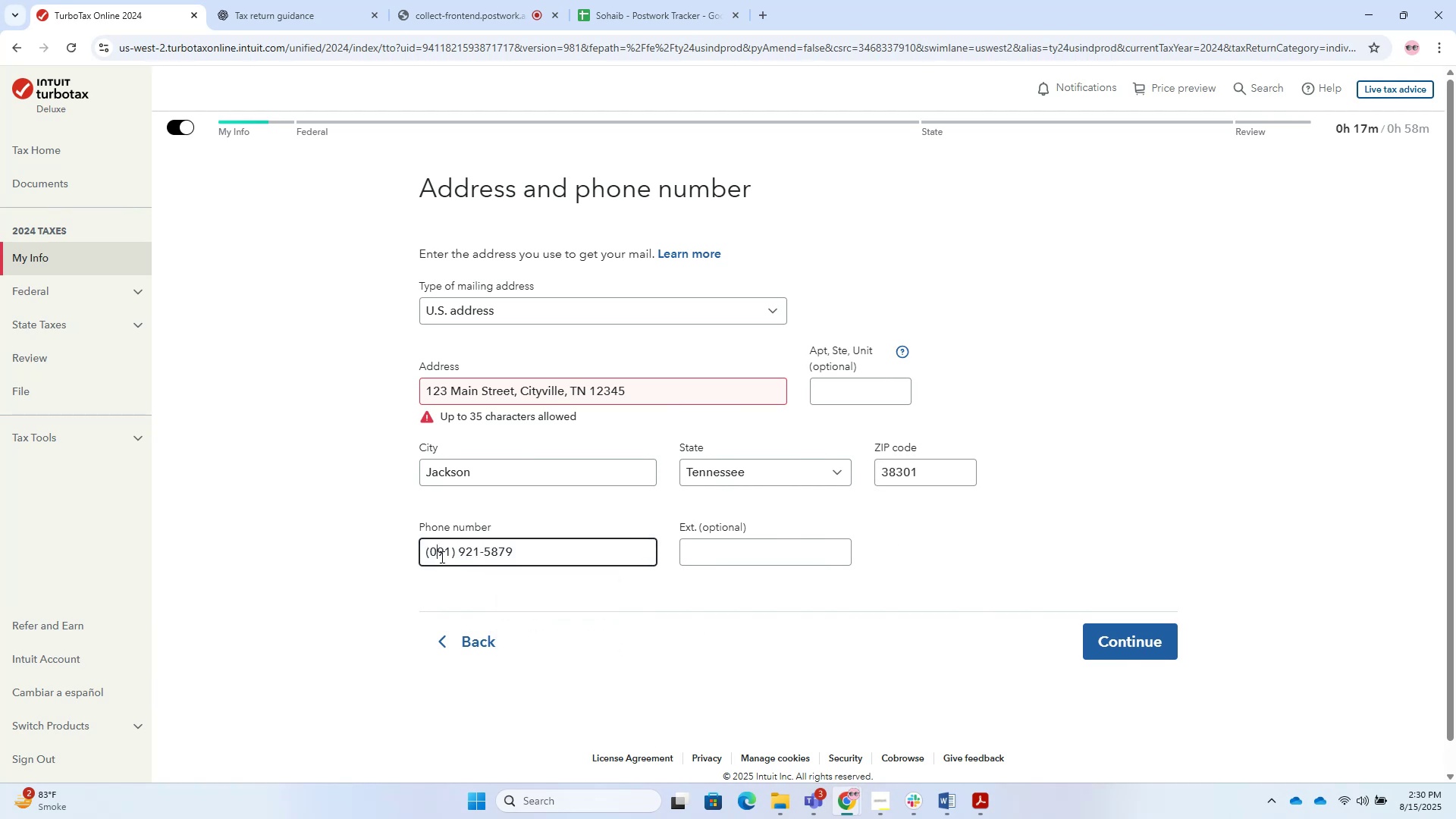 
key(Backspace)
 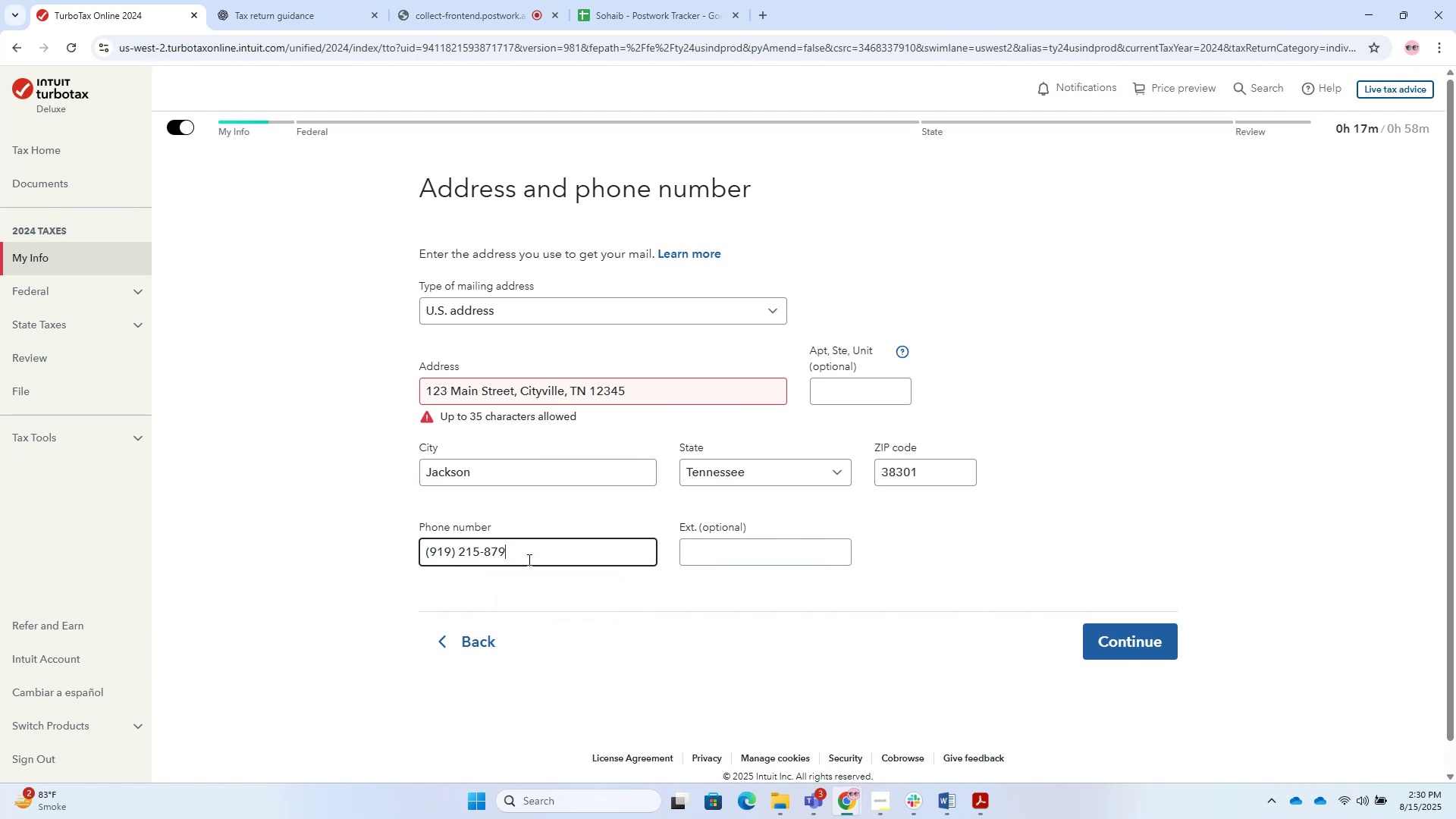 
key(Numpad9)
 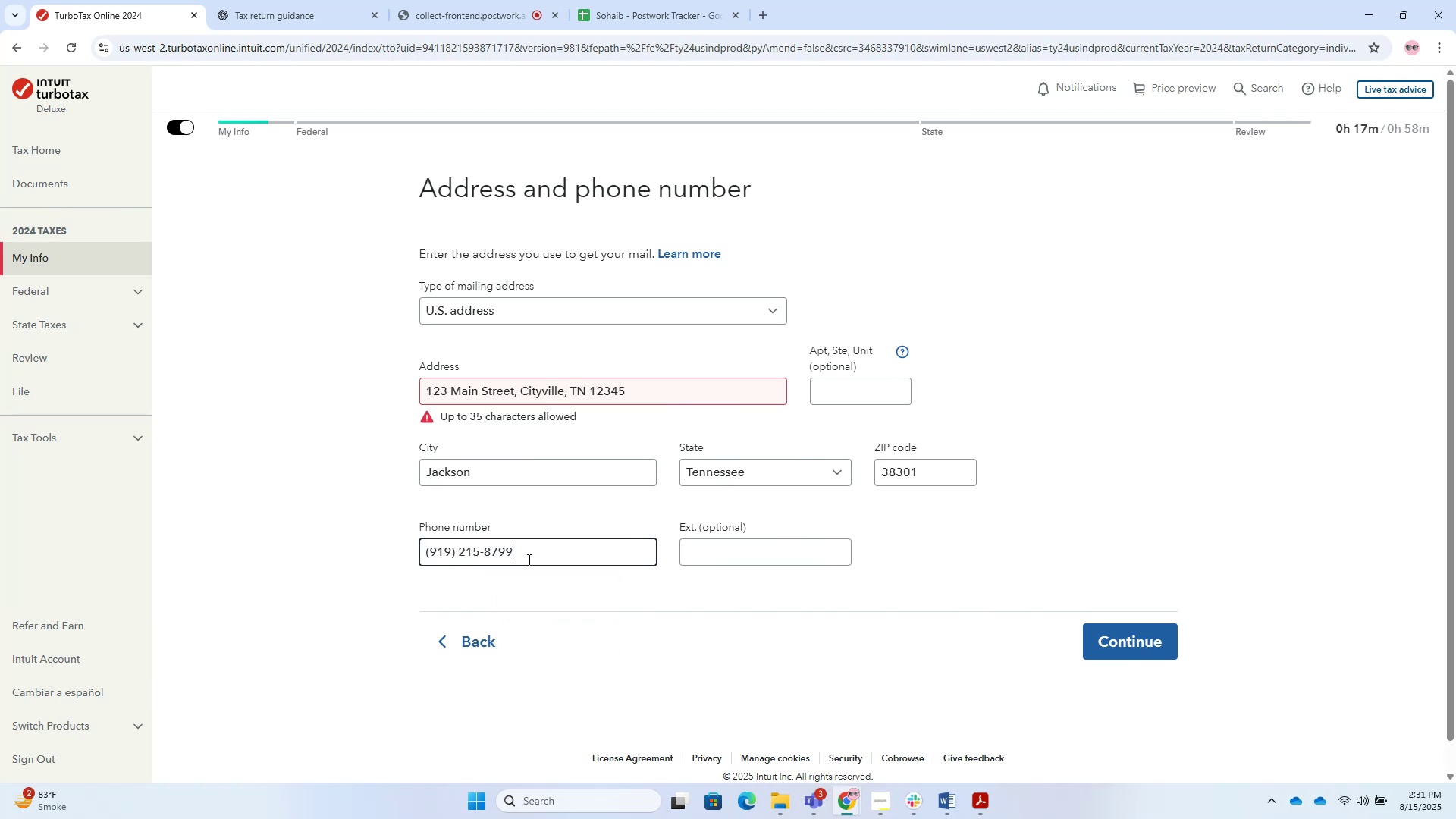 
key(NumpadEnter)
 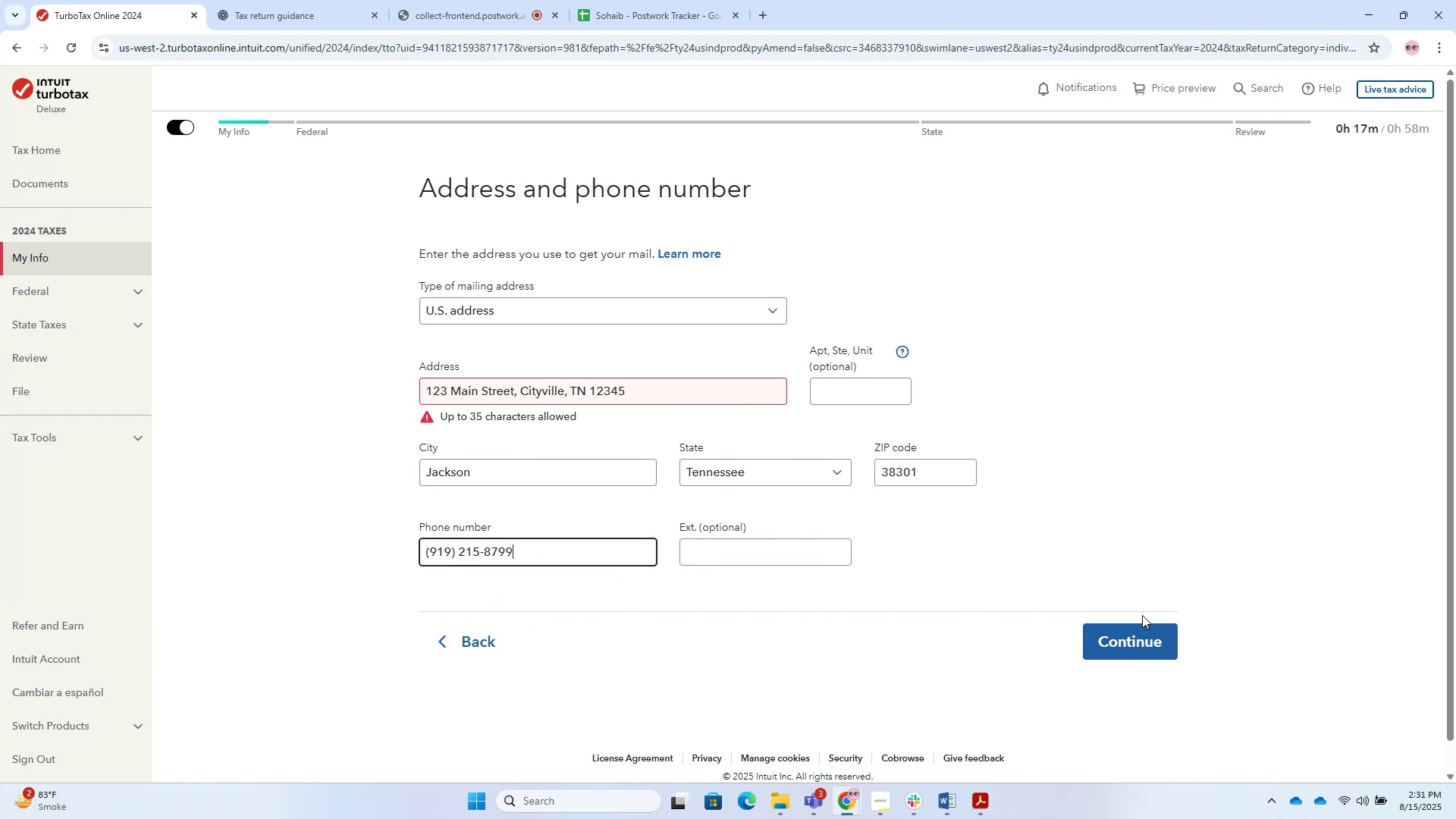 
double_click([1138, 639])
 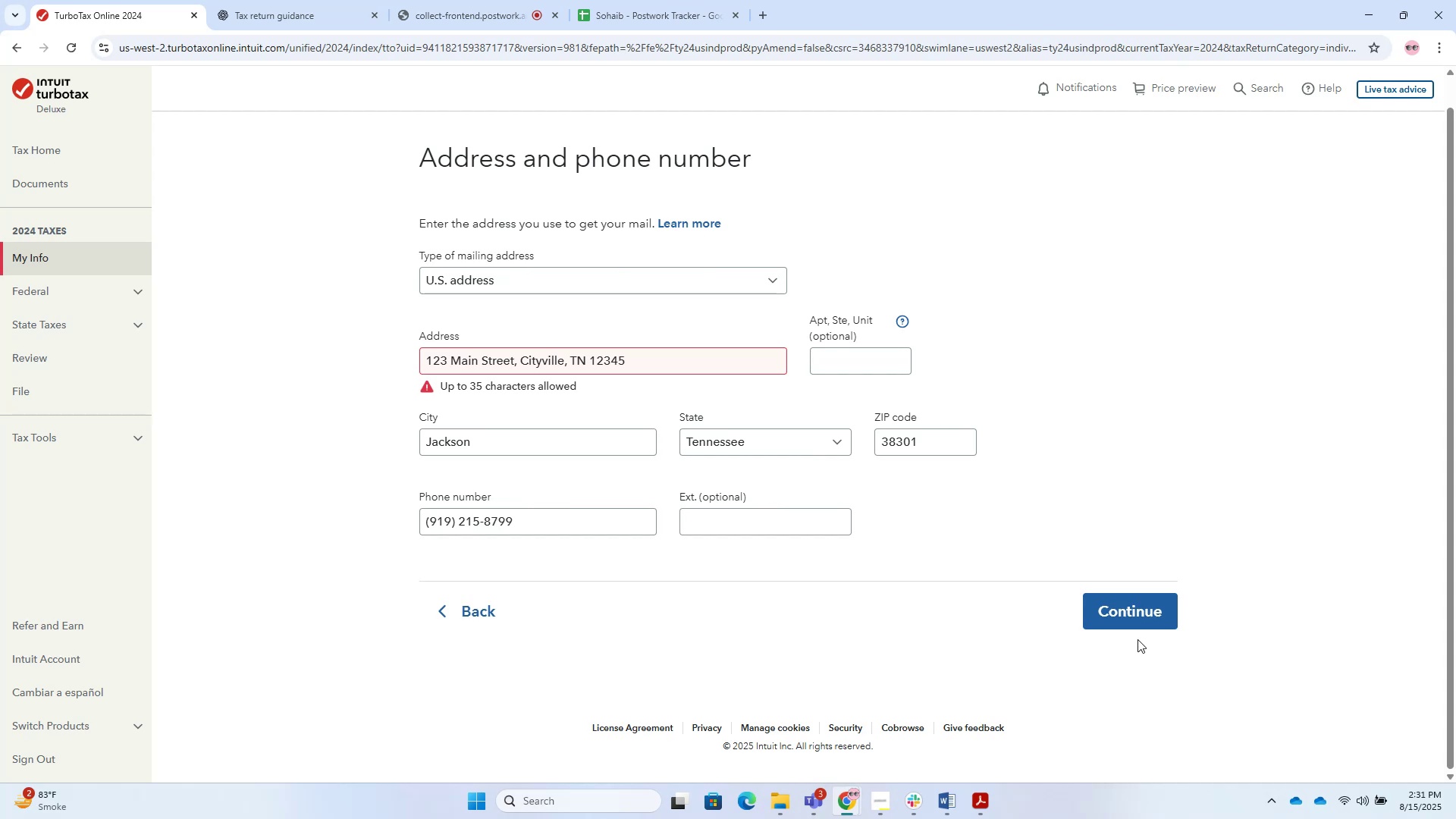 
wait(23.25)
 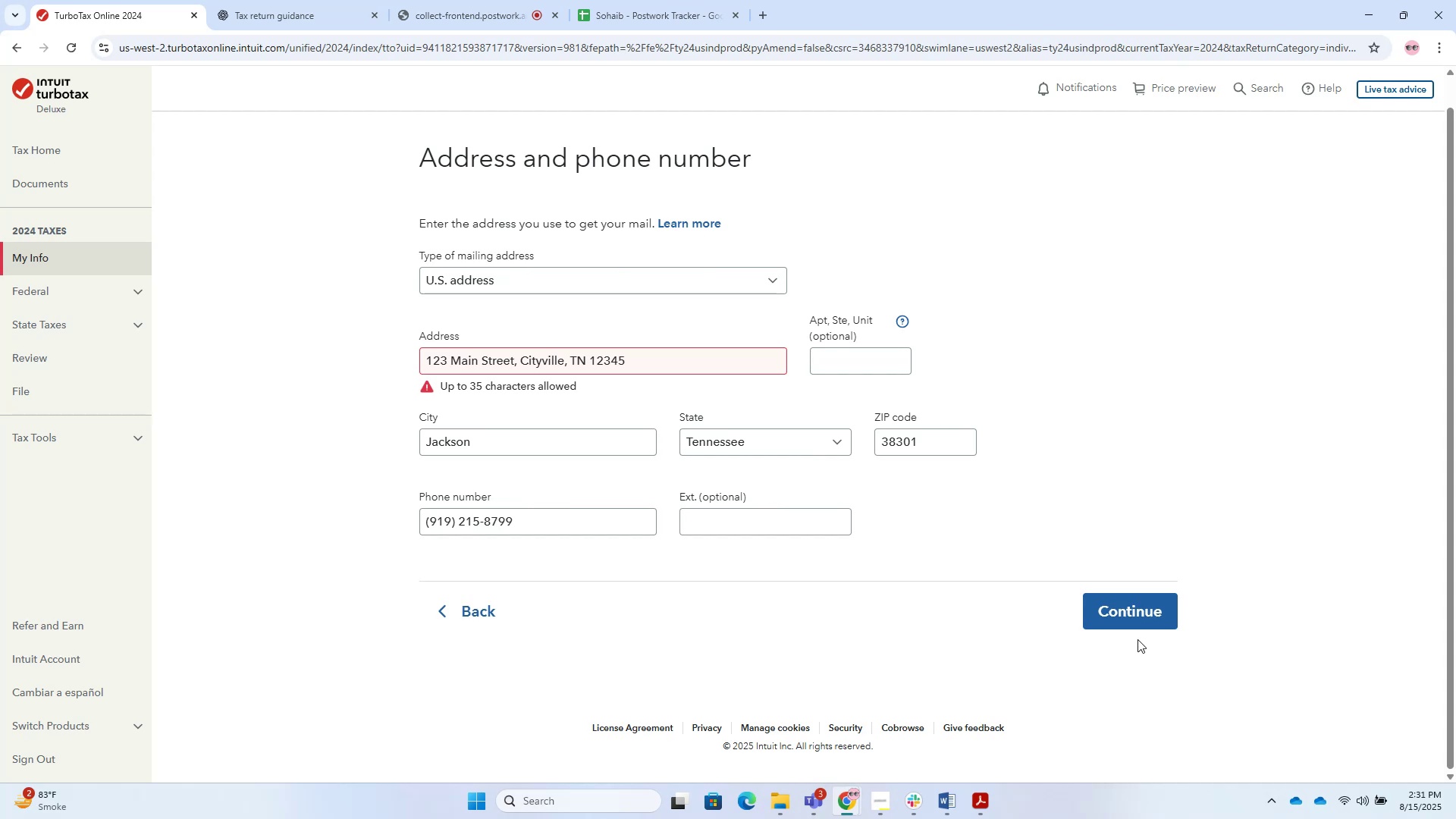 
left_click_drag(start_coordinate=[472, 439], to_coordinate=[388, 426])
 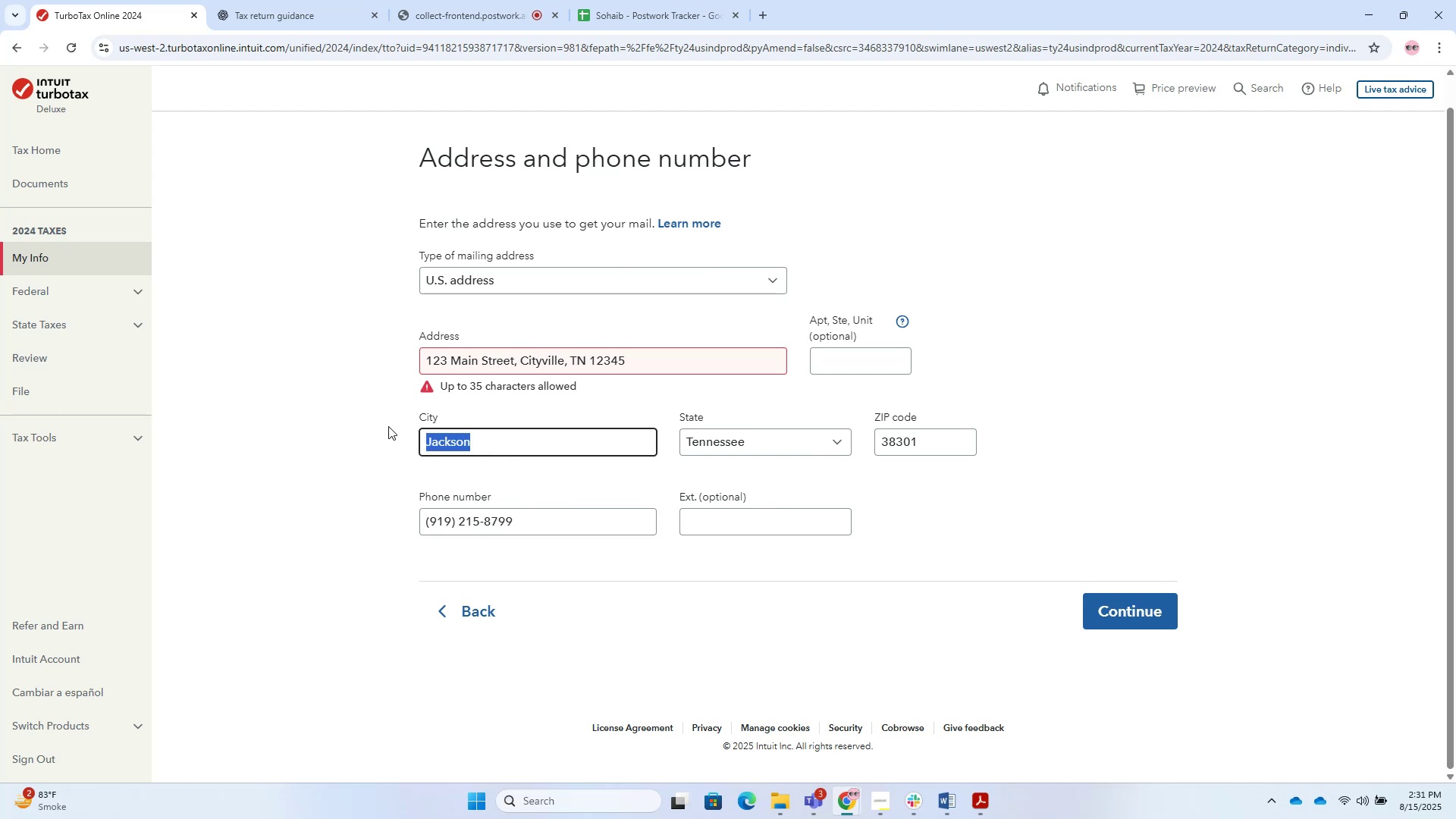 
key(Control+C)
 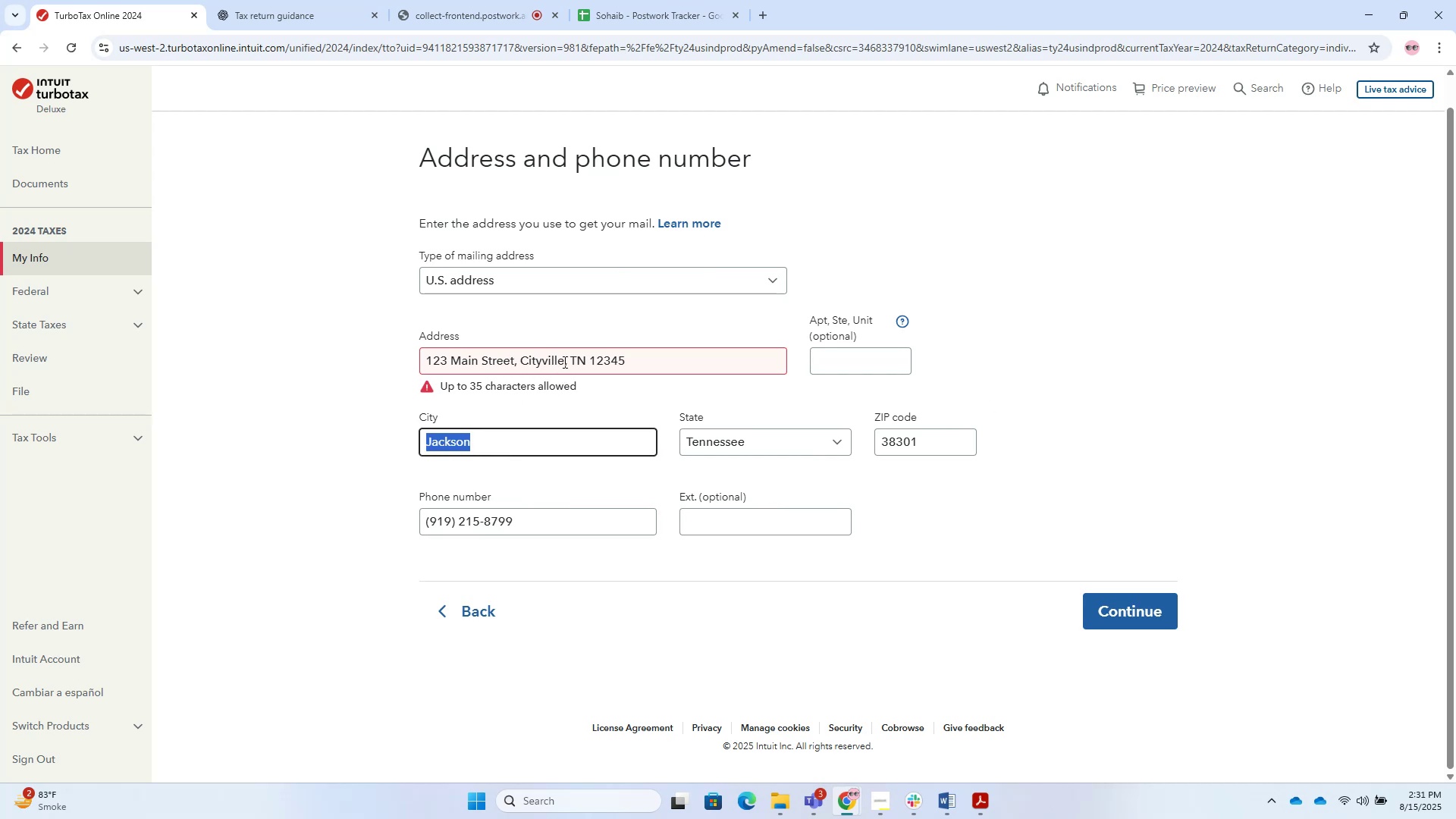 
left_click_drag(start_coordinate=[563, 362], to_coordinate=[522, 350])
 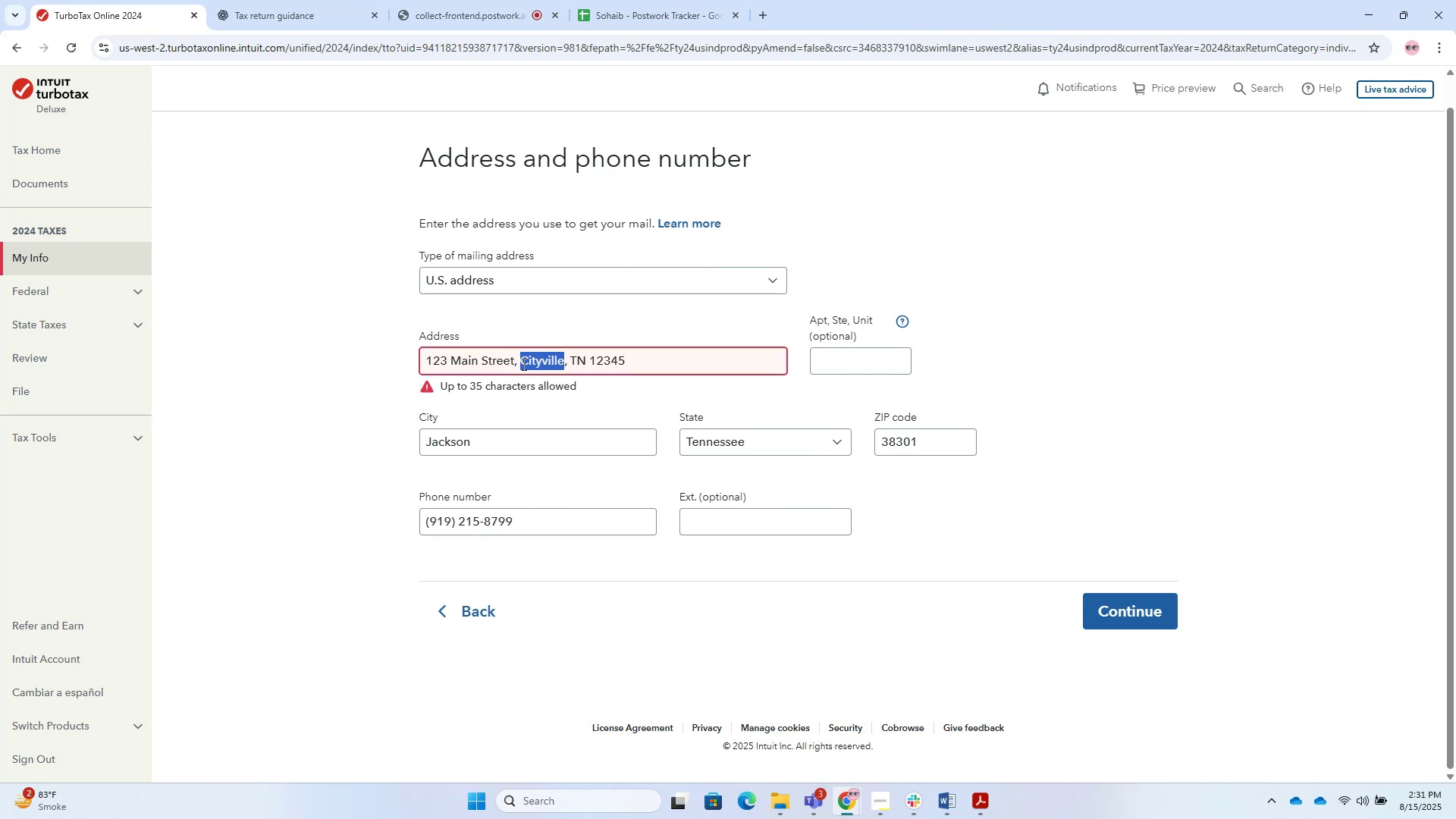 
key(Control+C)
 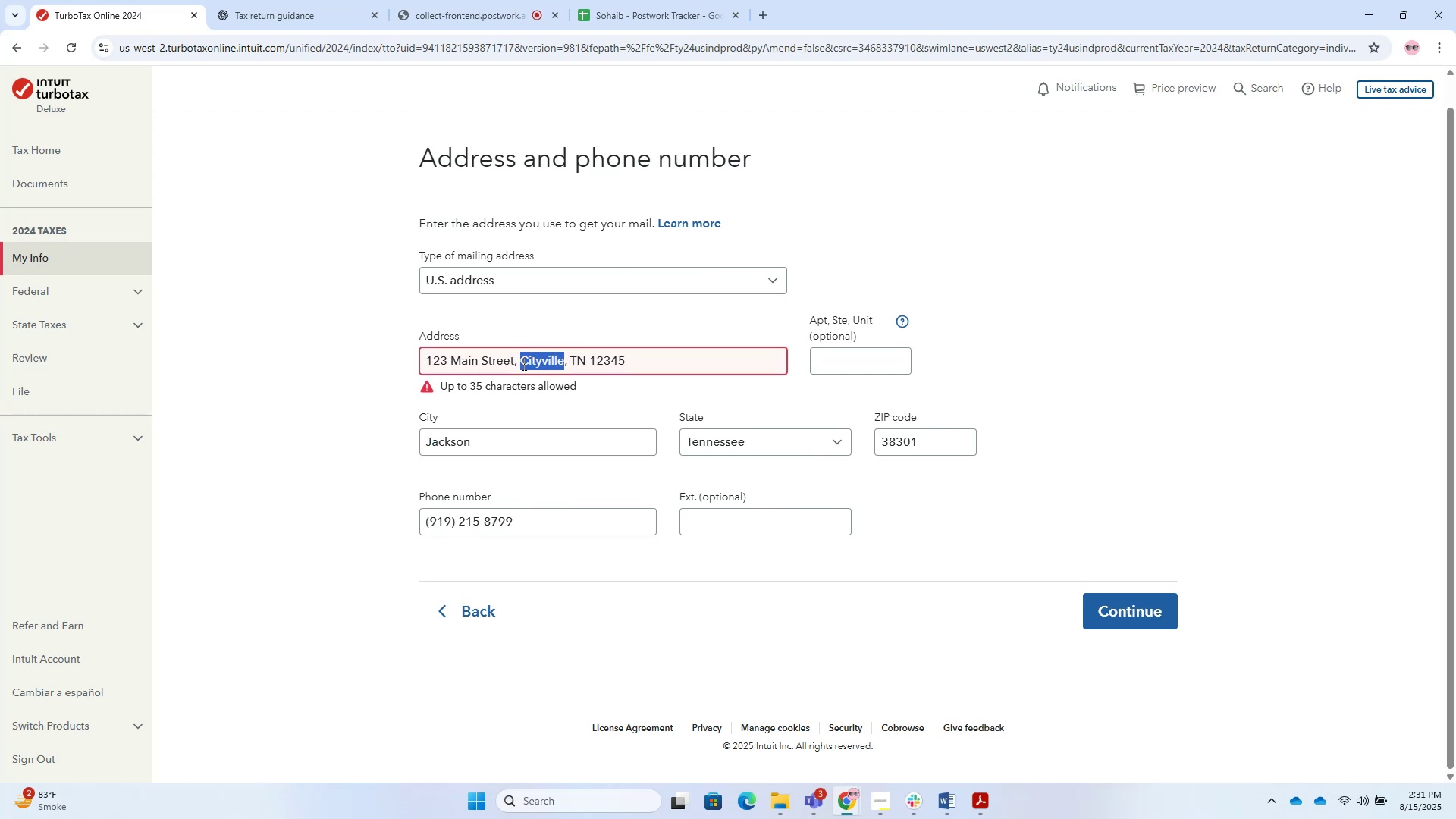 
key(Control+V)
 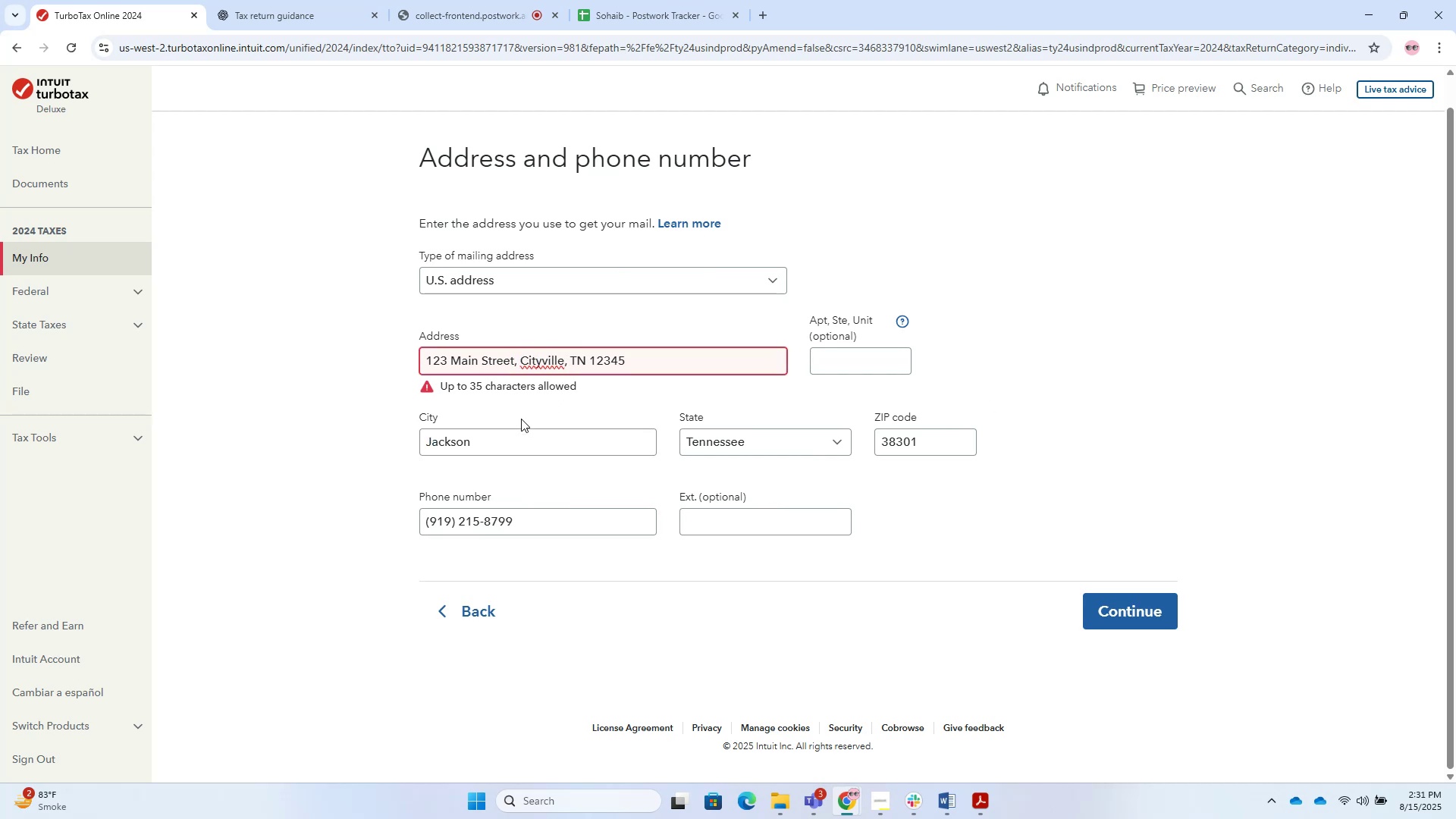 
left_click_drag(start_coordinate=[492, 447], to_coordinate=[414, 443])
 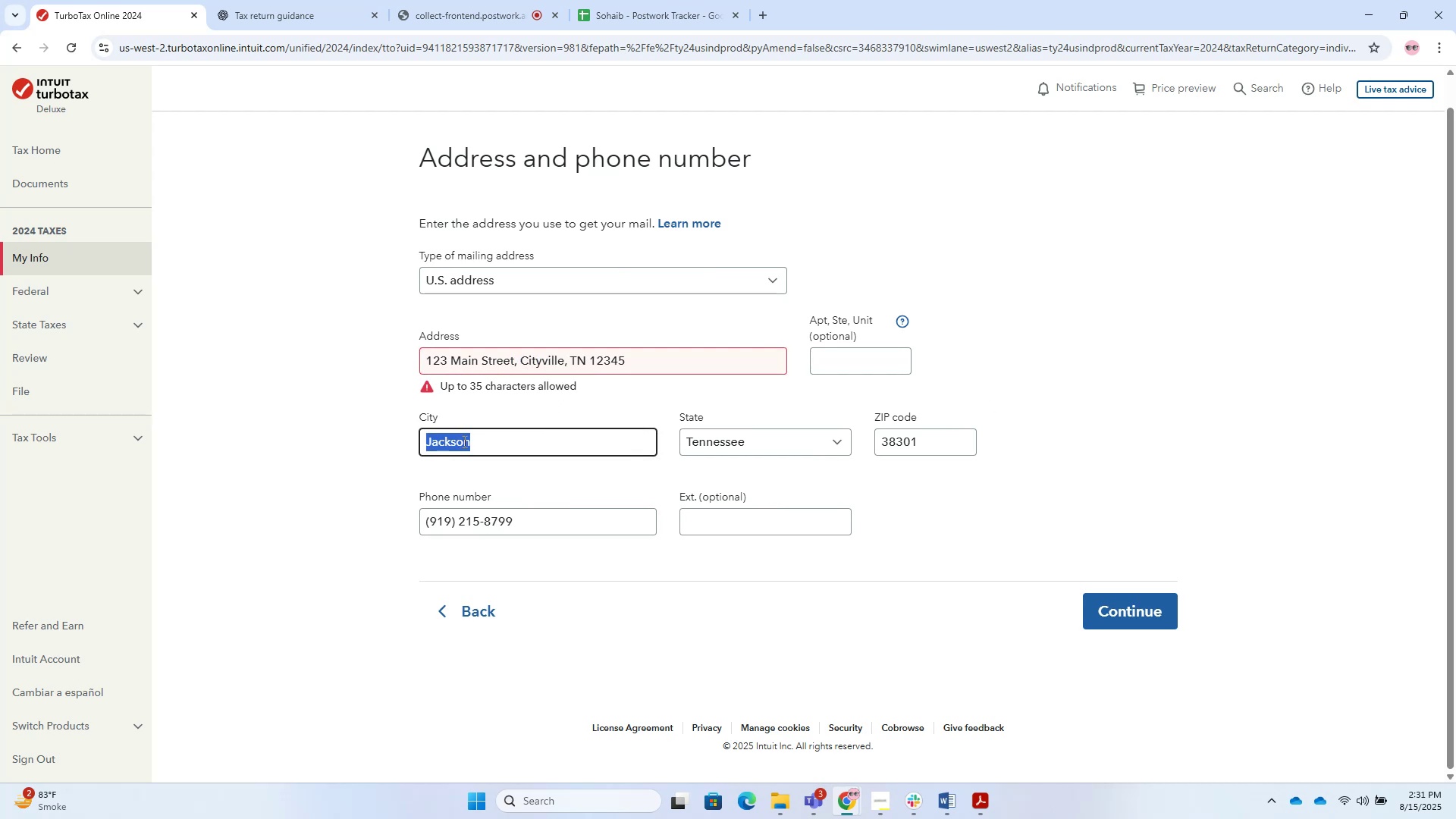 
key(Control+C)
 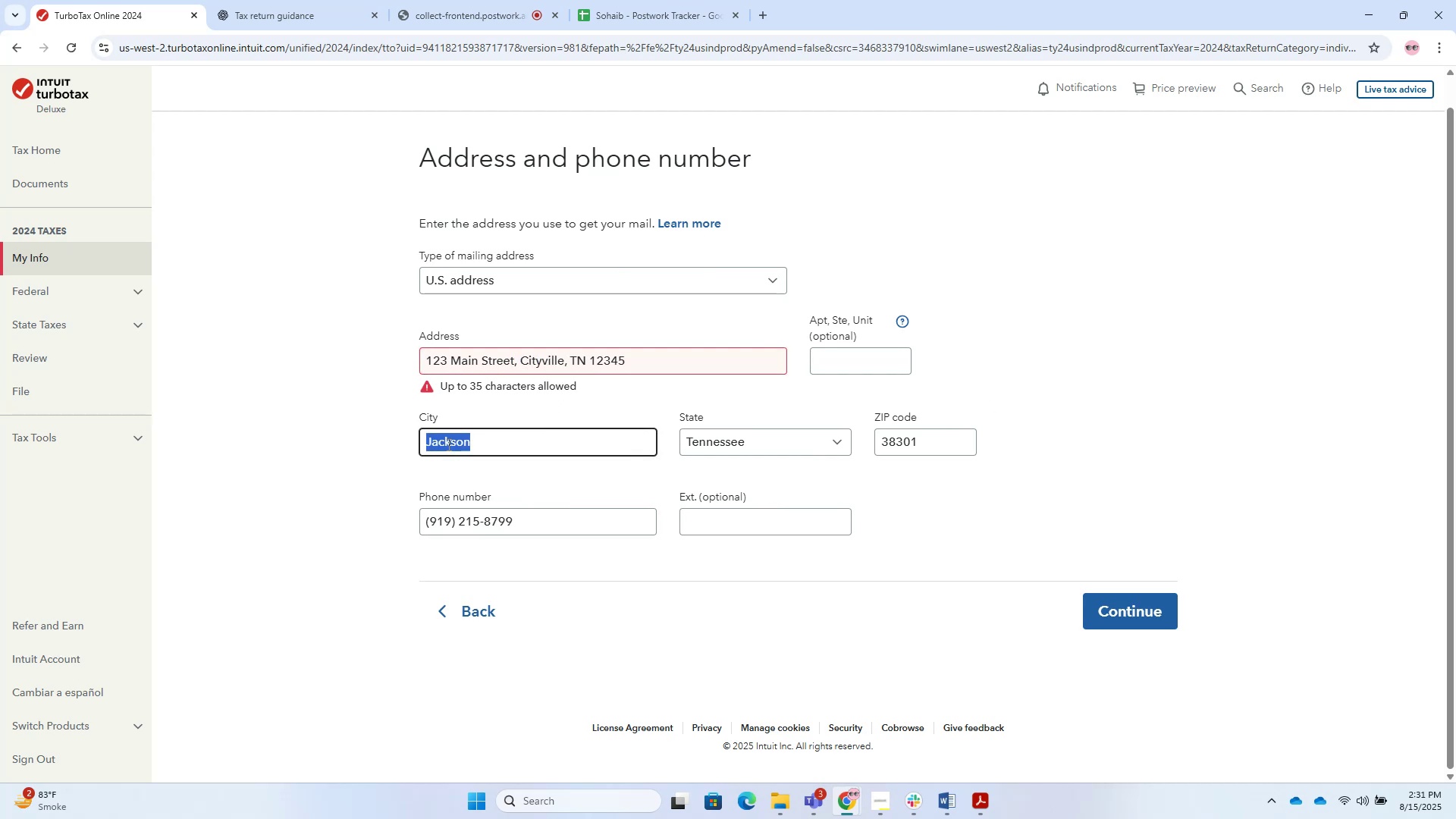 
key(Control+C)
 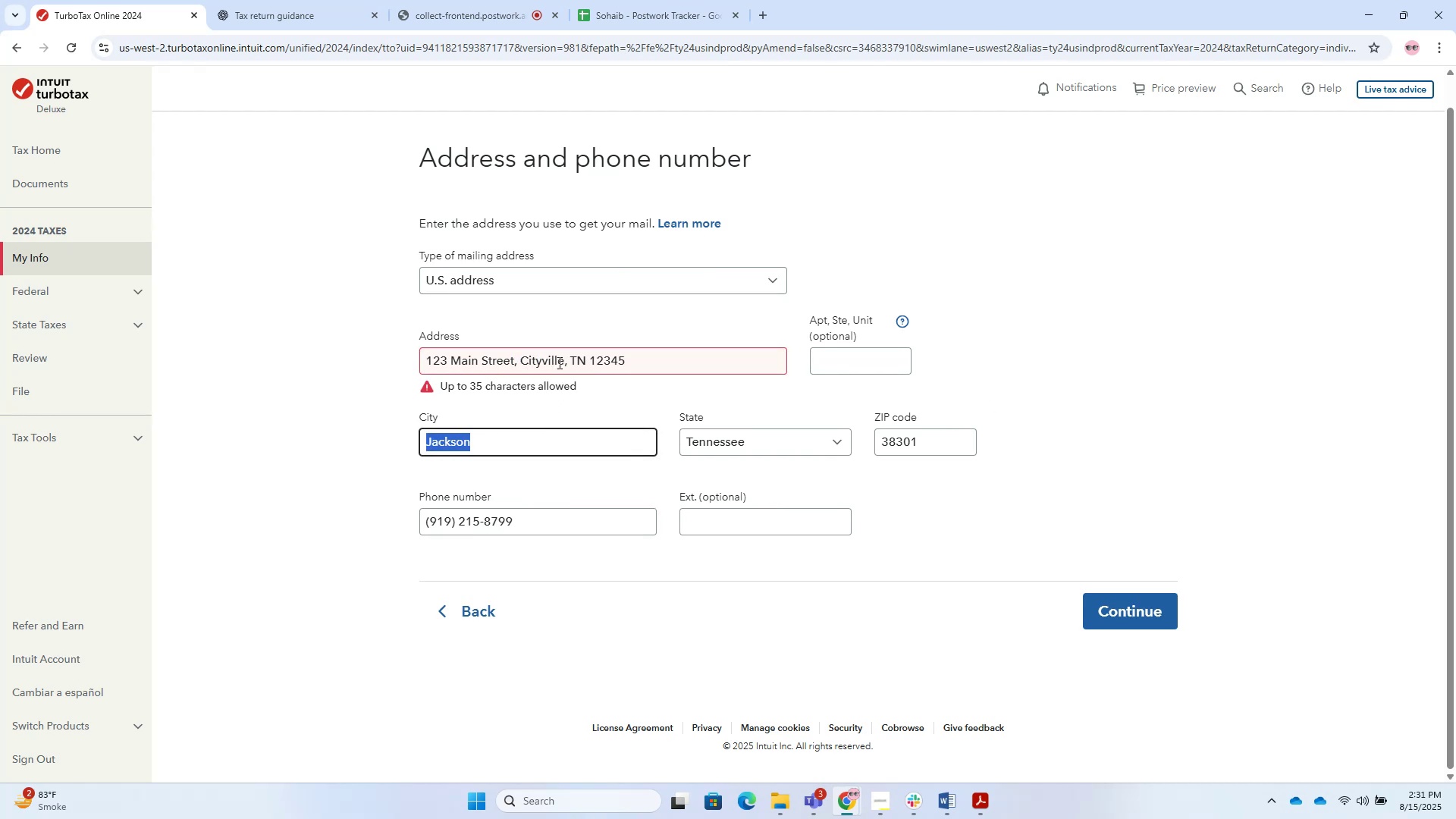 
left_click_drag(start_coordinate=[563, 364], to_coordinate=[519, 366])
 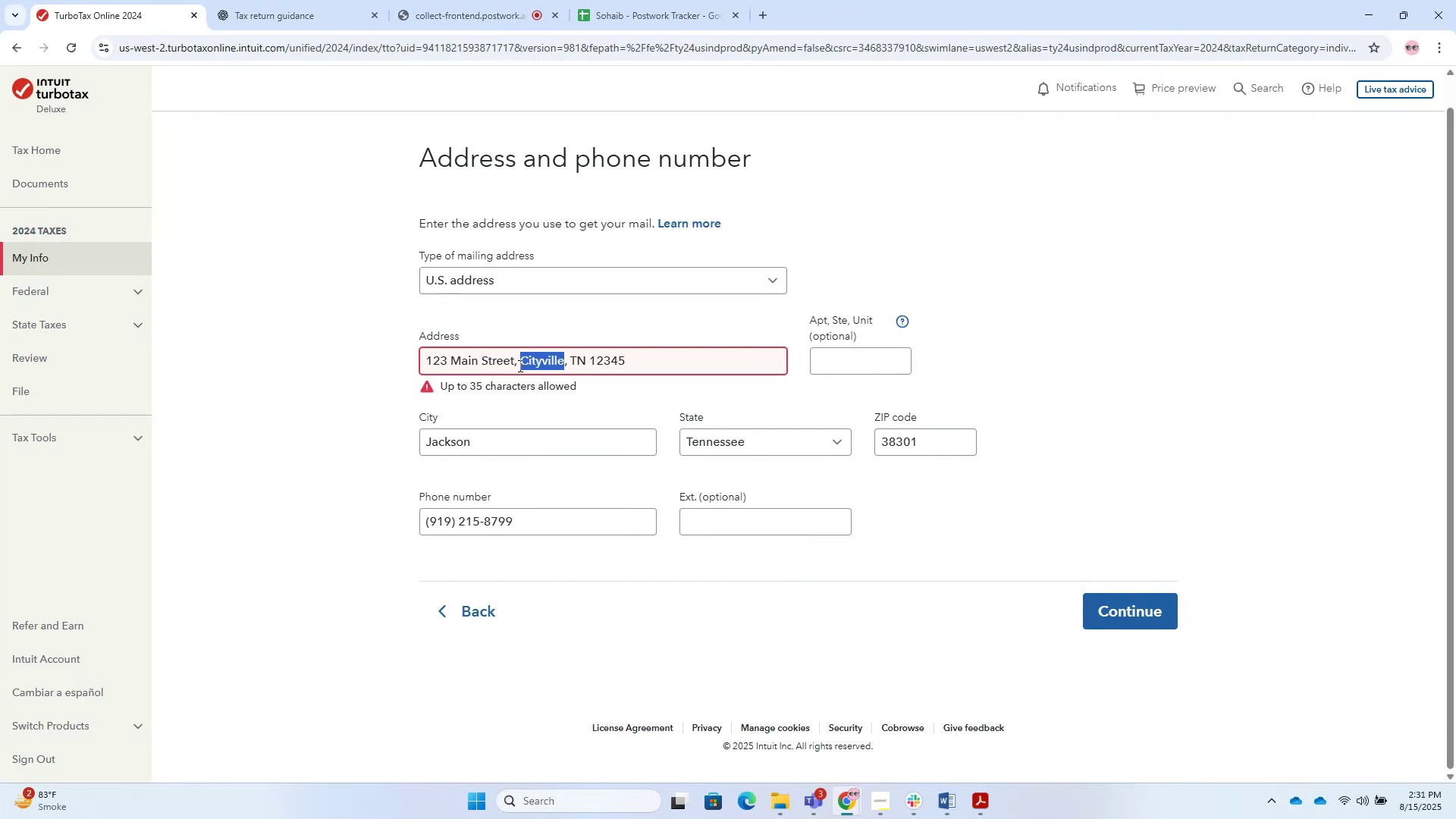 
key(Control+V)
 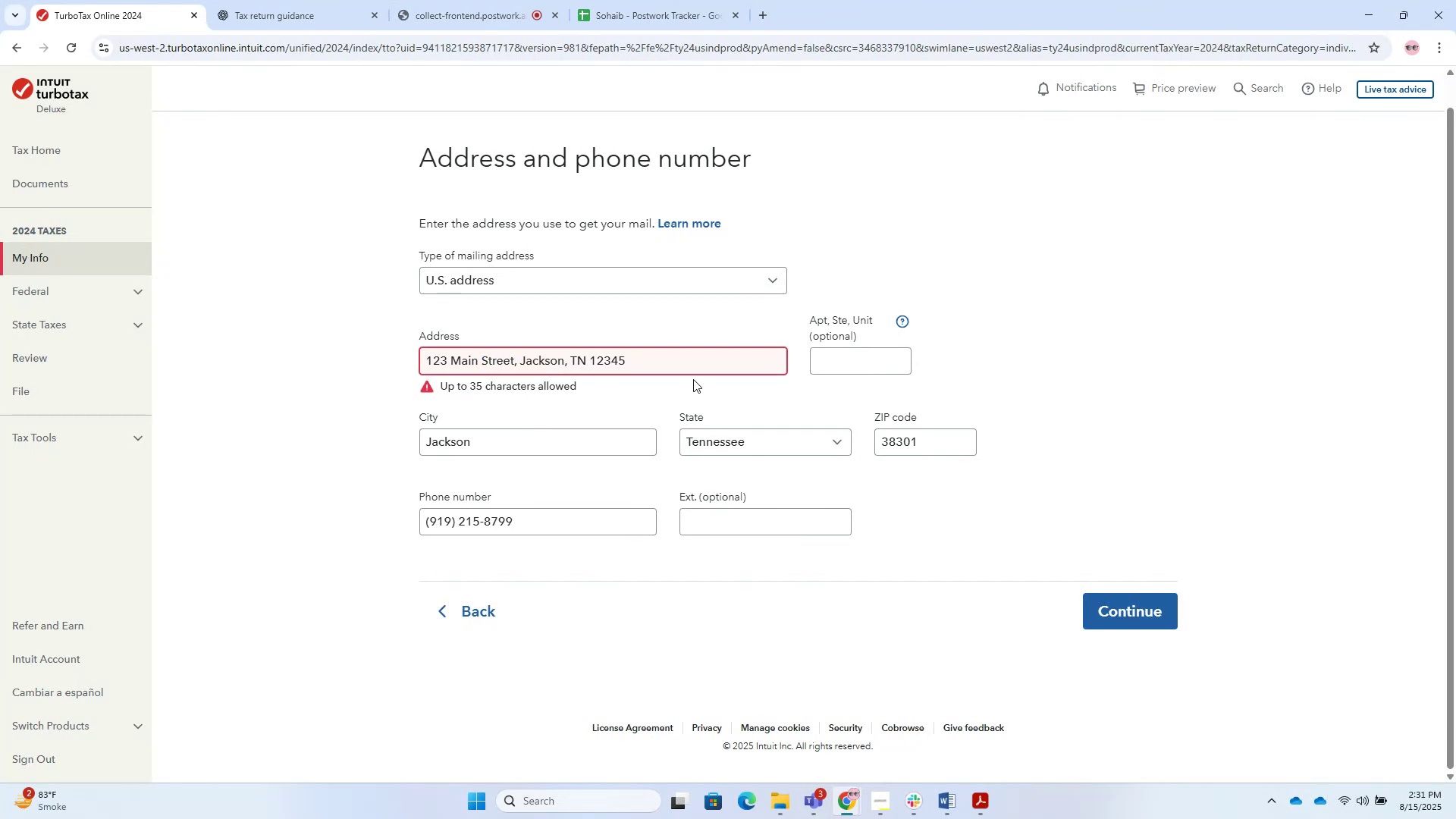 
left_click_drag(start_coordinate=[663, 365], to_coordinate=[513, 323])
 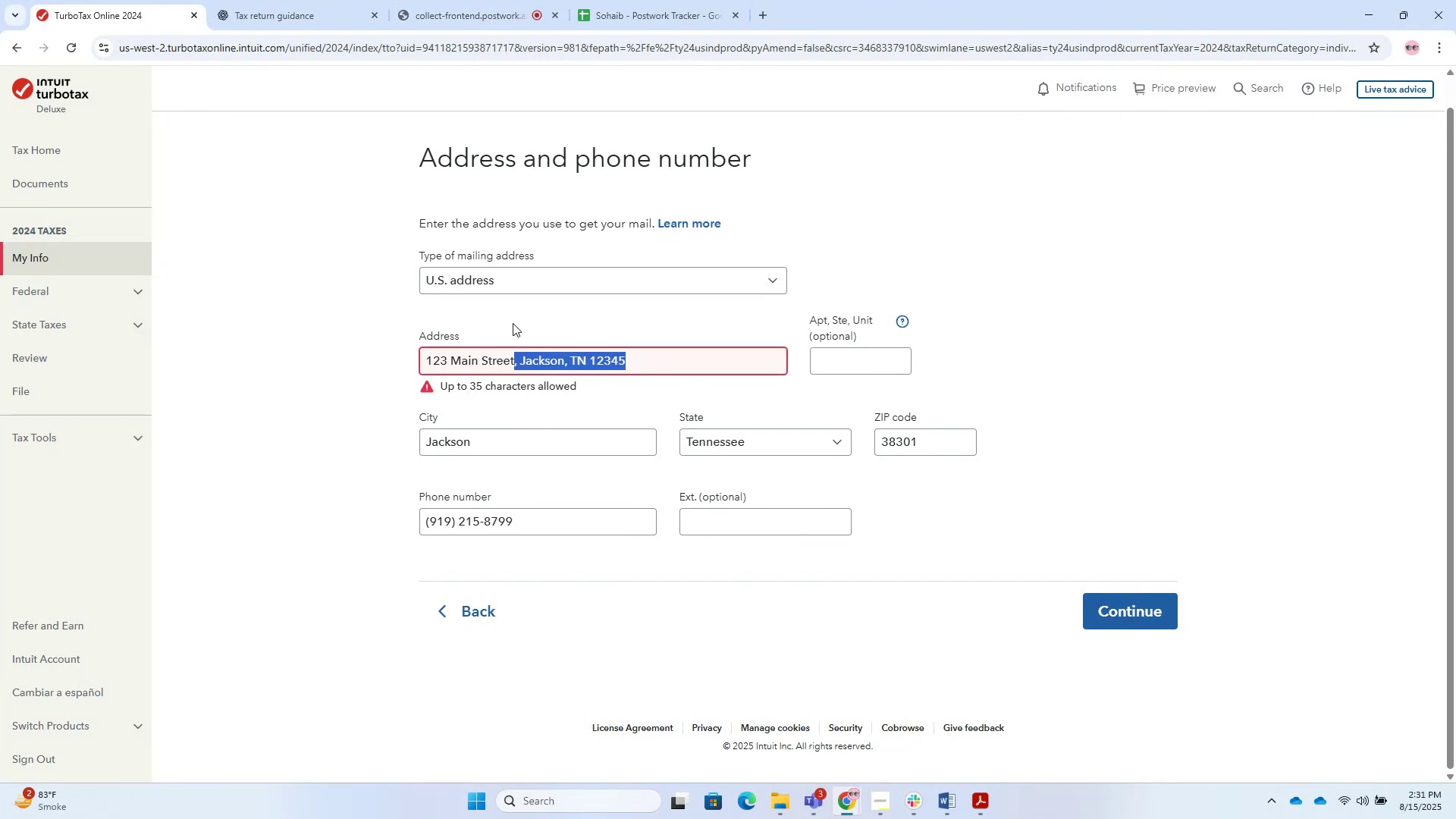 
key(Backspace)
 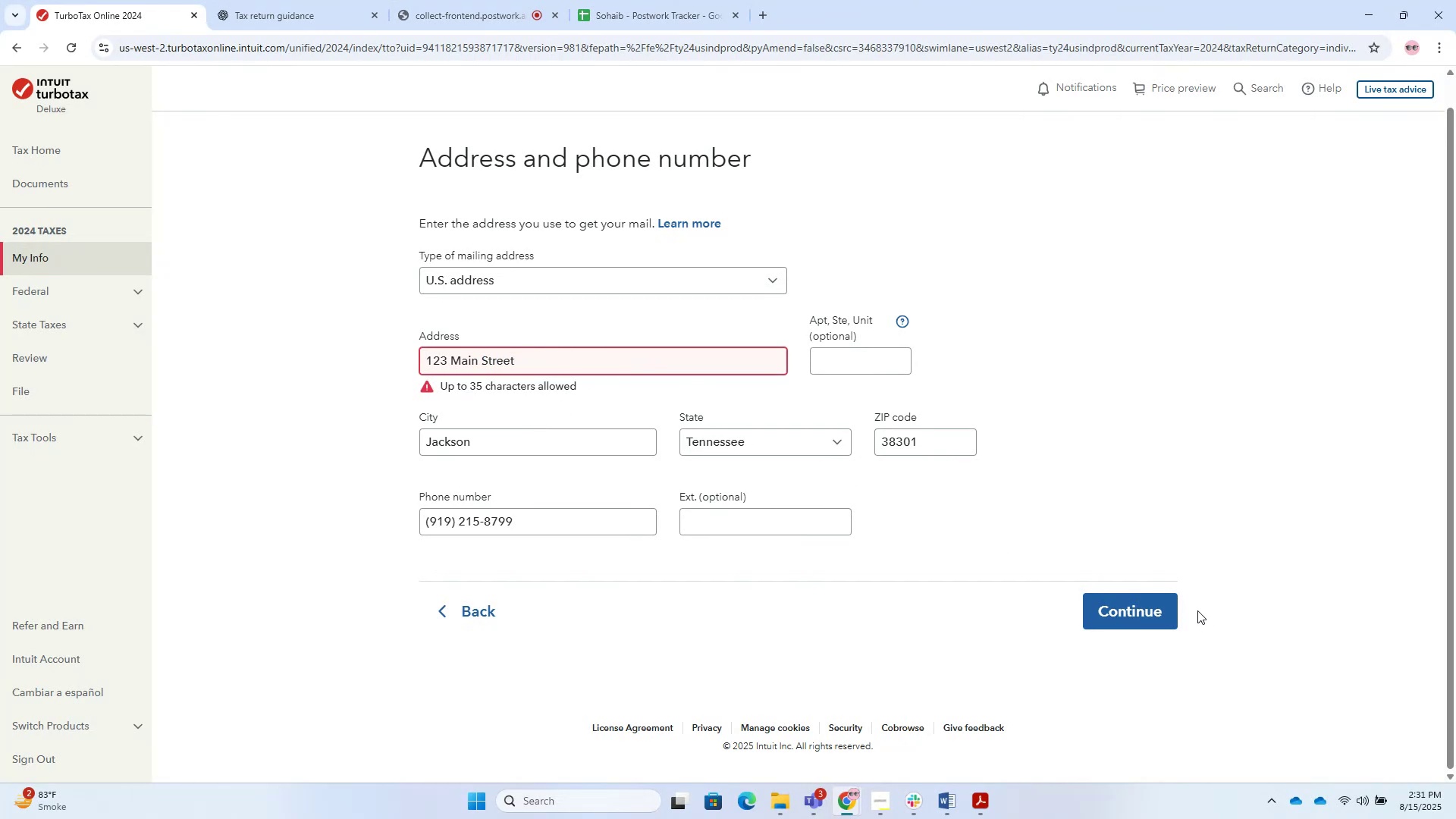 
left_click([1118, 608])
 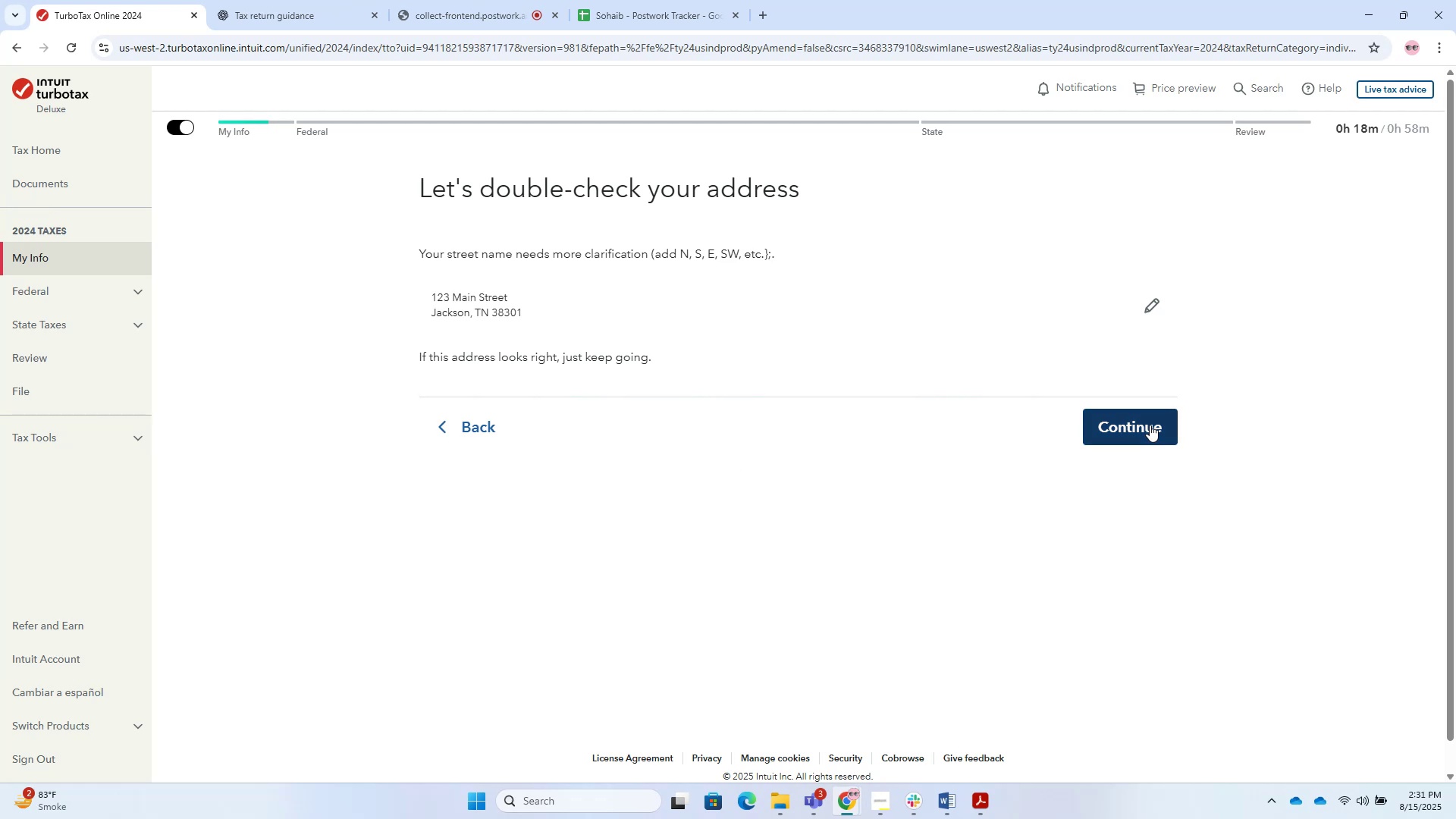 
left_click([1150, 425])
 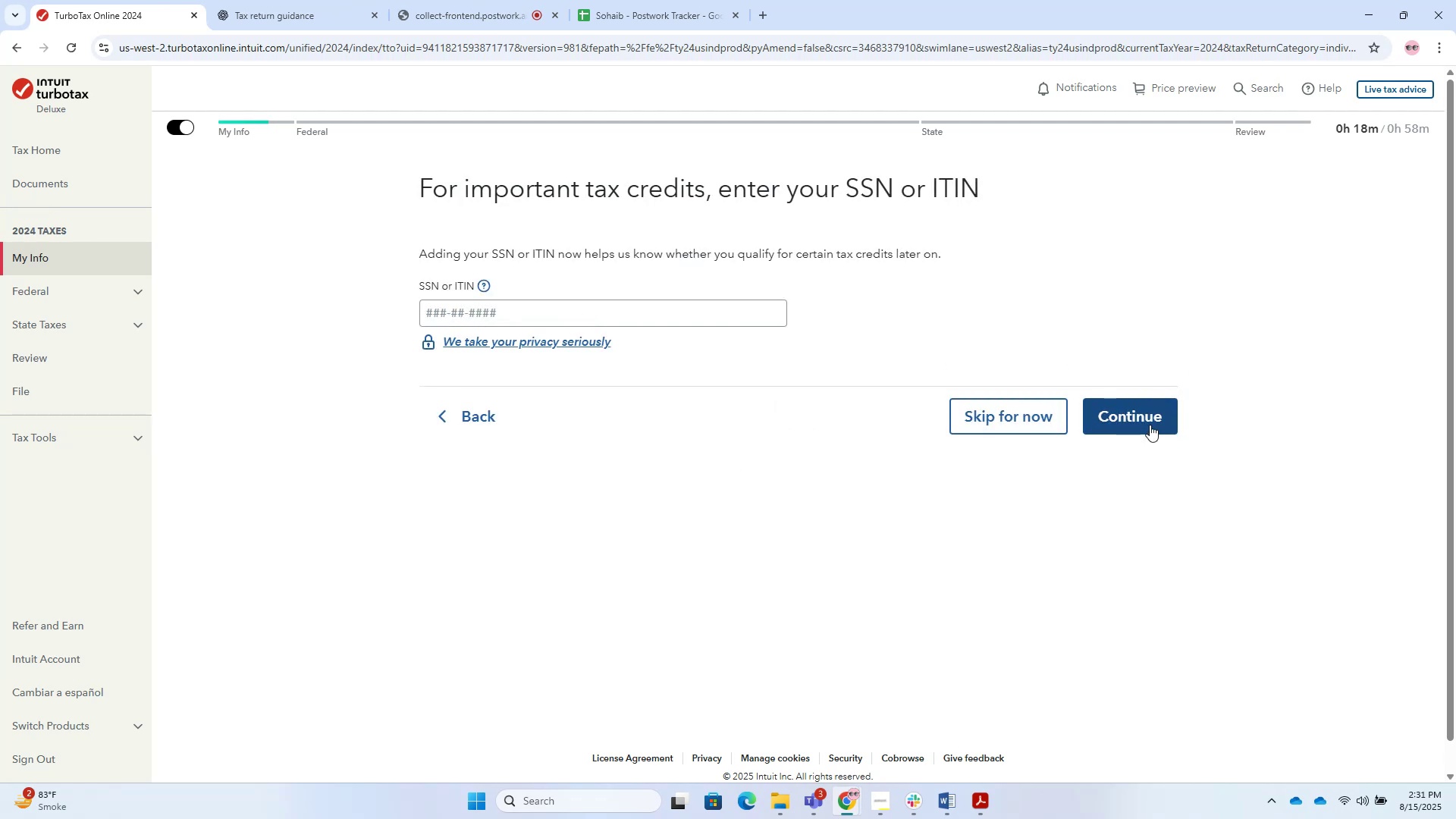 
wait(5.64)
 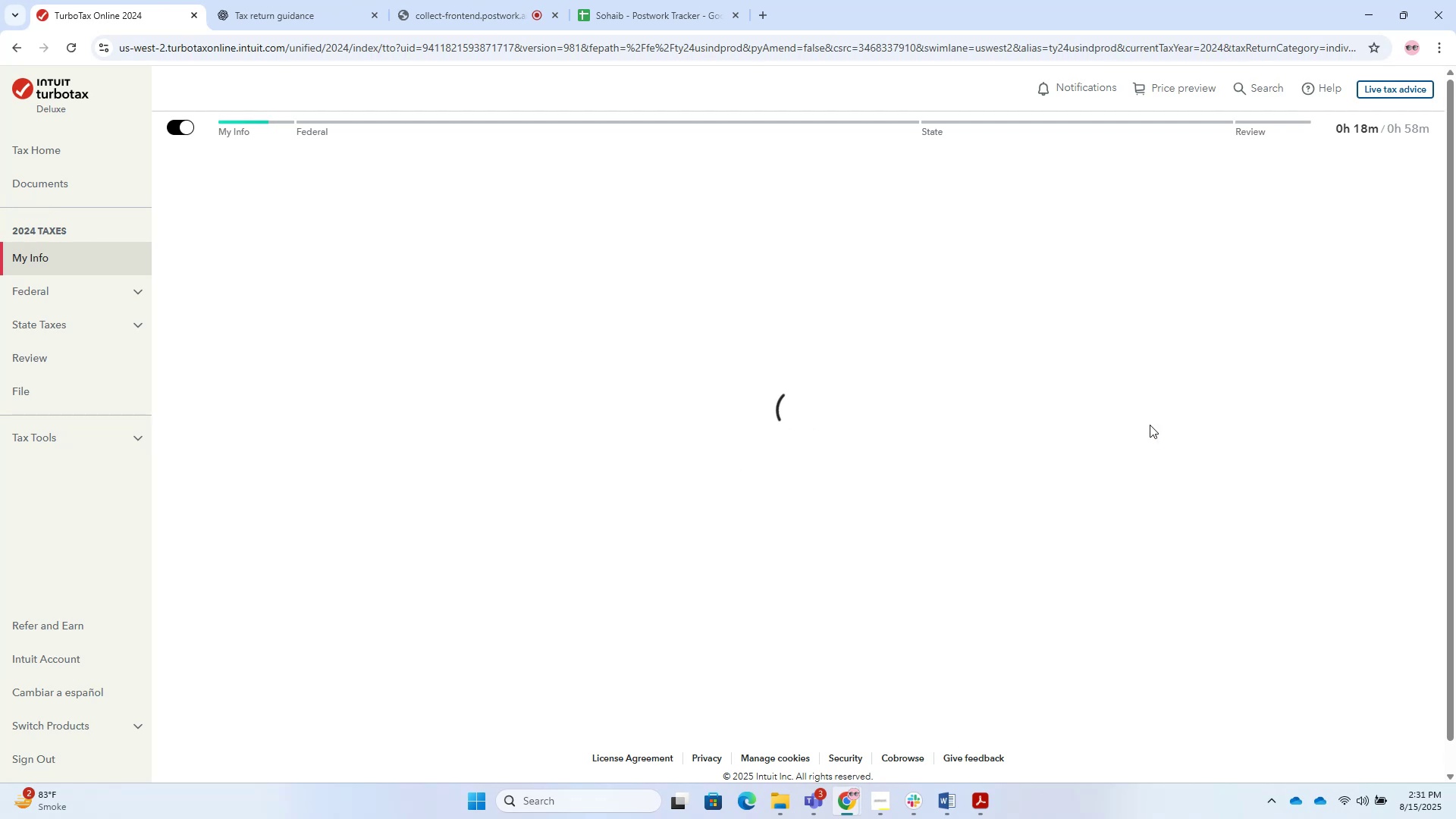 
left_click([585, 320])
 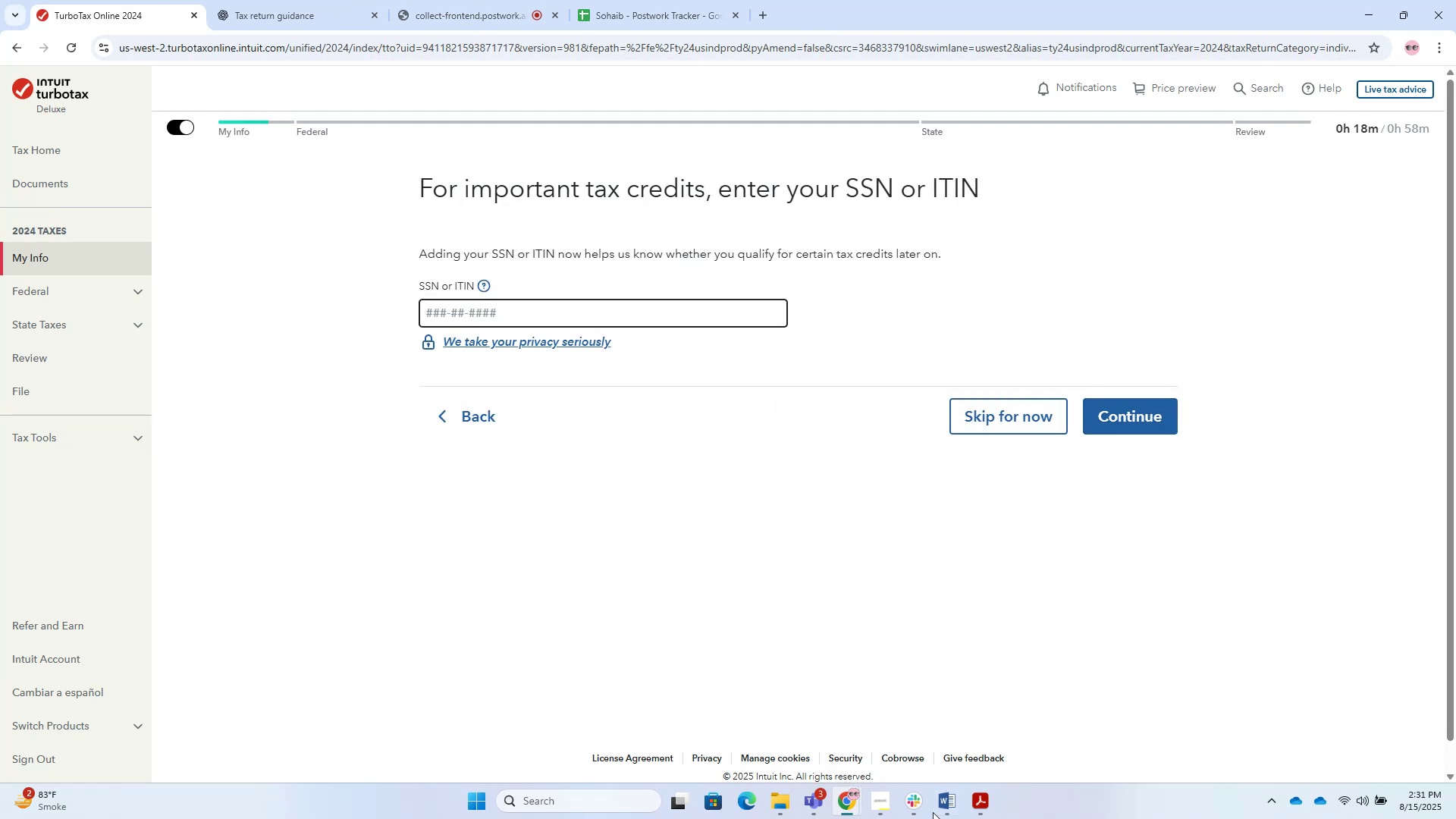 
left_click([958, 818])
 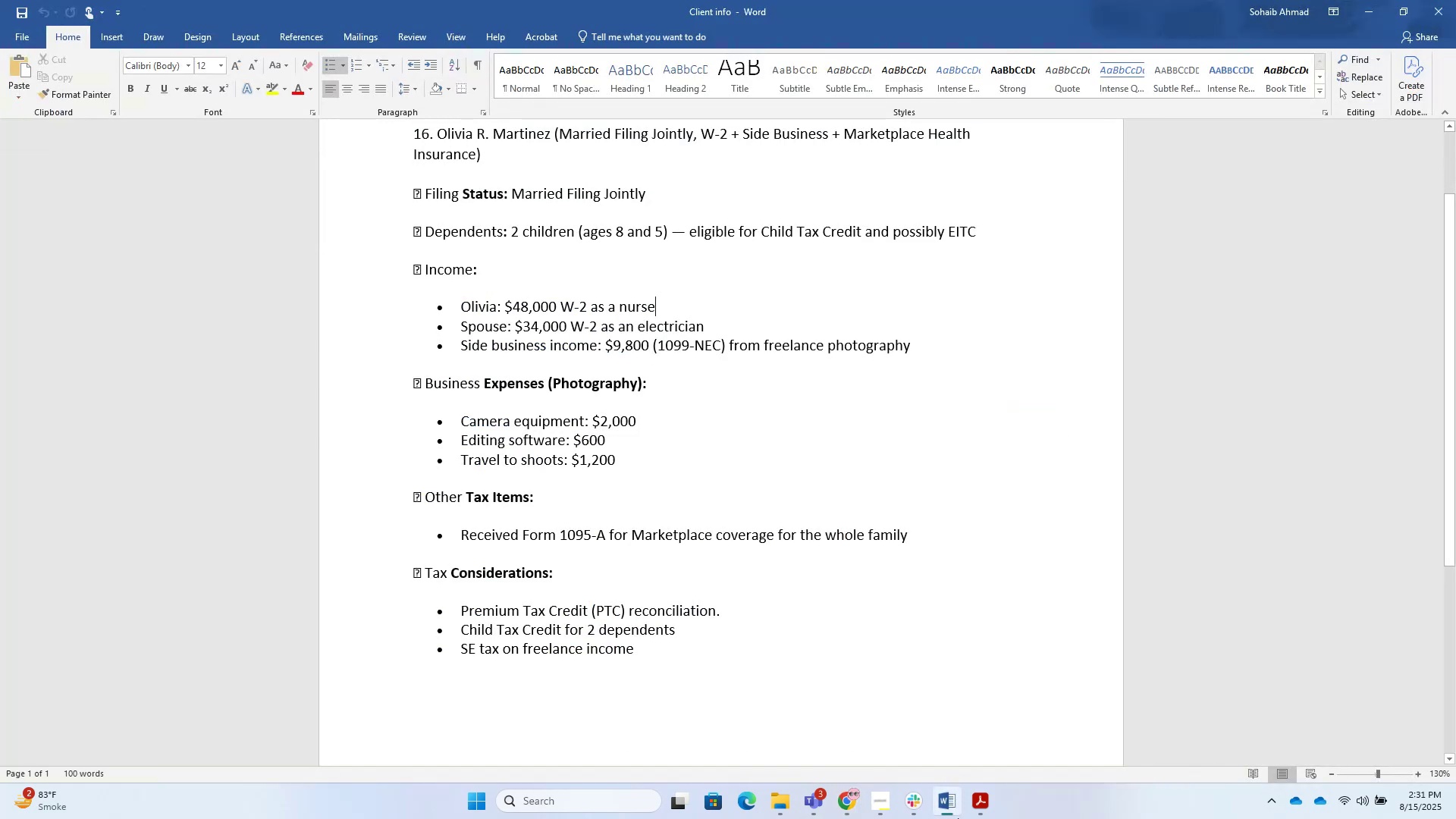 
scroll: coordinate [830, 626], scroll_direction: up, amount: 3.0
 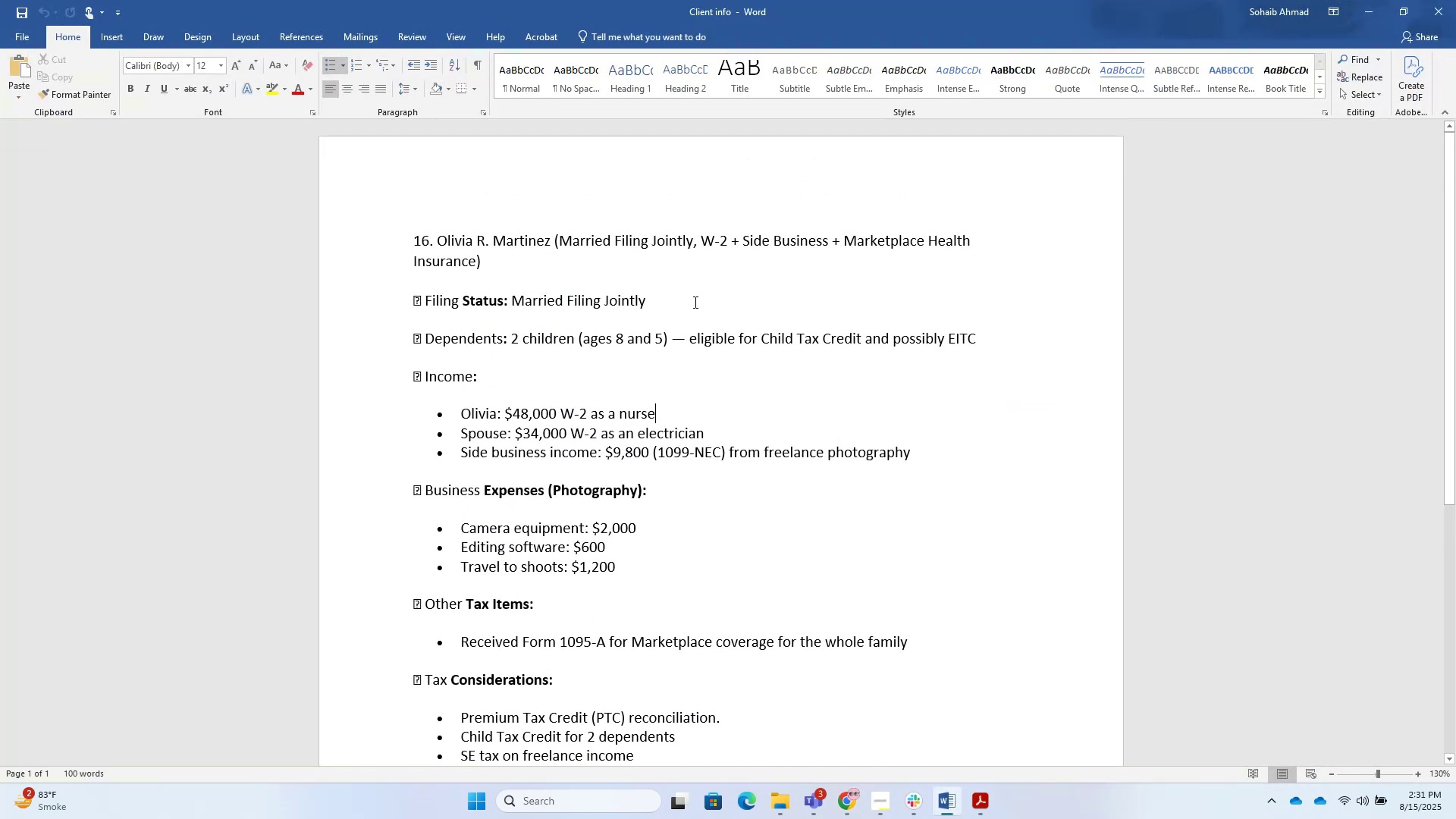 
key(Alt+AltLeft)
 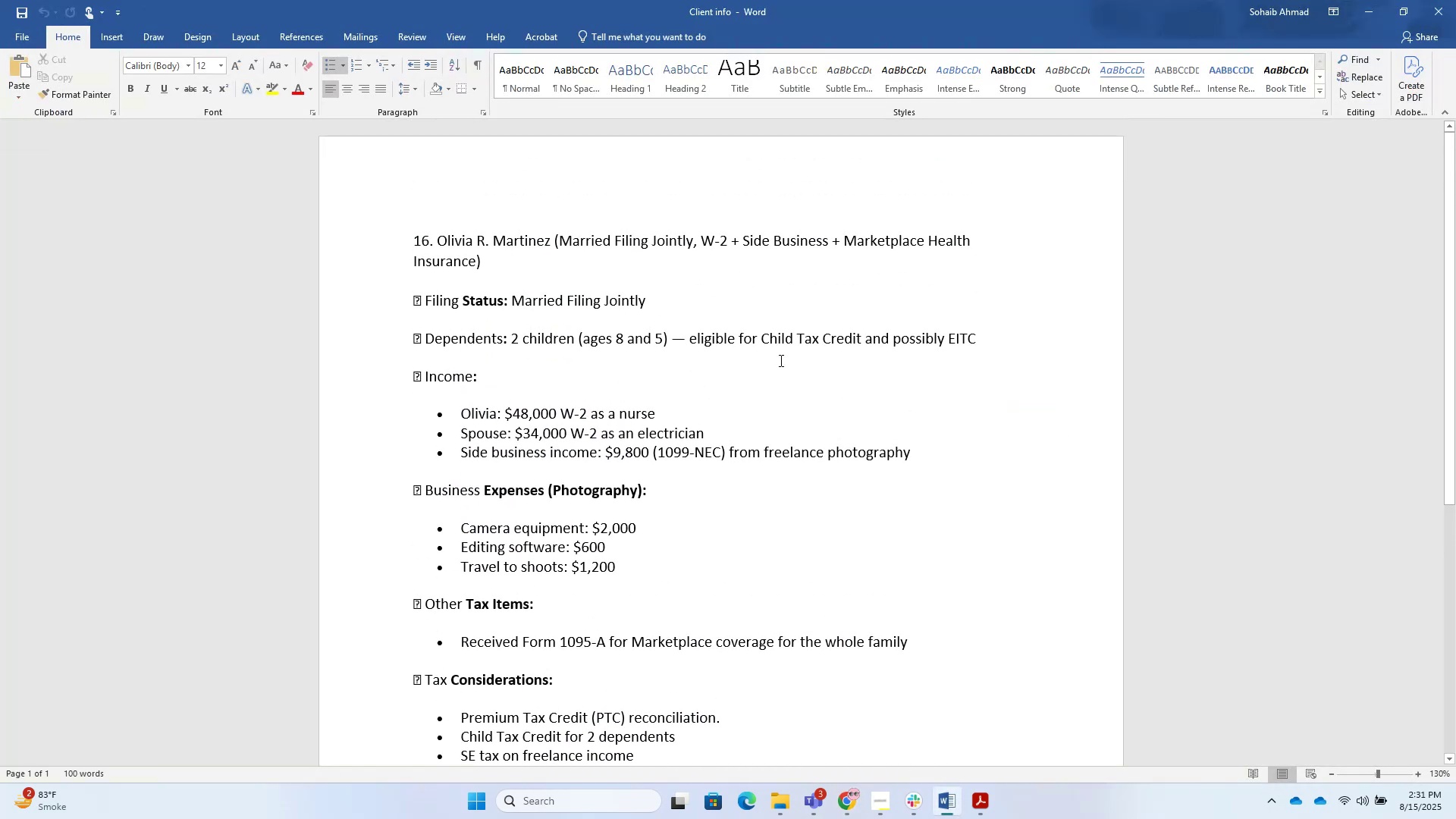 
key(Alt+Tab)
 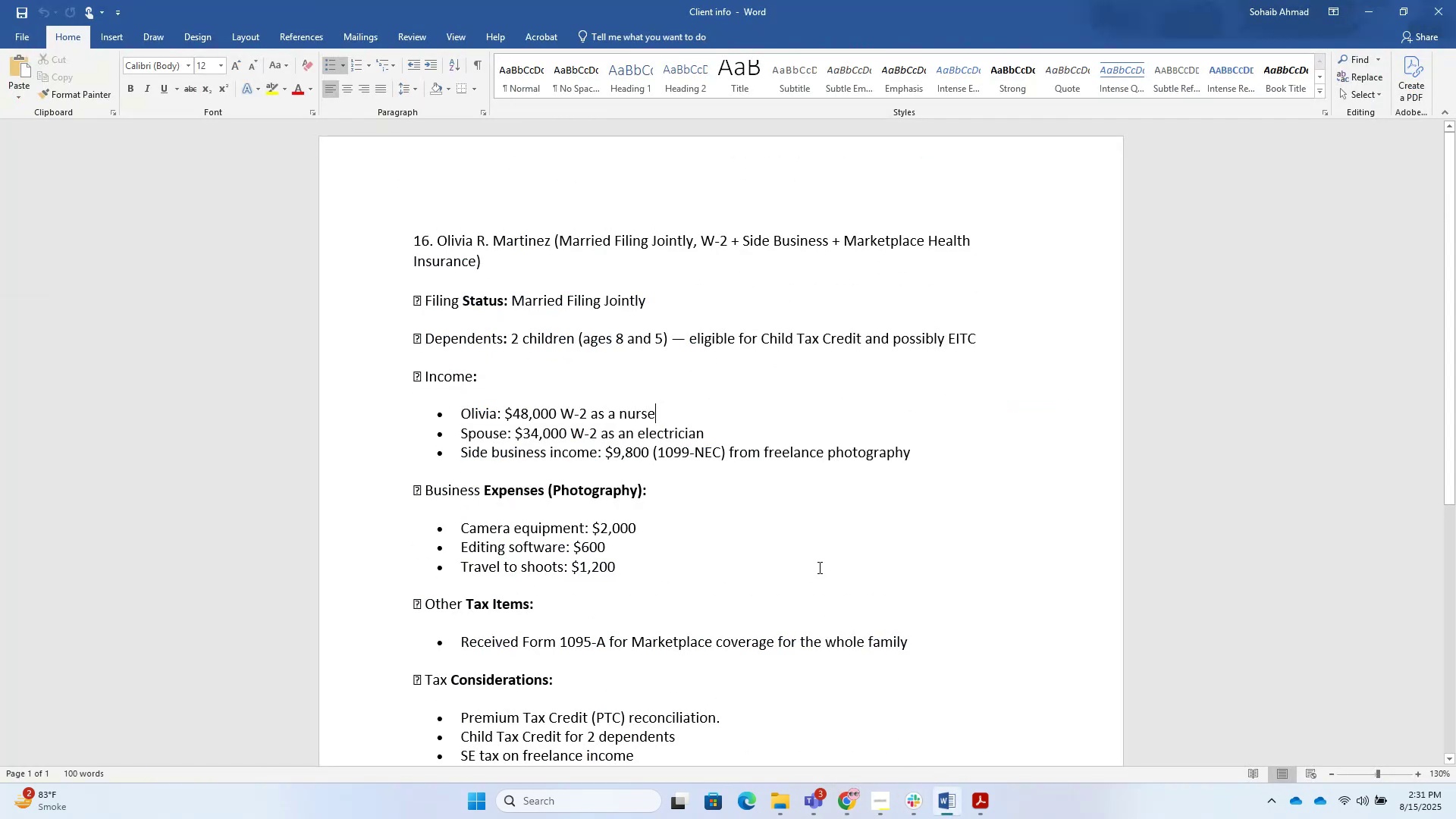 
key(Alt+AltLeft)
 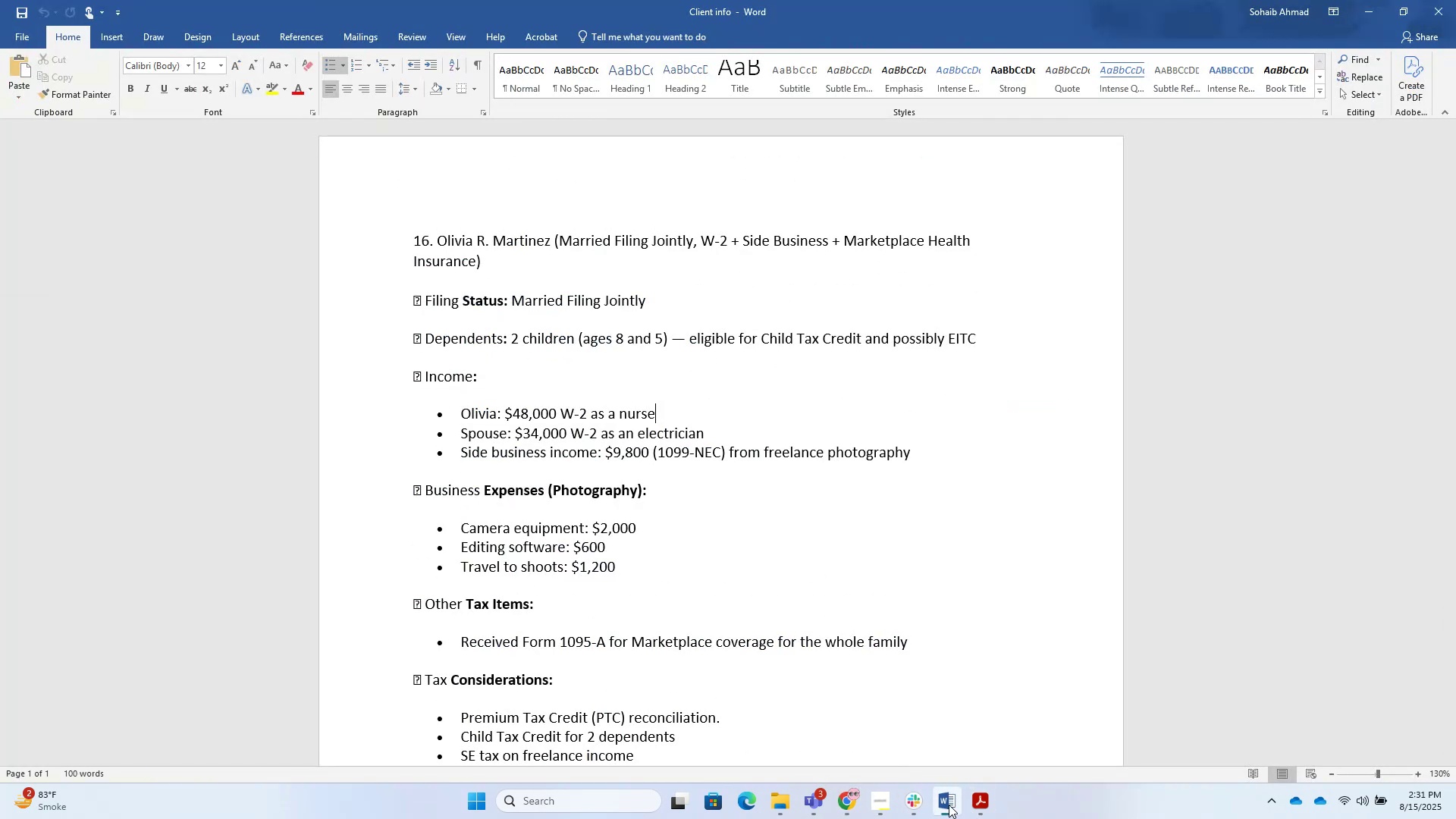 
key(Alt+Tab)
 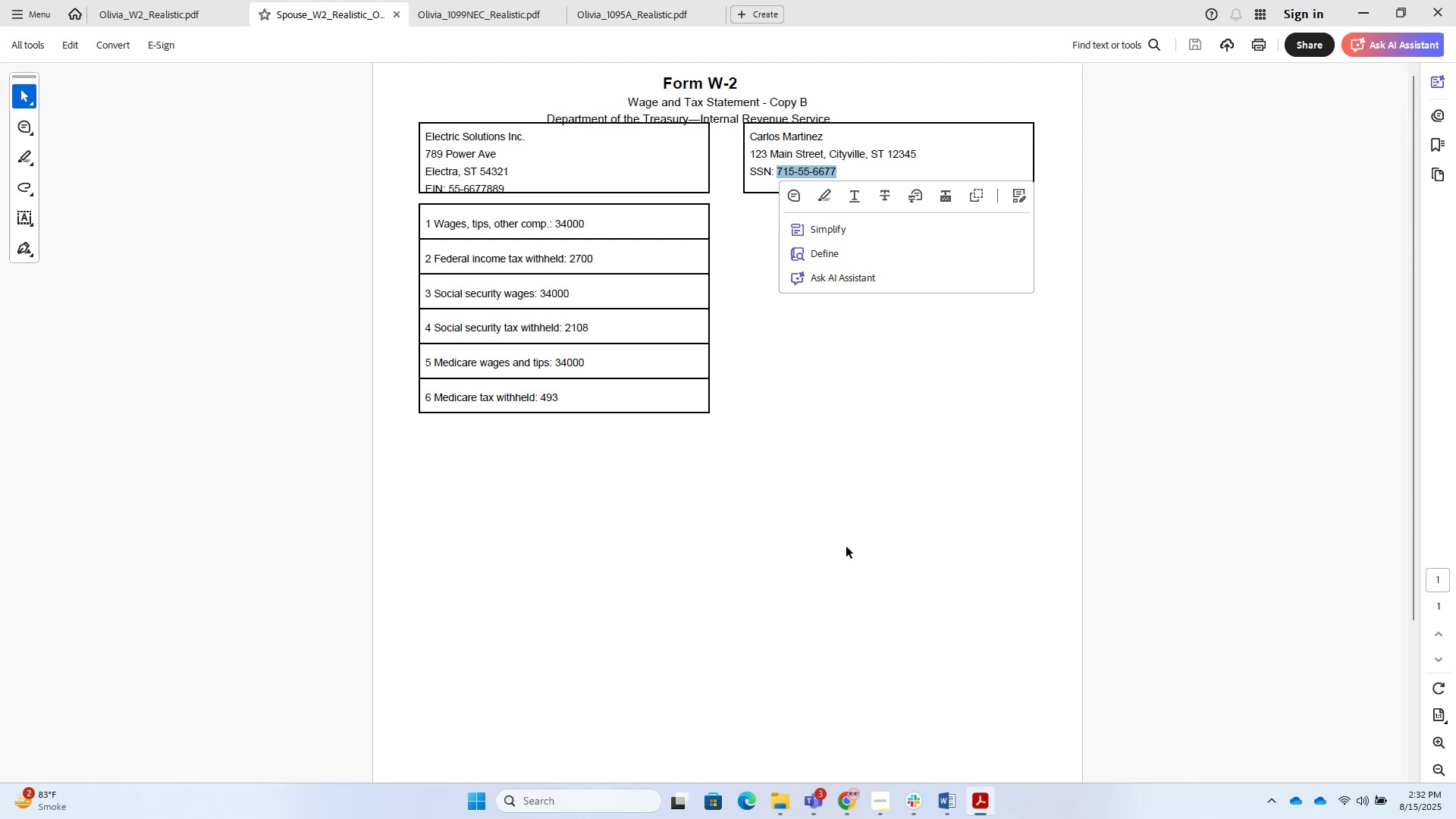 
wait(18.58)
 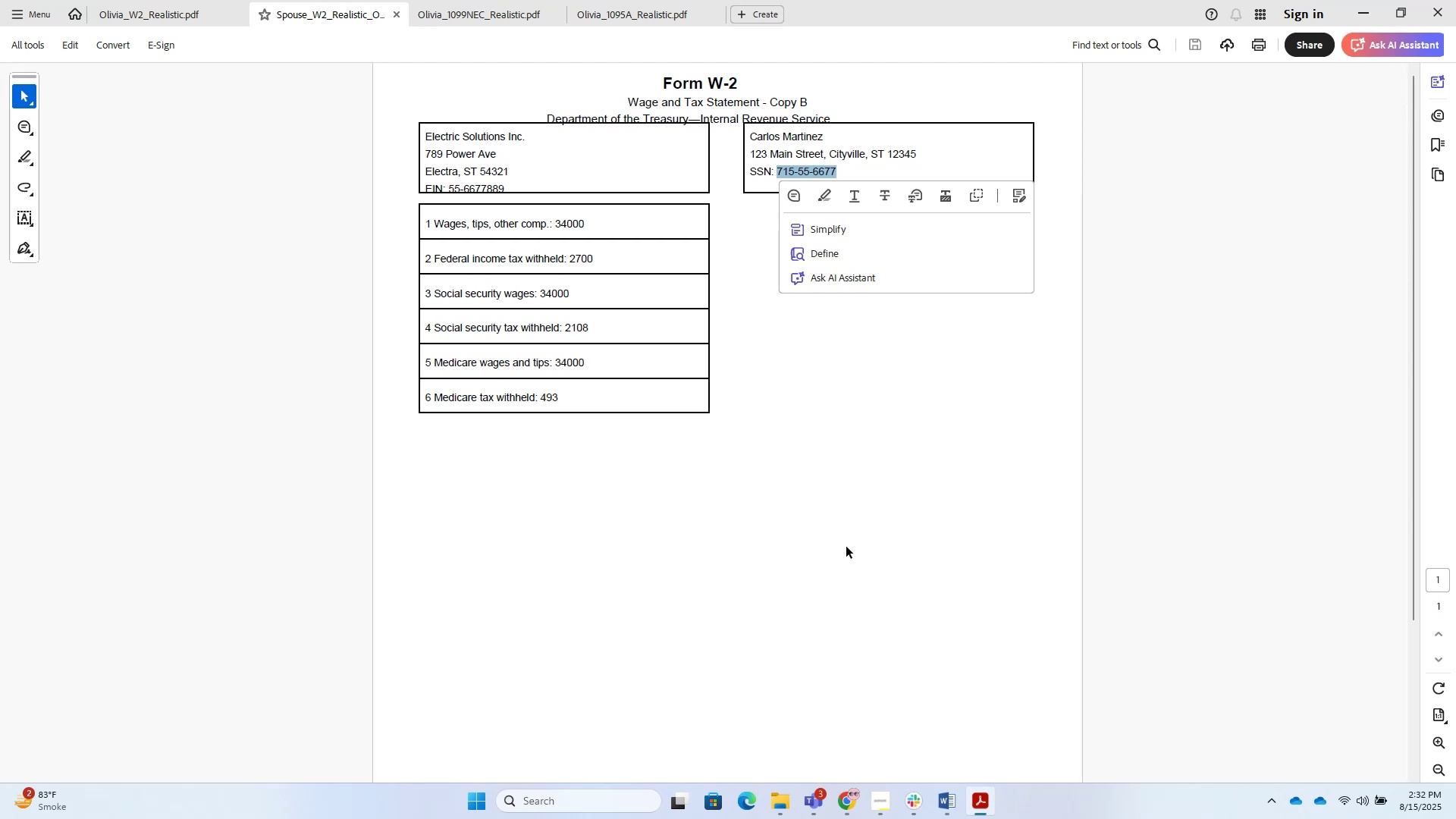 
left_click([981, 389])
 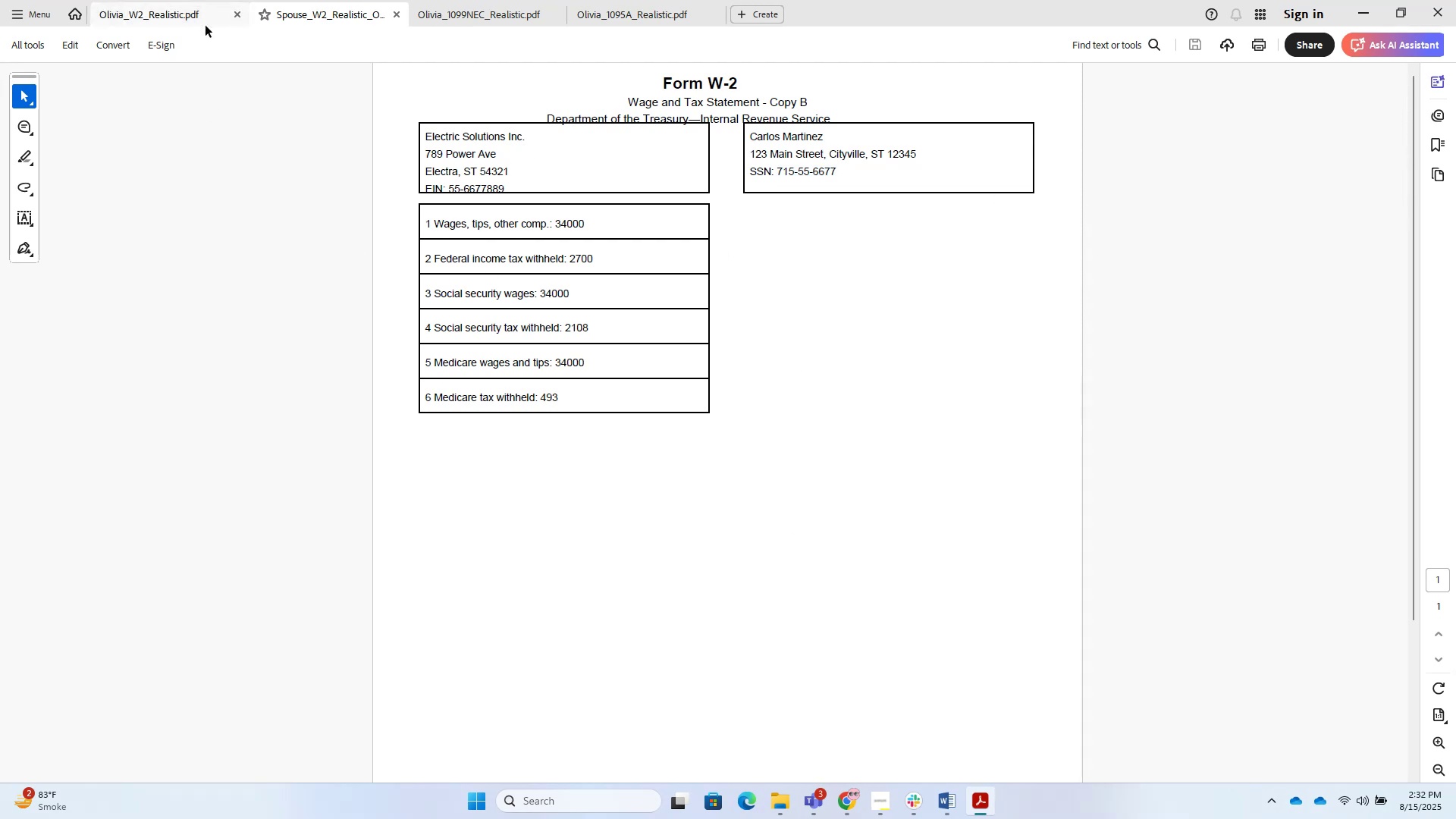 
left_click([199, 19])
 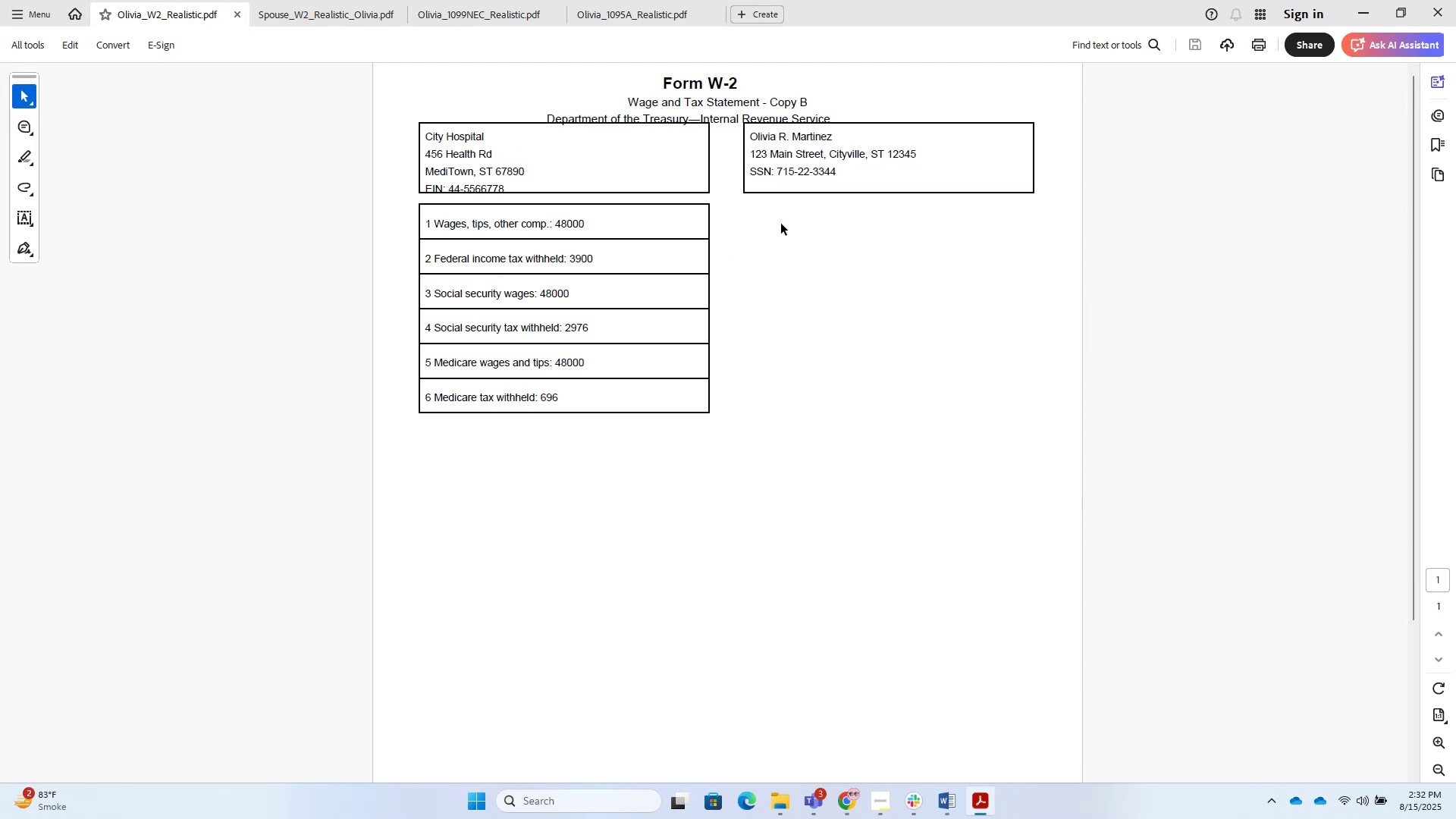 
scroll: coordinate [830, 224], scroll_direction: up, amount: 3.0
 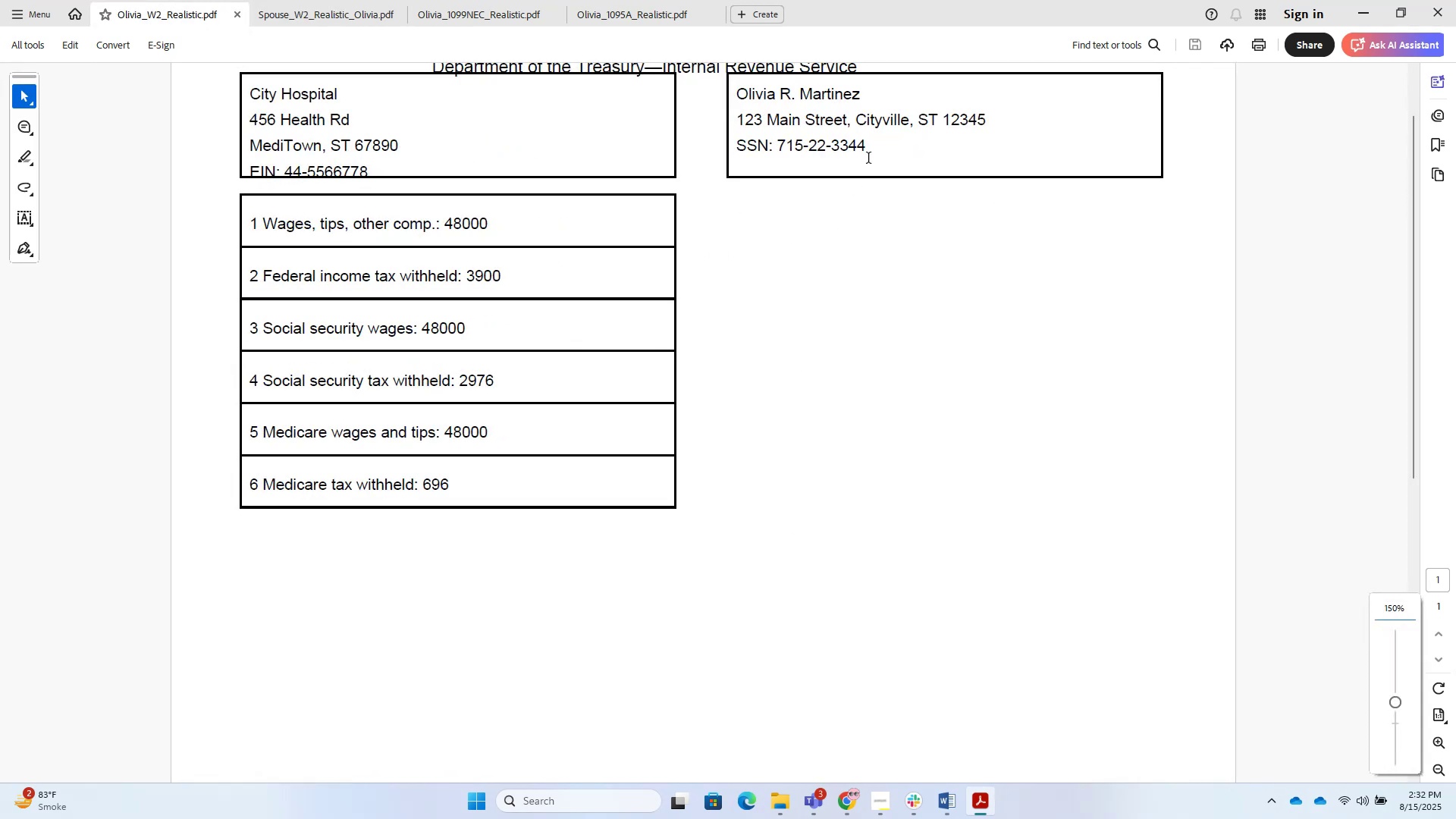 
hold_key(key=ControlLeft, duration=0.59)
 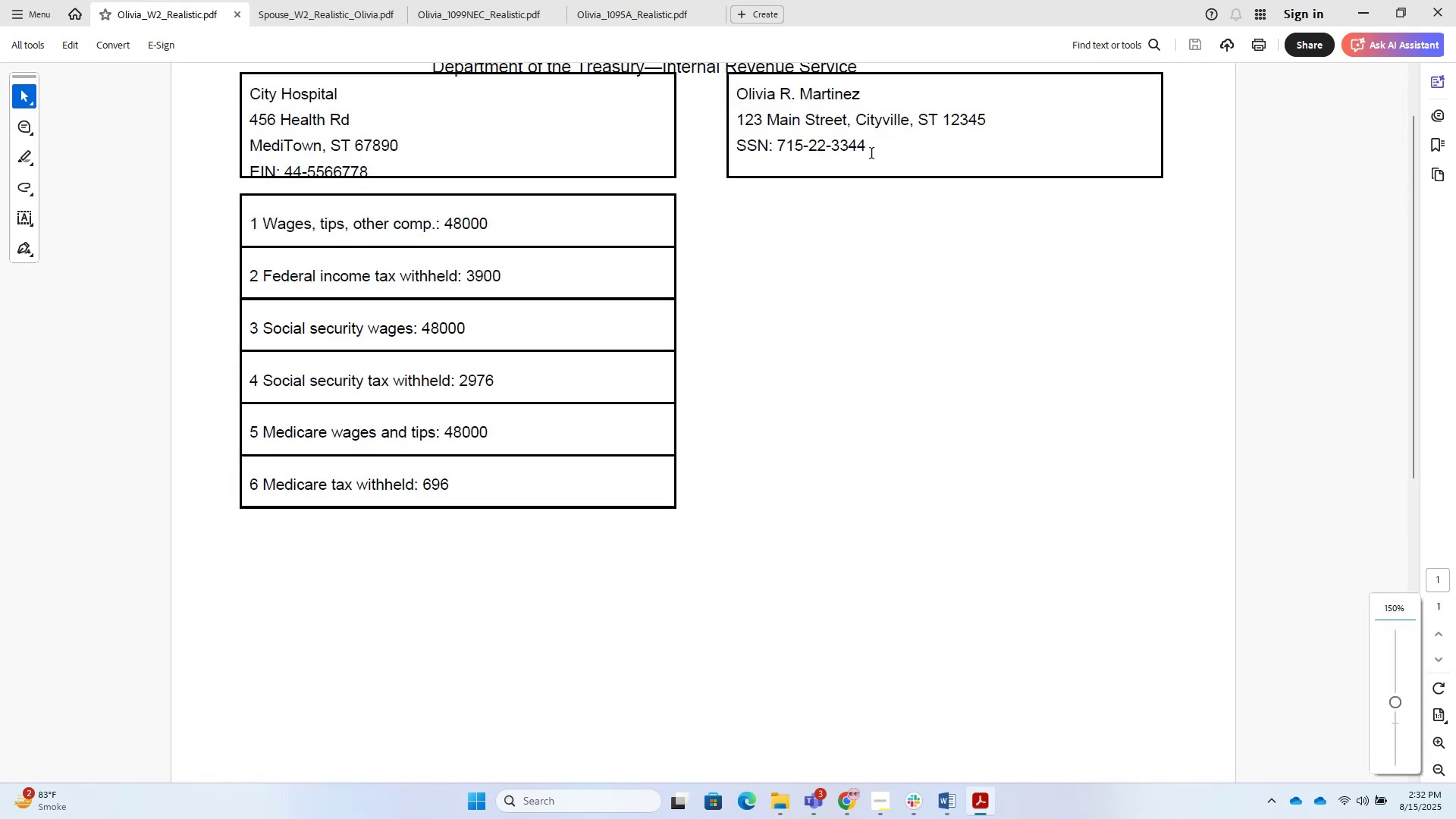 
left_click_drag(start_coordinate=[872, 154], to_coordinate=[780, 154])
 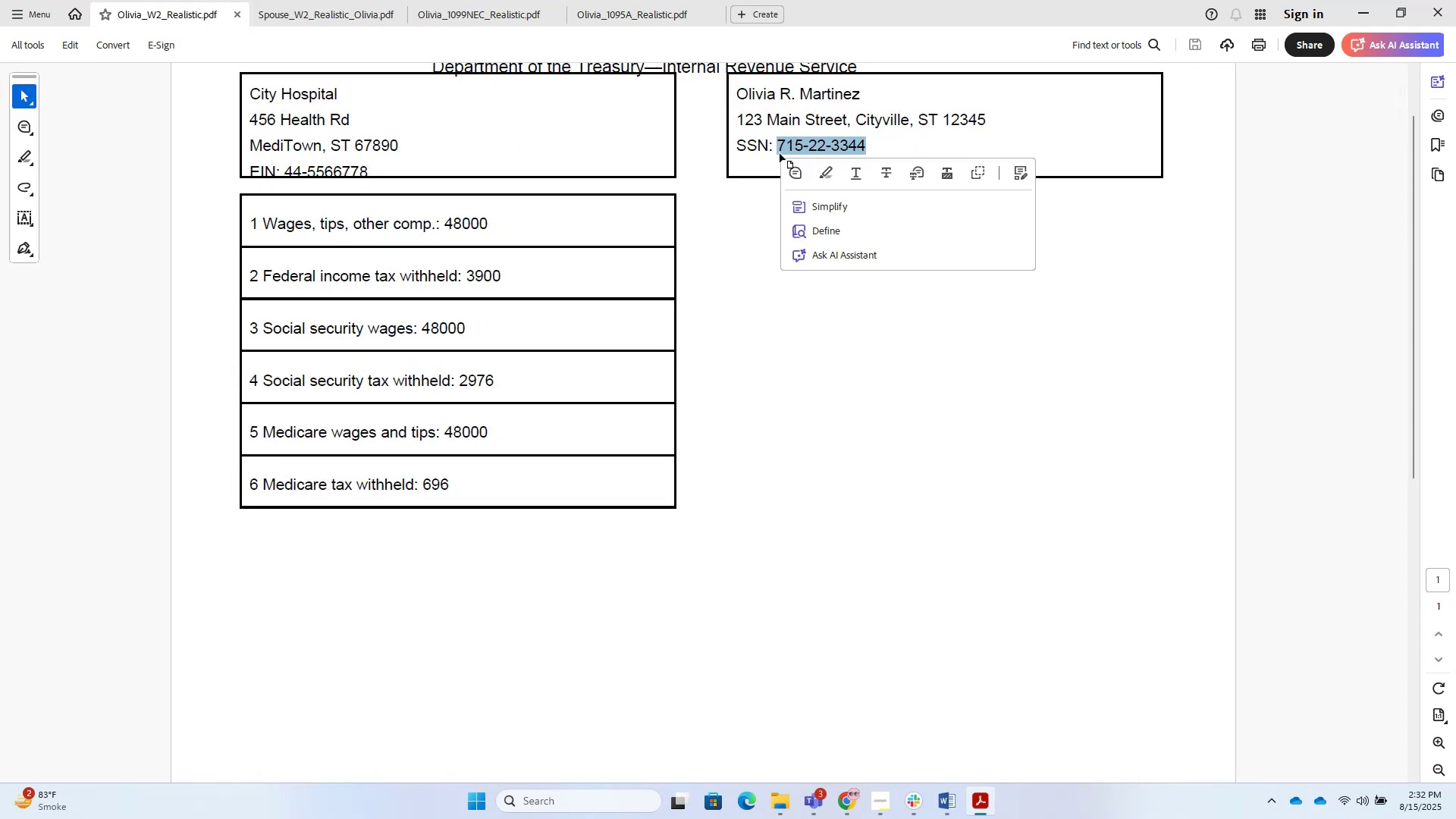 
key(Control+C)
 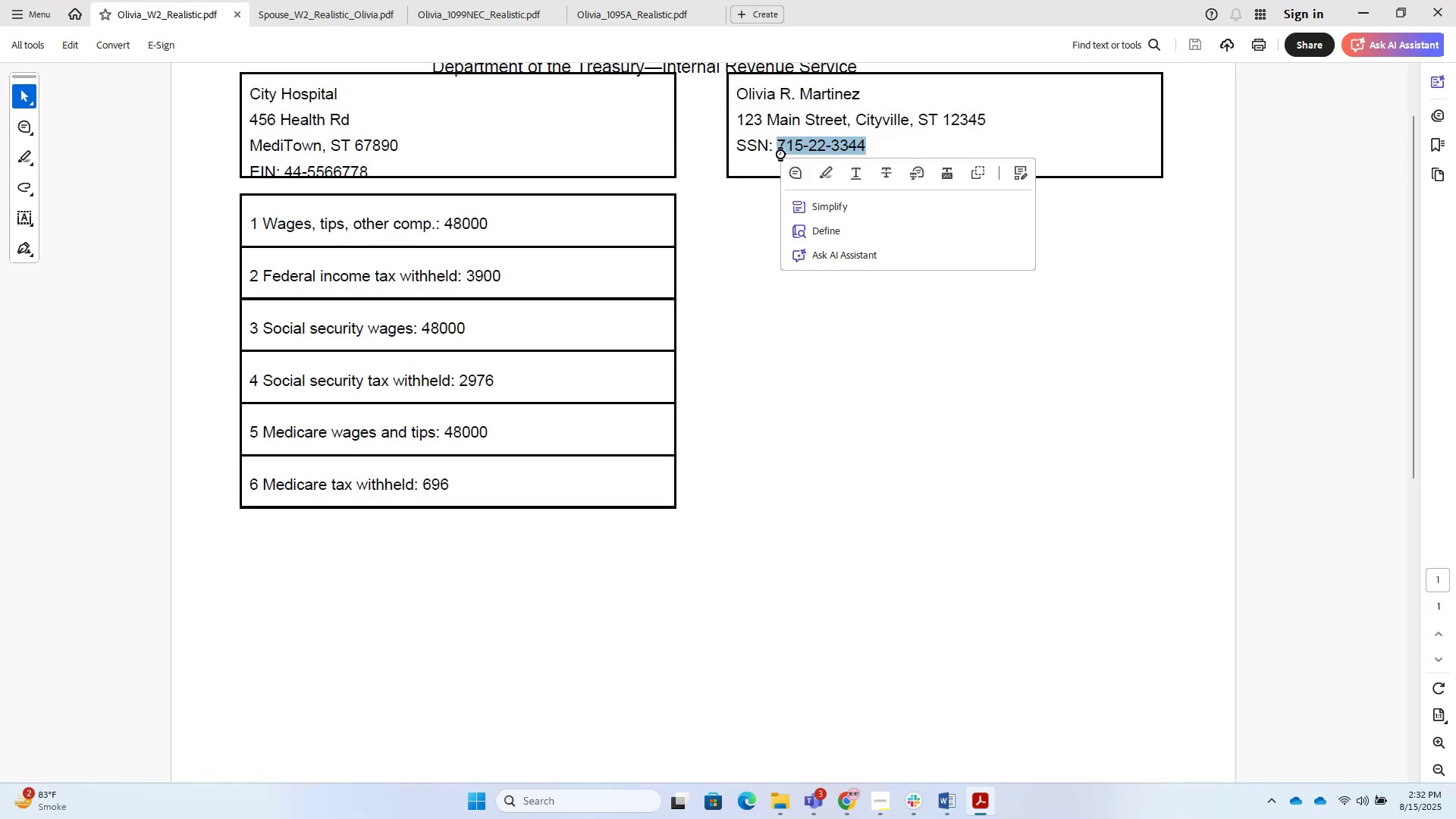 
key(Control+C)
 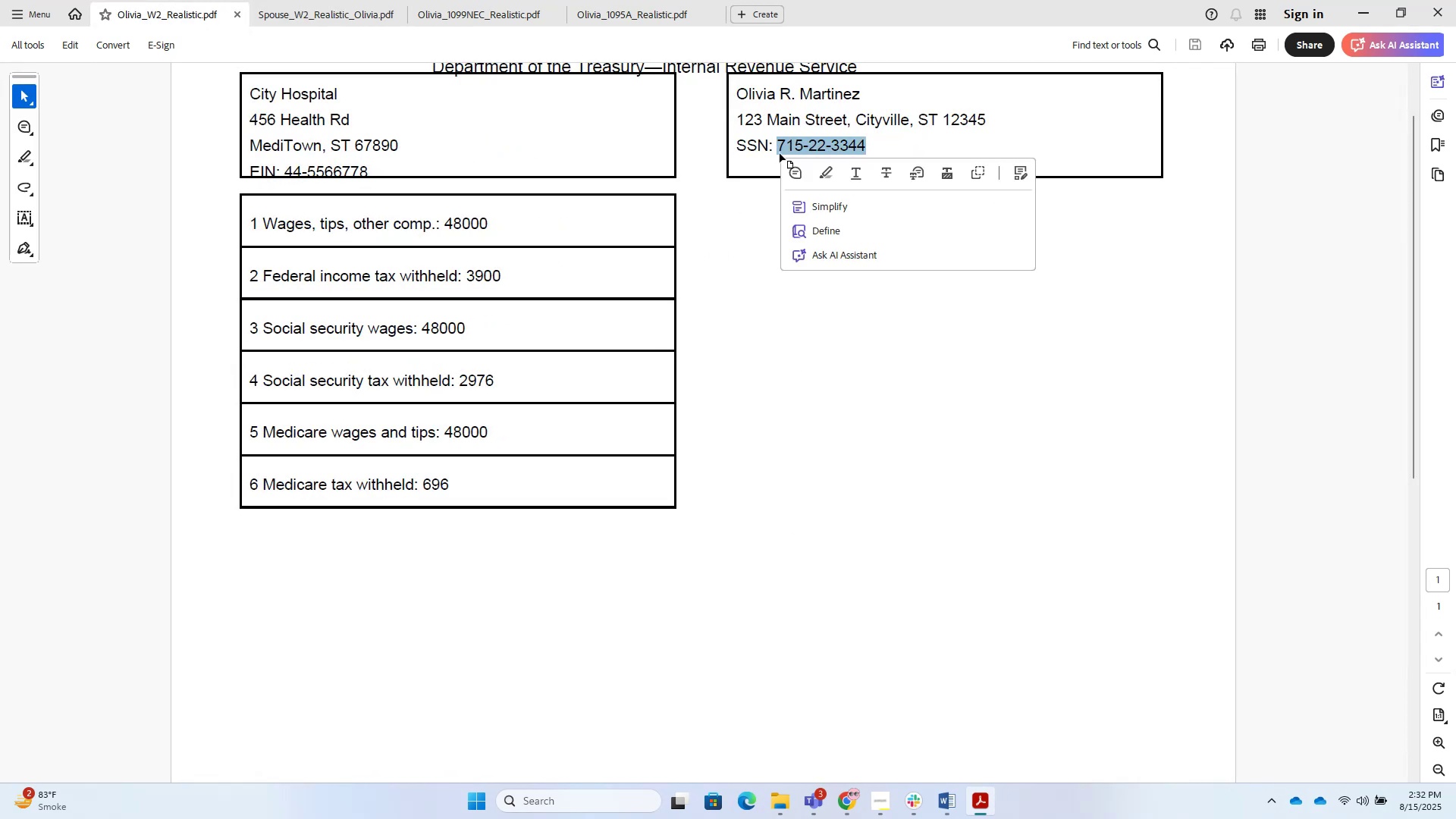 
key(Alt+Tab)
 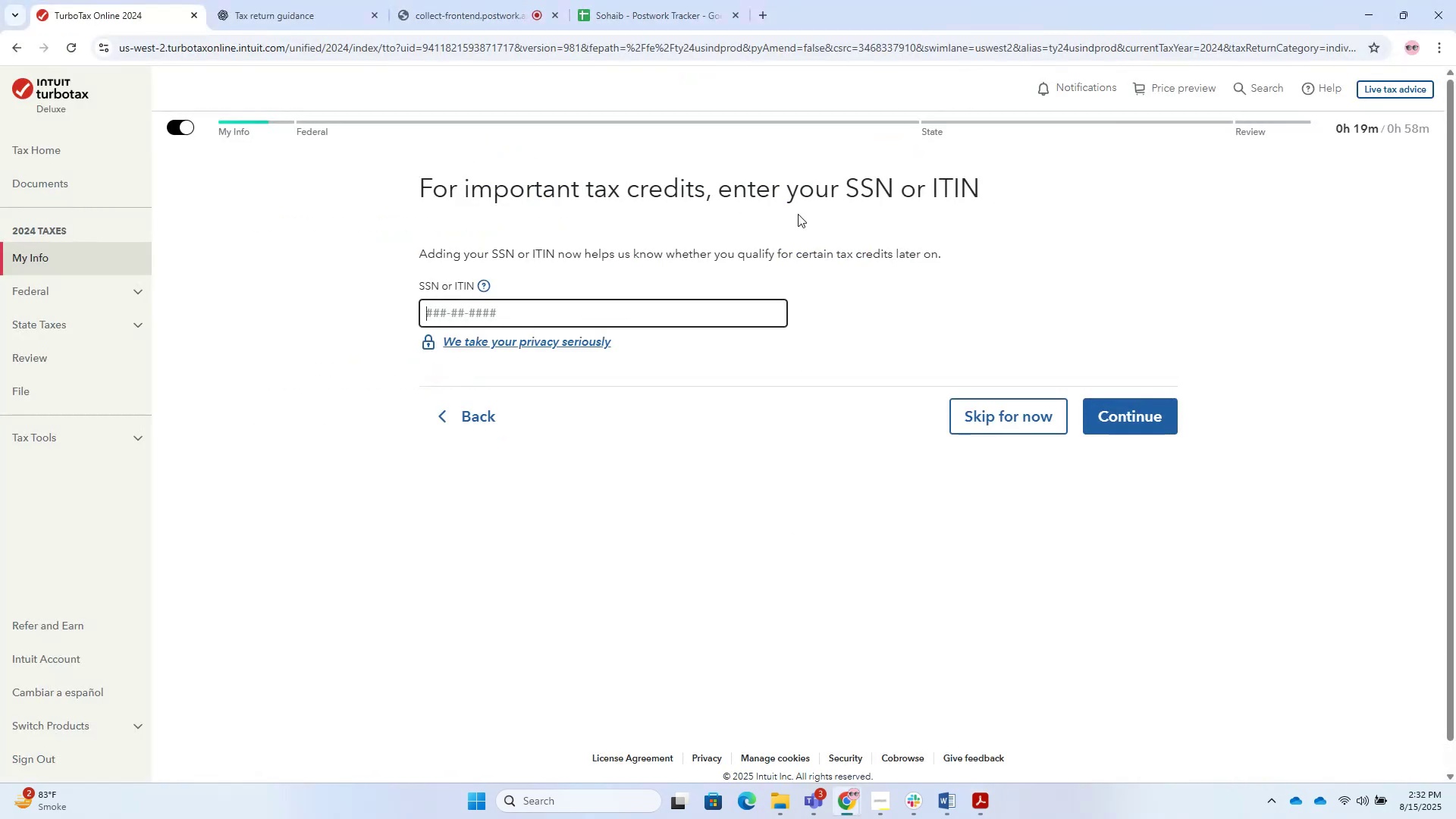 
key(Control+V)
 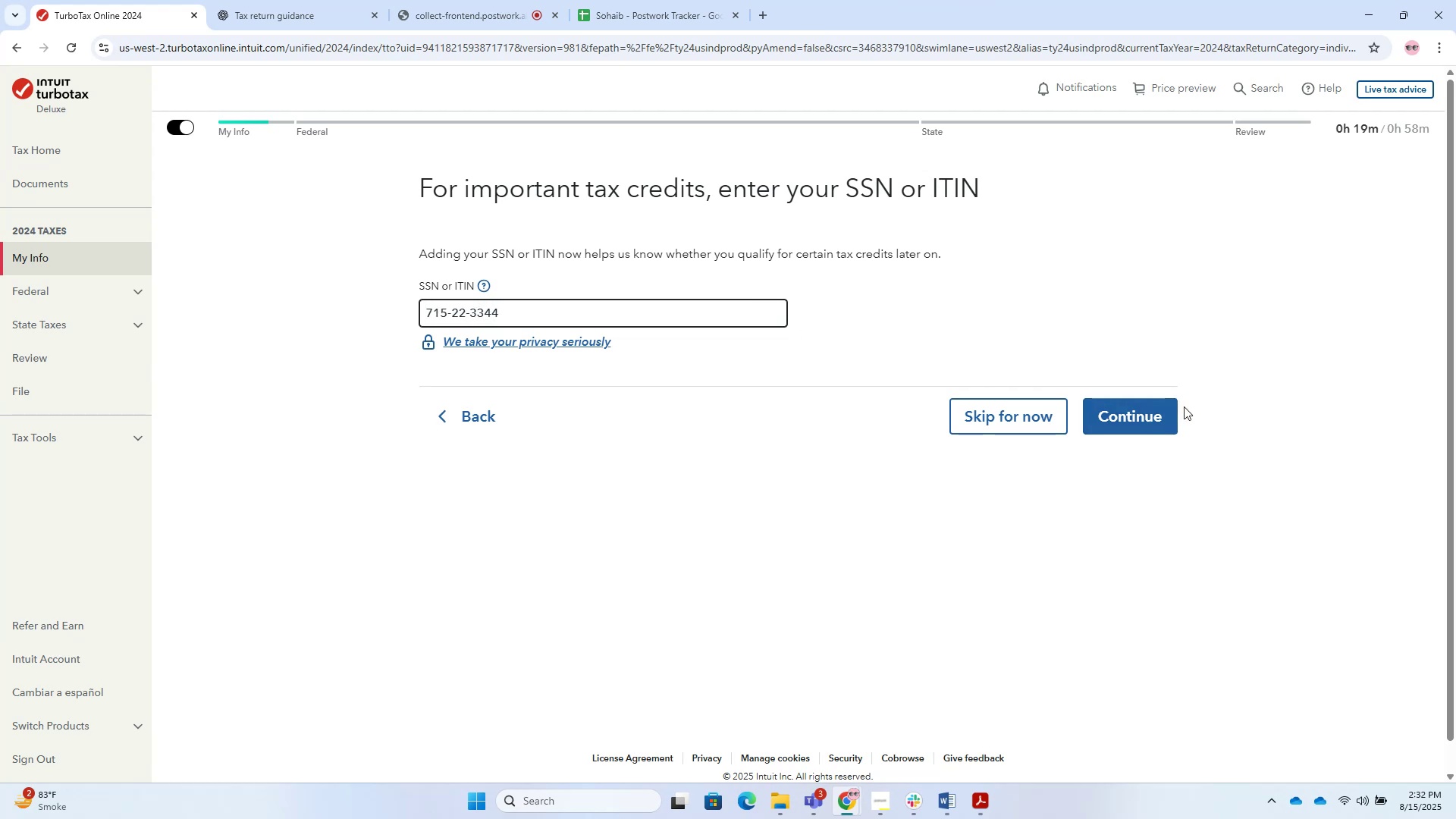 
left_click([1146, 419])
 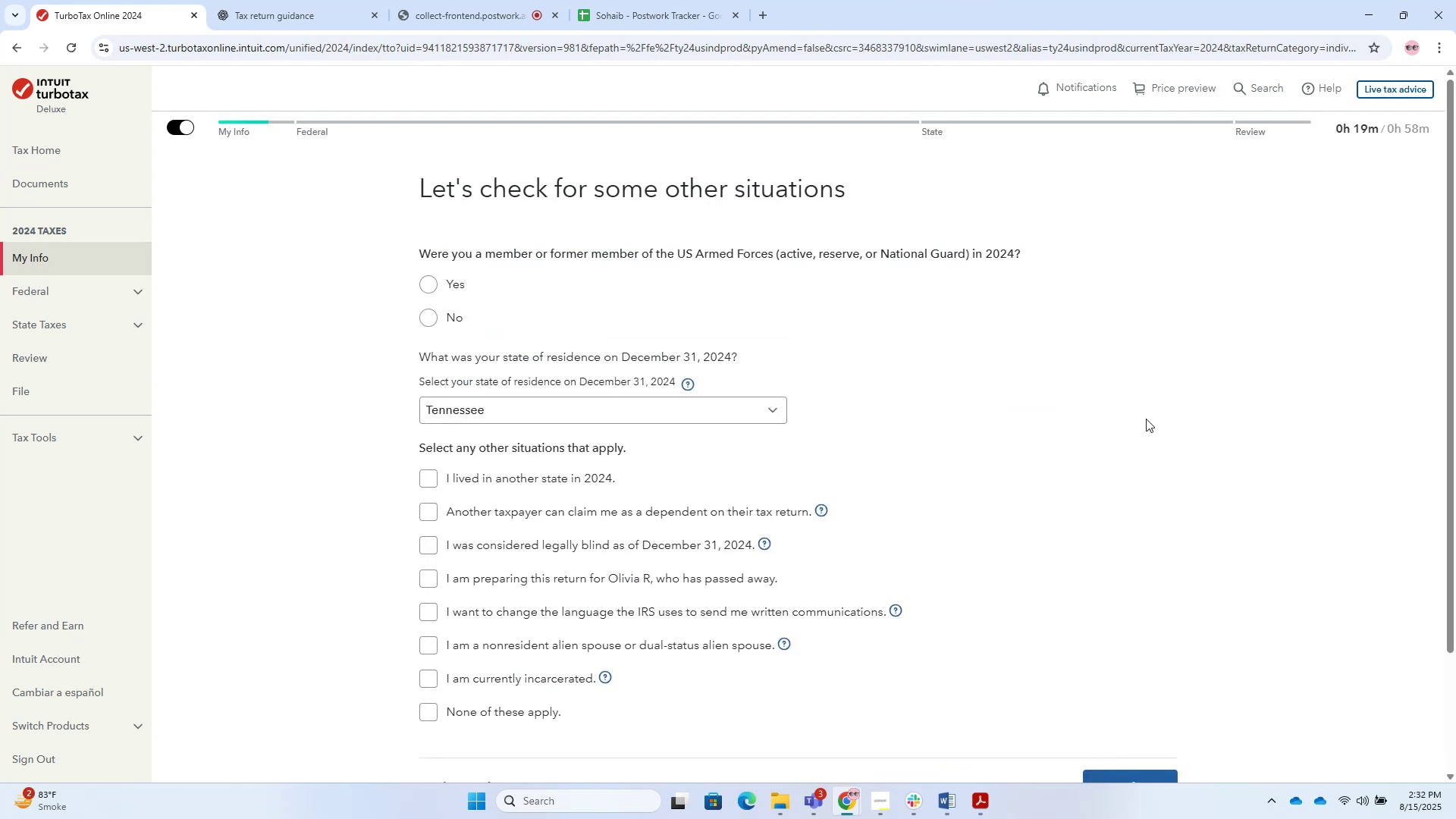 
wait(7.56)
 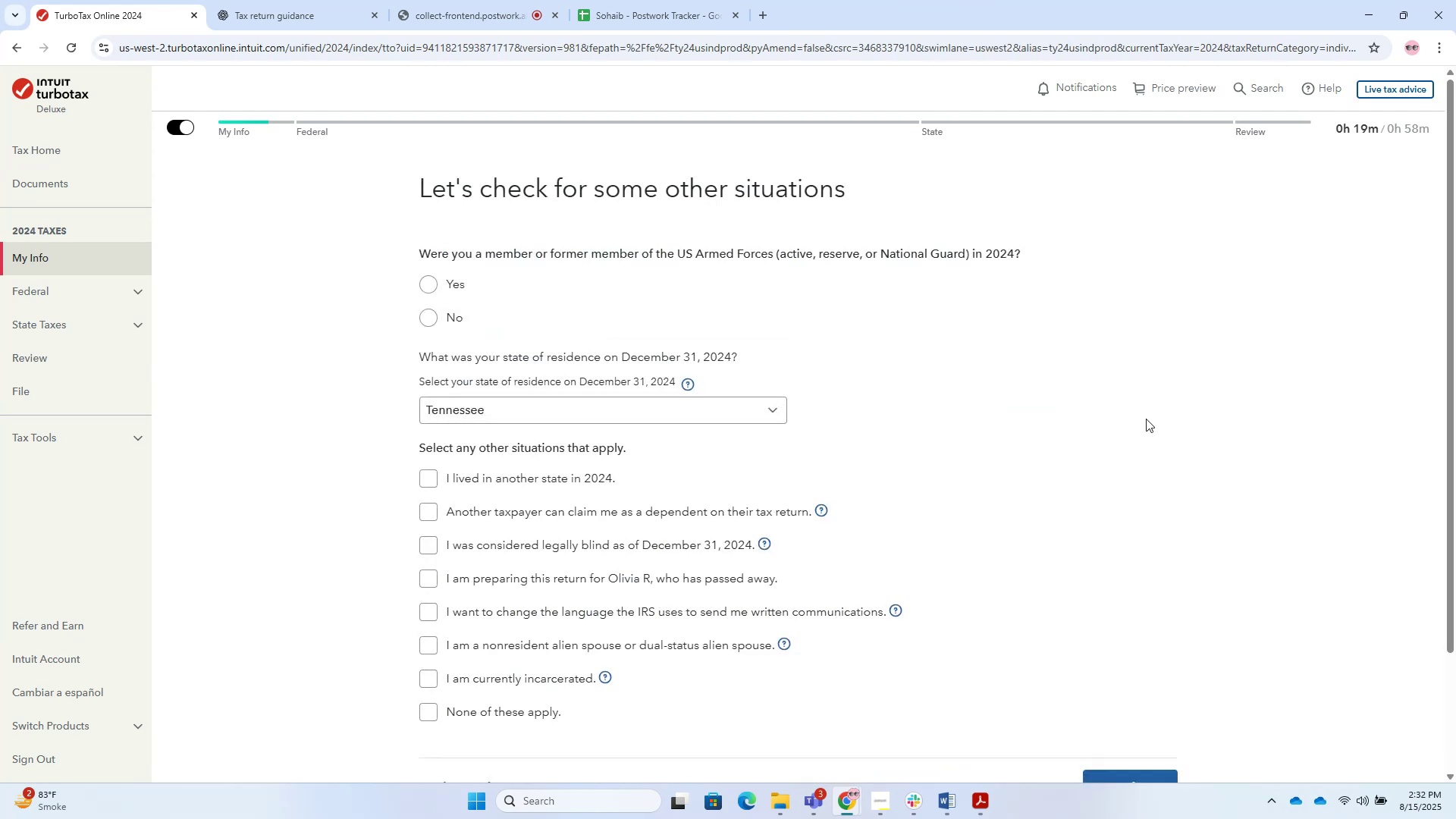 
left_click([405, 318])
 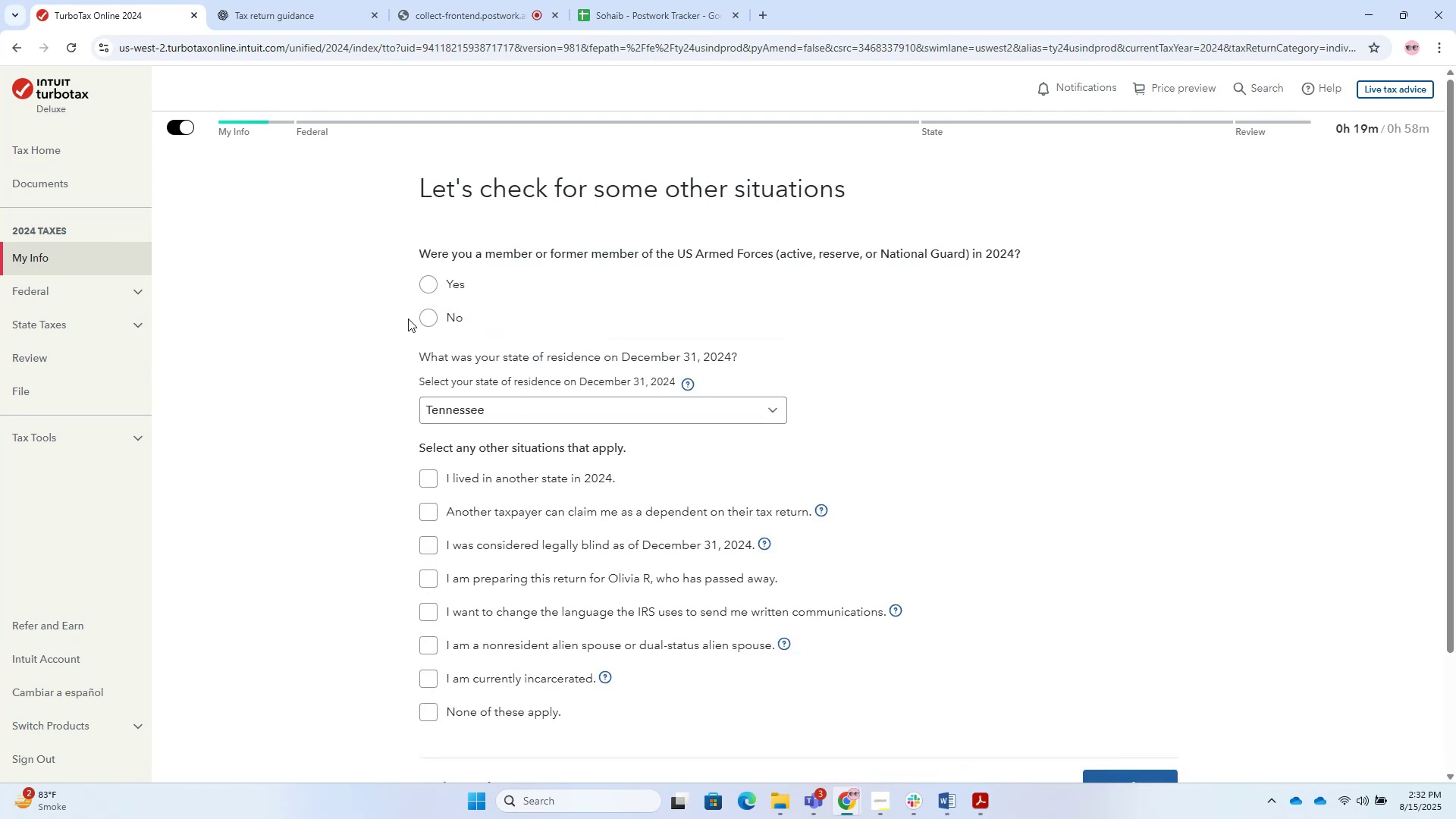 
left_click_drag(start_coordinate=[413, 318], to_coordinate=[420, 315])
 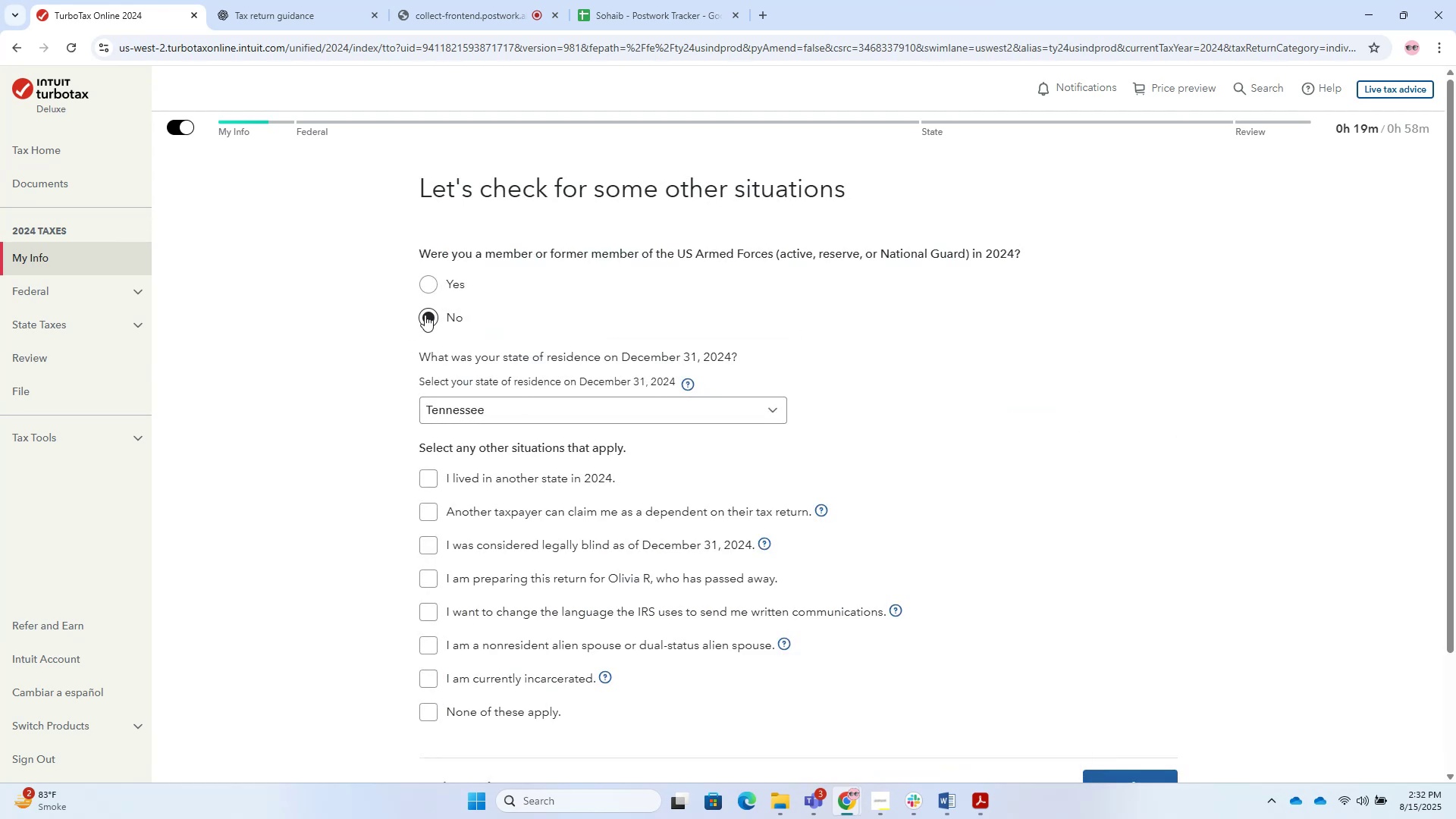 
triple_click([426, 314])
 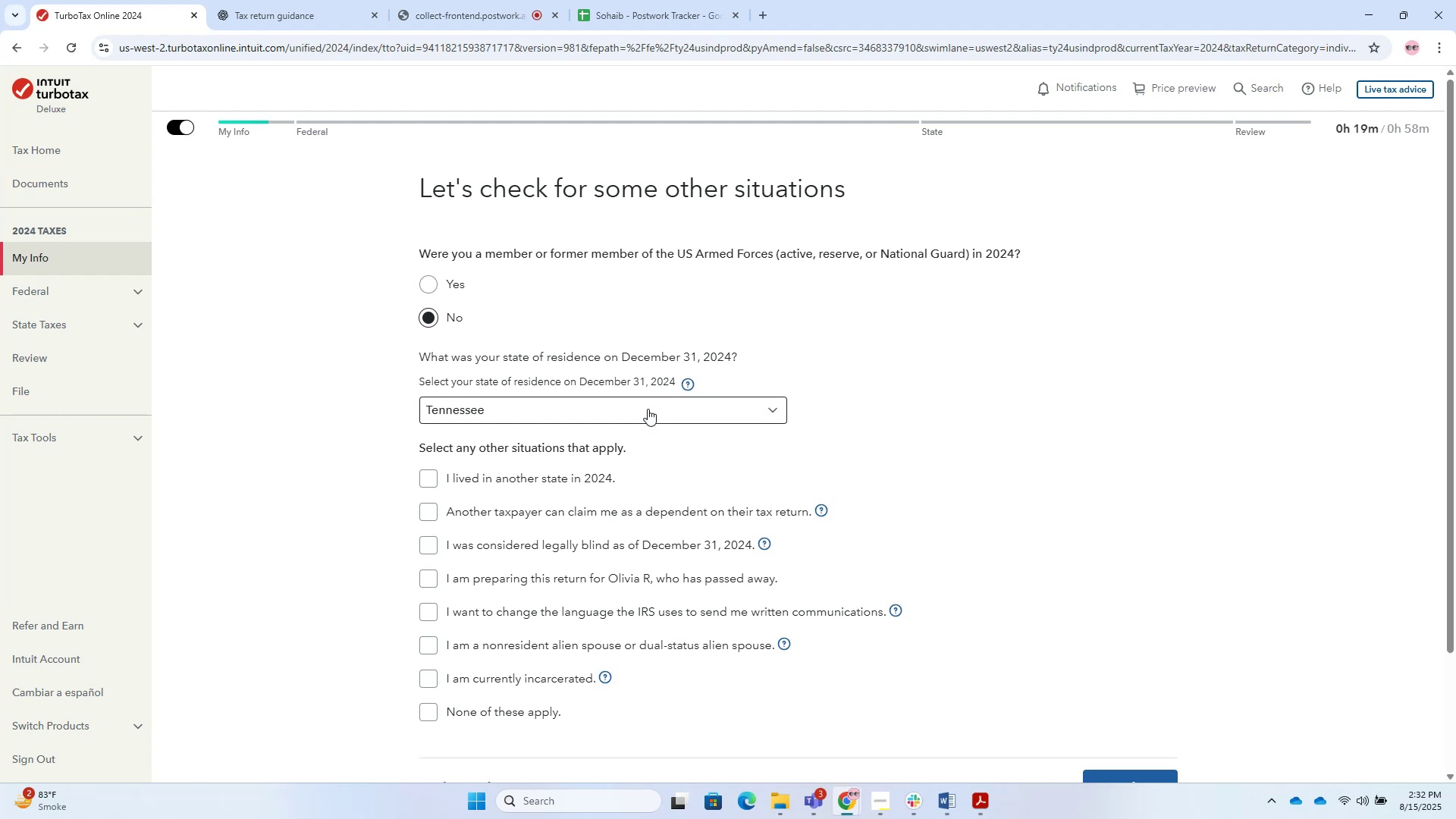 
scroll: coordinate [688, 582], scroll_direction: down, amount: 8.0
 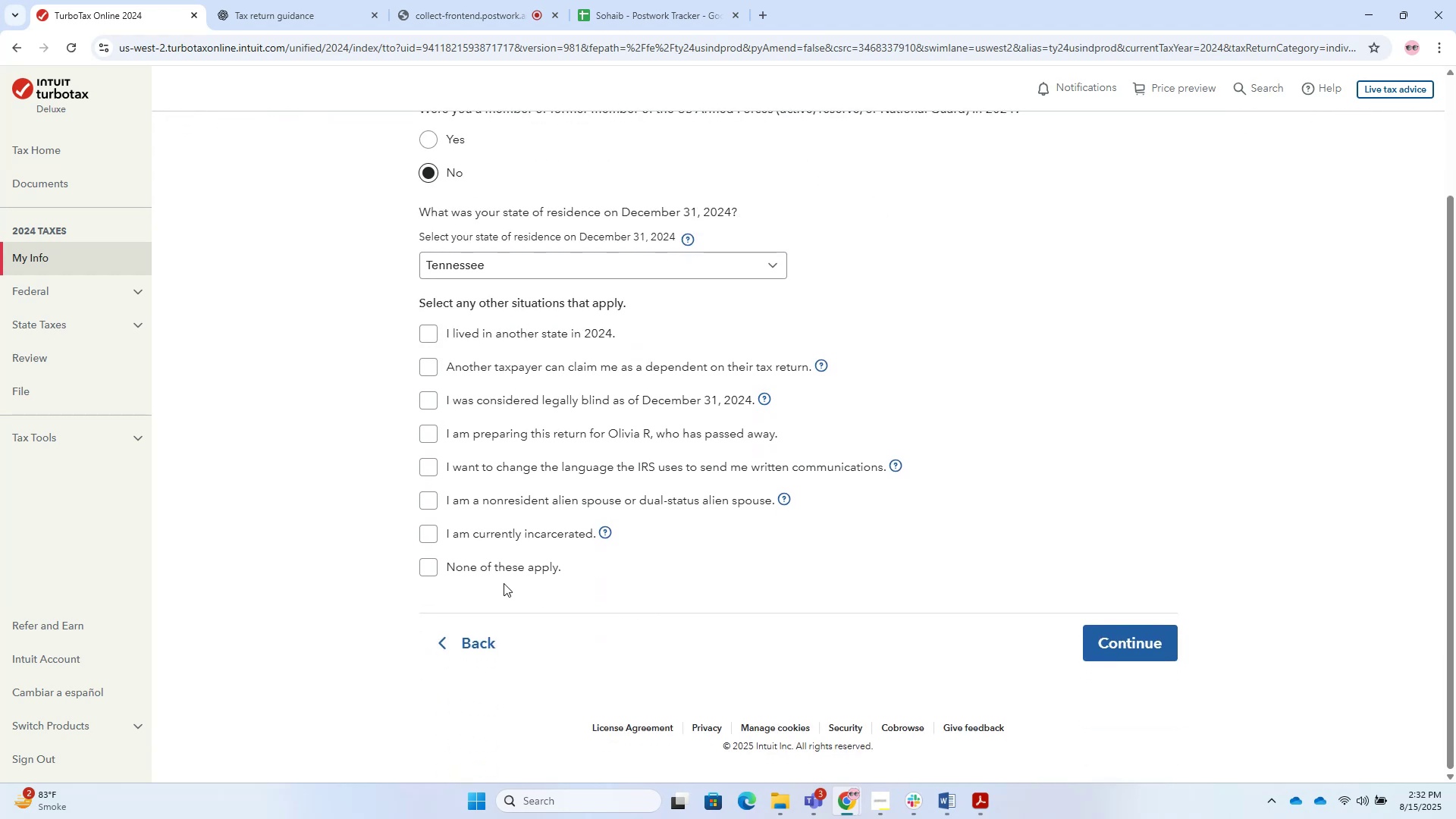 
left_click([485, 574])
 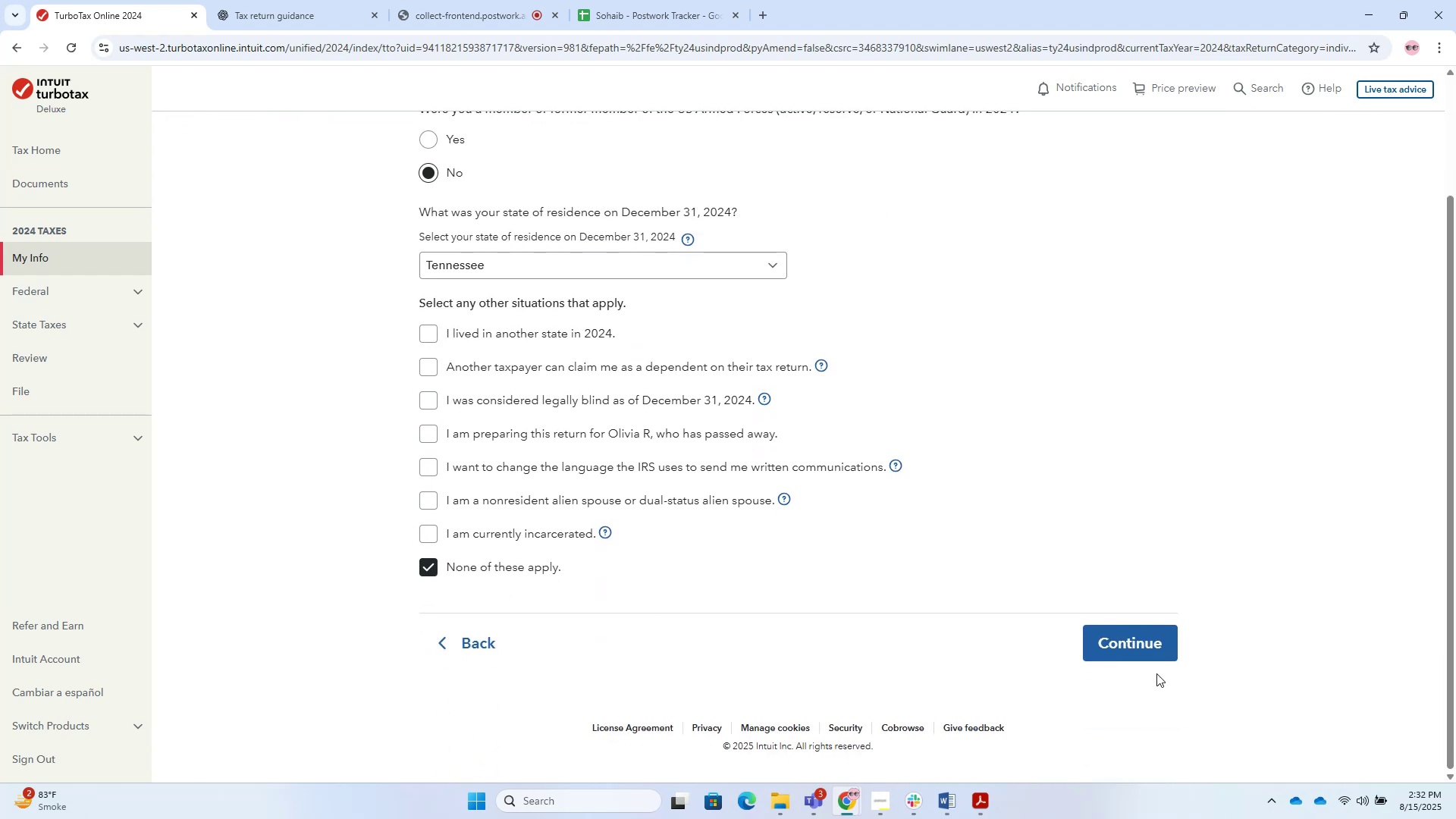 
left_click([1116, 644])
 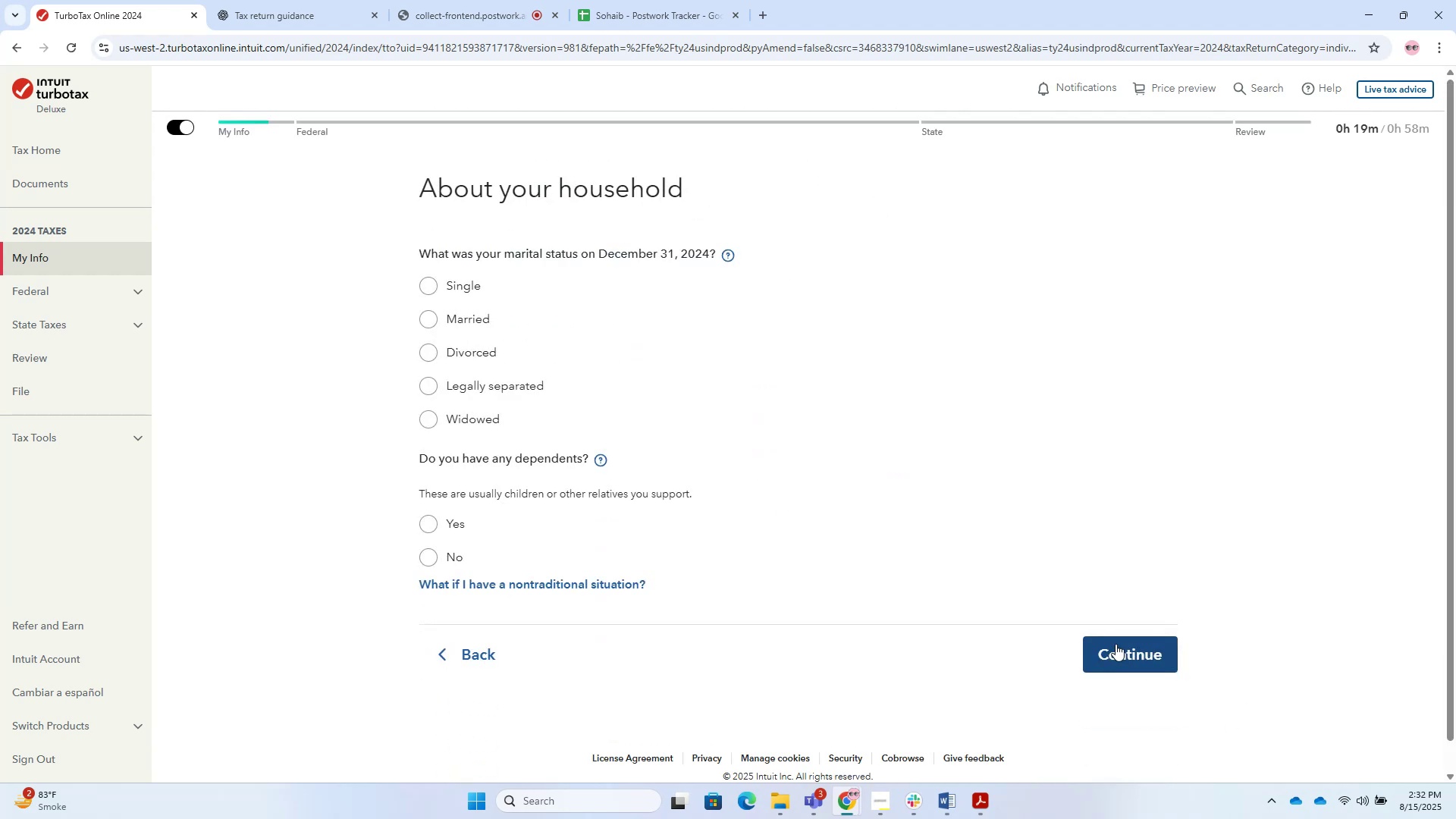 
wait(10.02)
 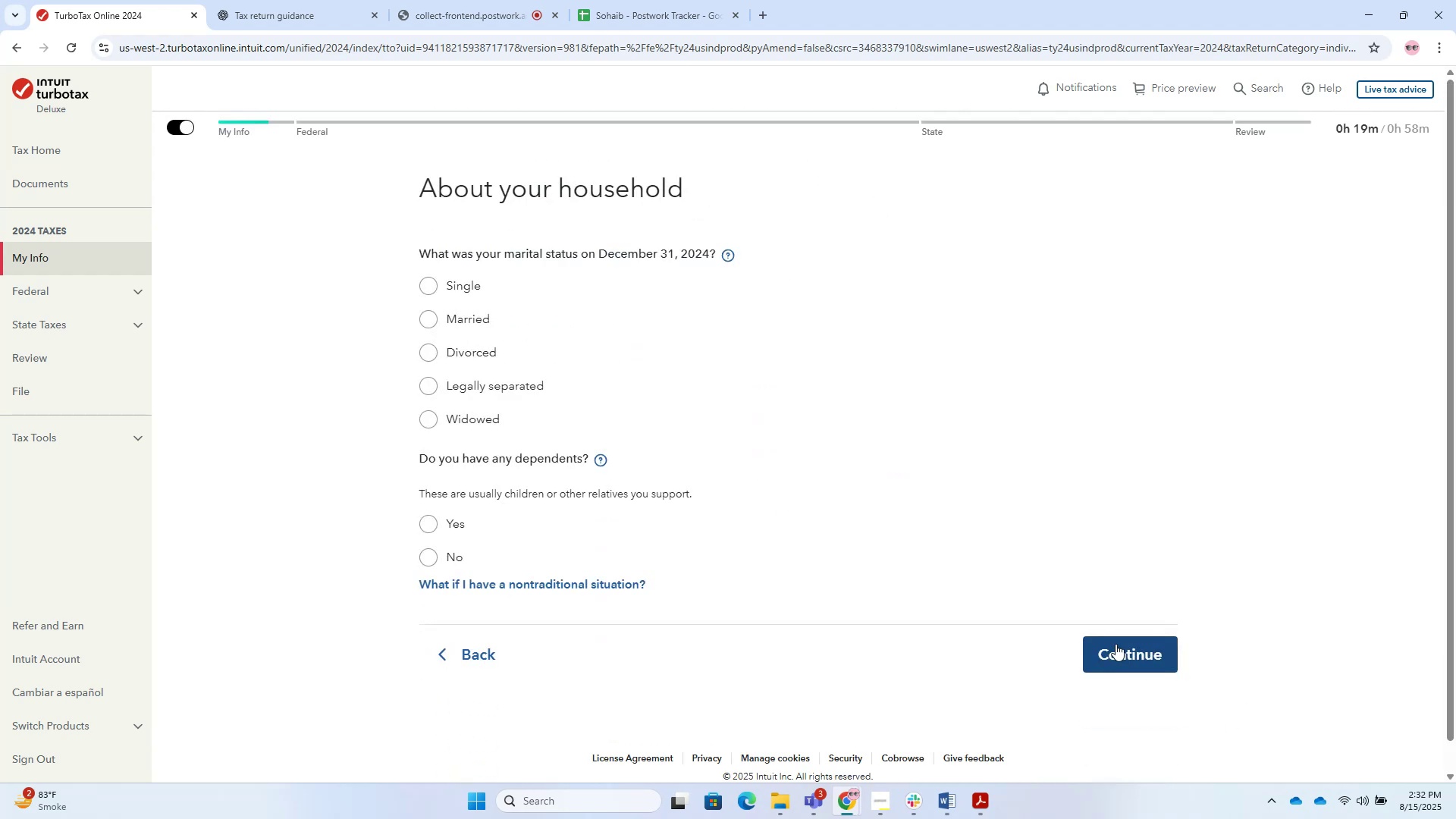 
left_click([474, 312])
 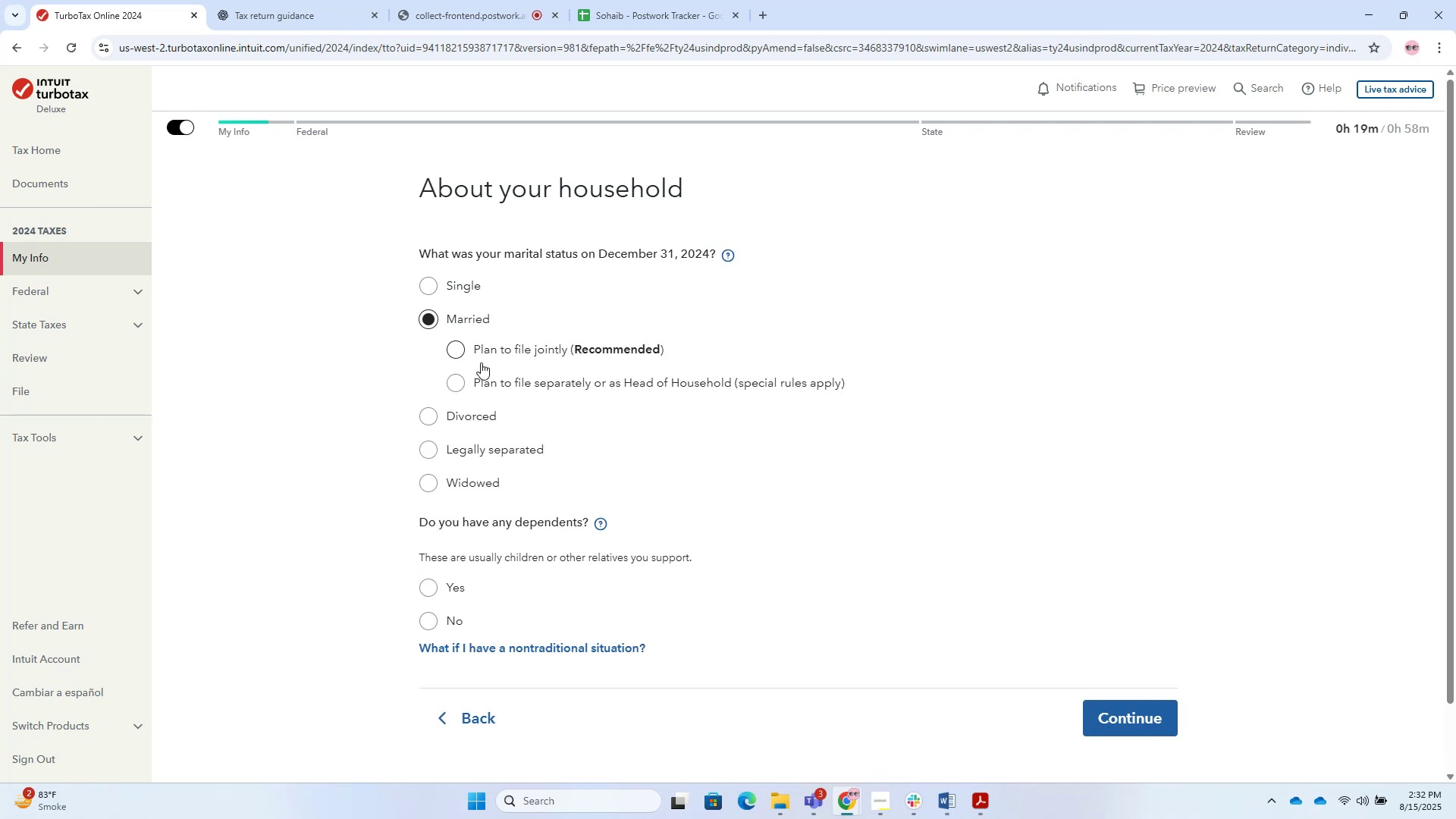 
double_click([481, 362])
 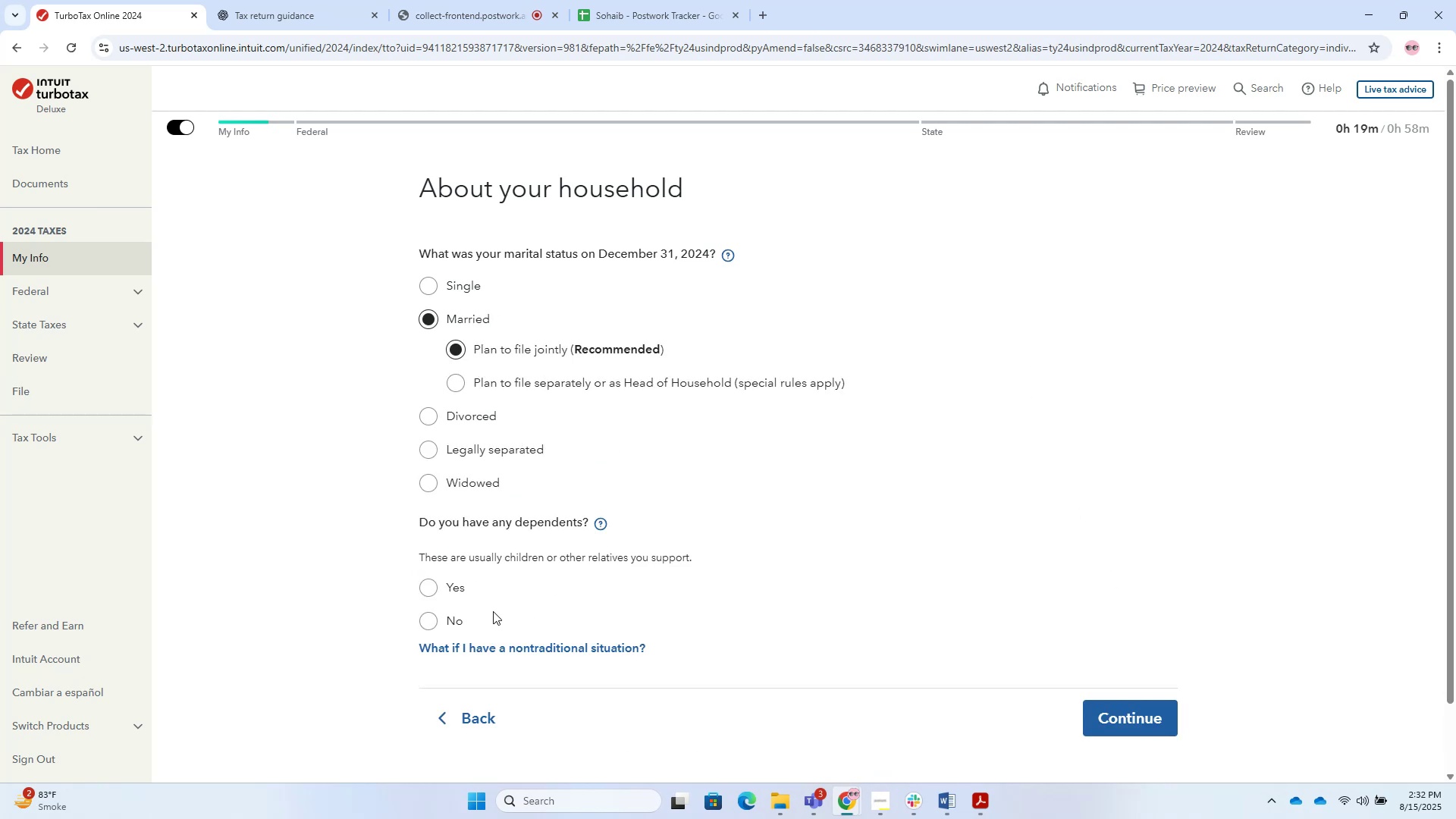 
left_click([455, 582])
 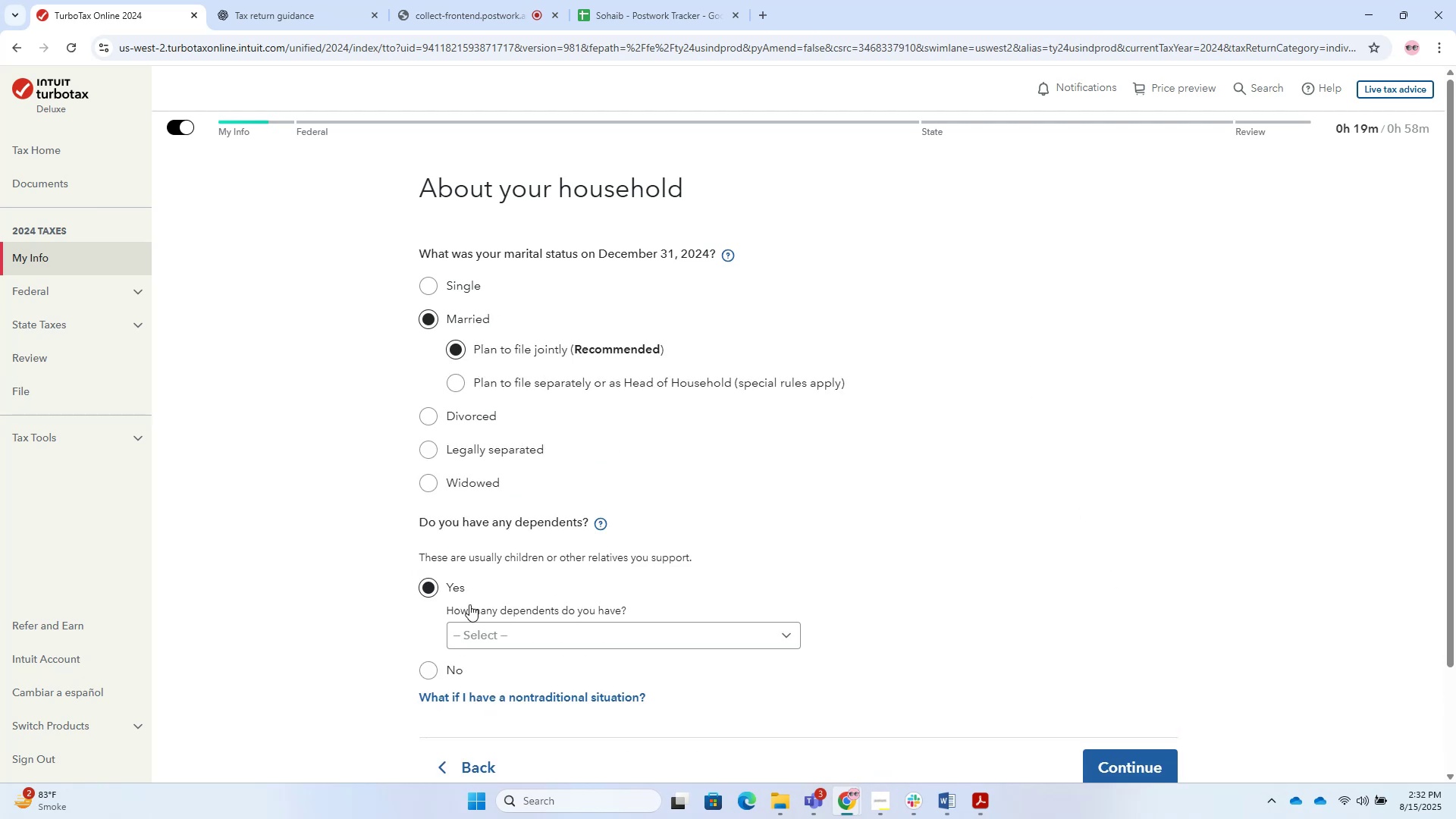 
left_click([489, 642])
 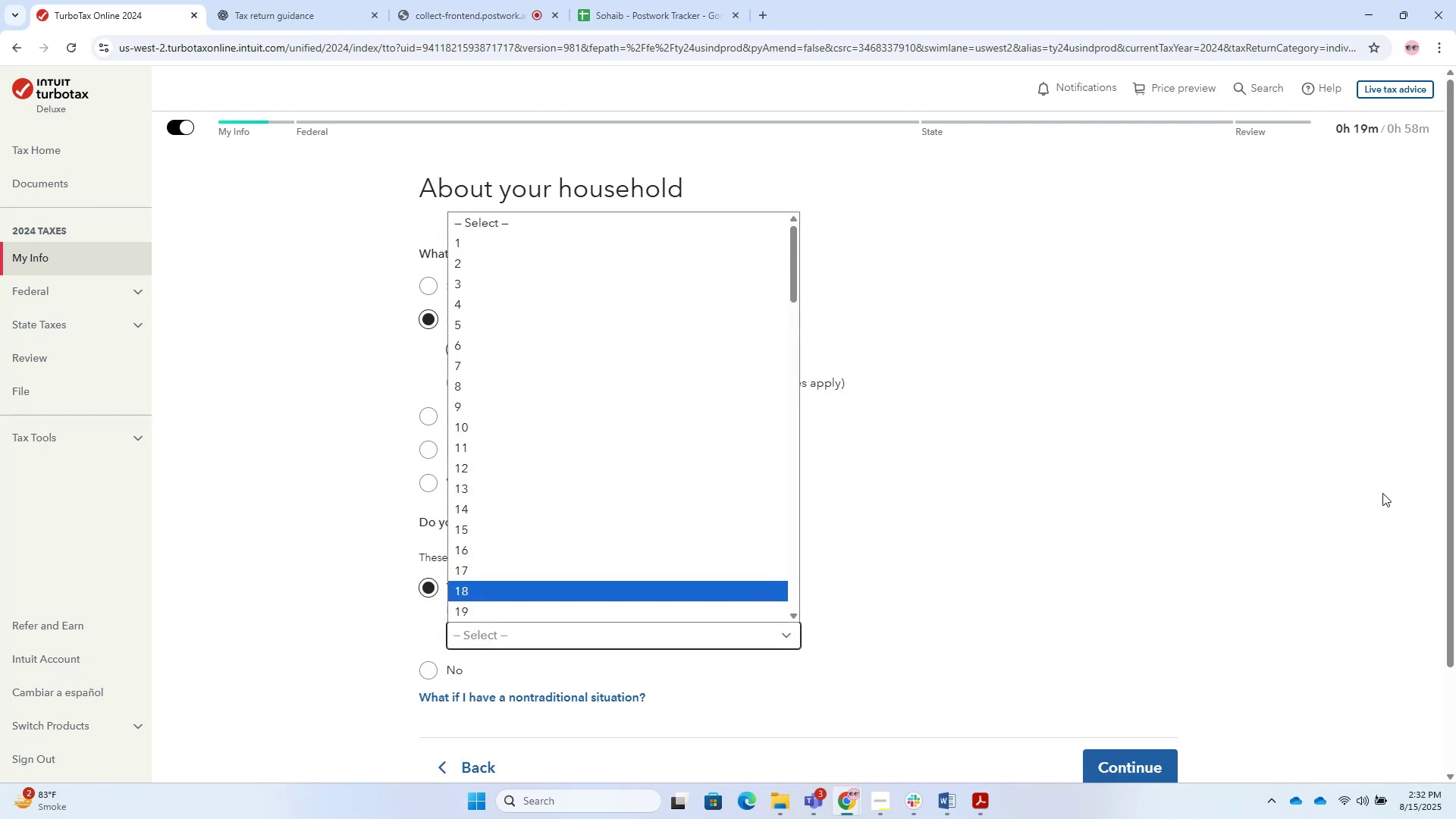 
key(Alt+AltLeft)
 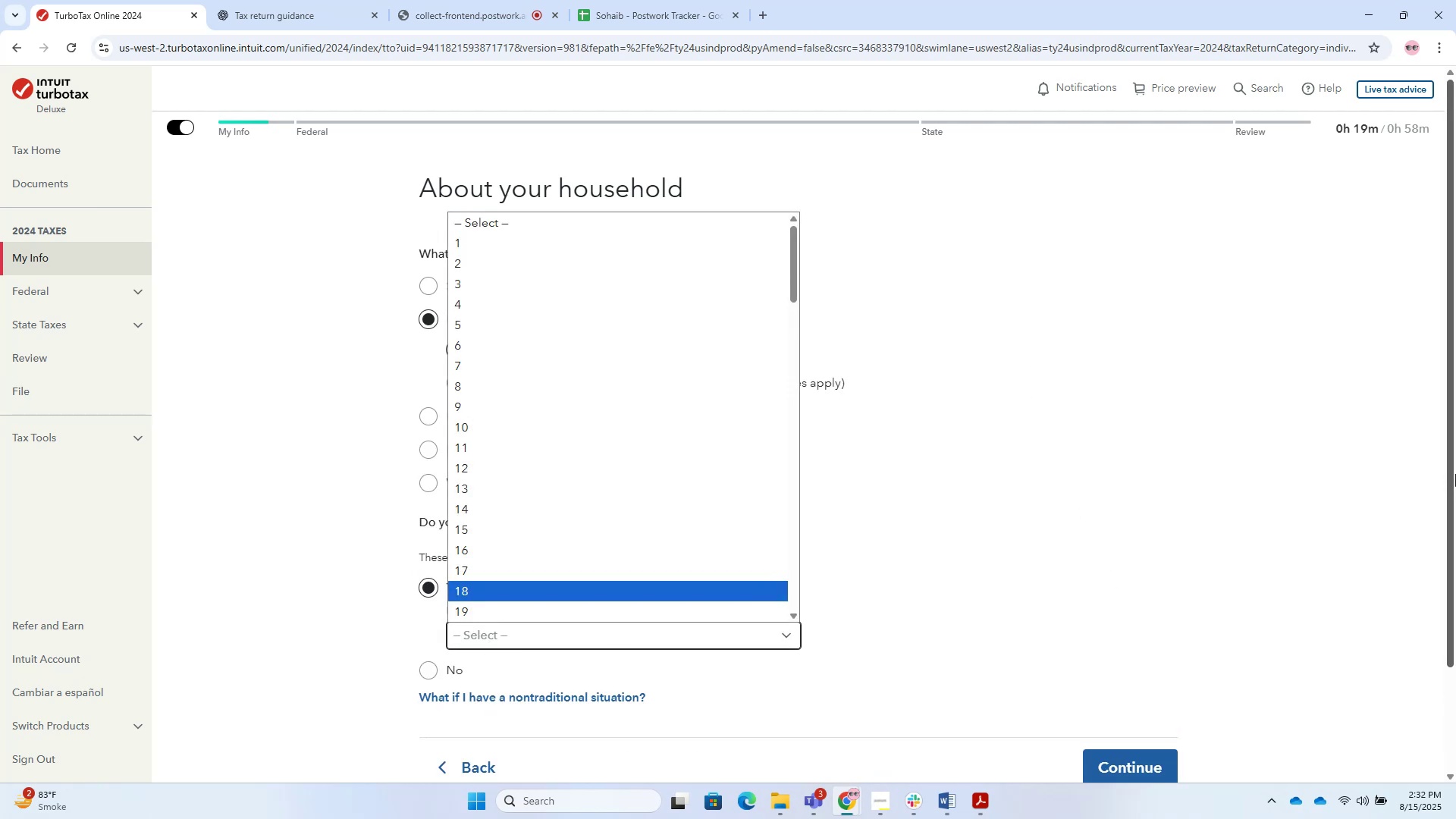 
key(Alt+Tab)
 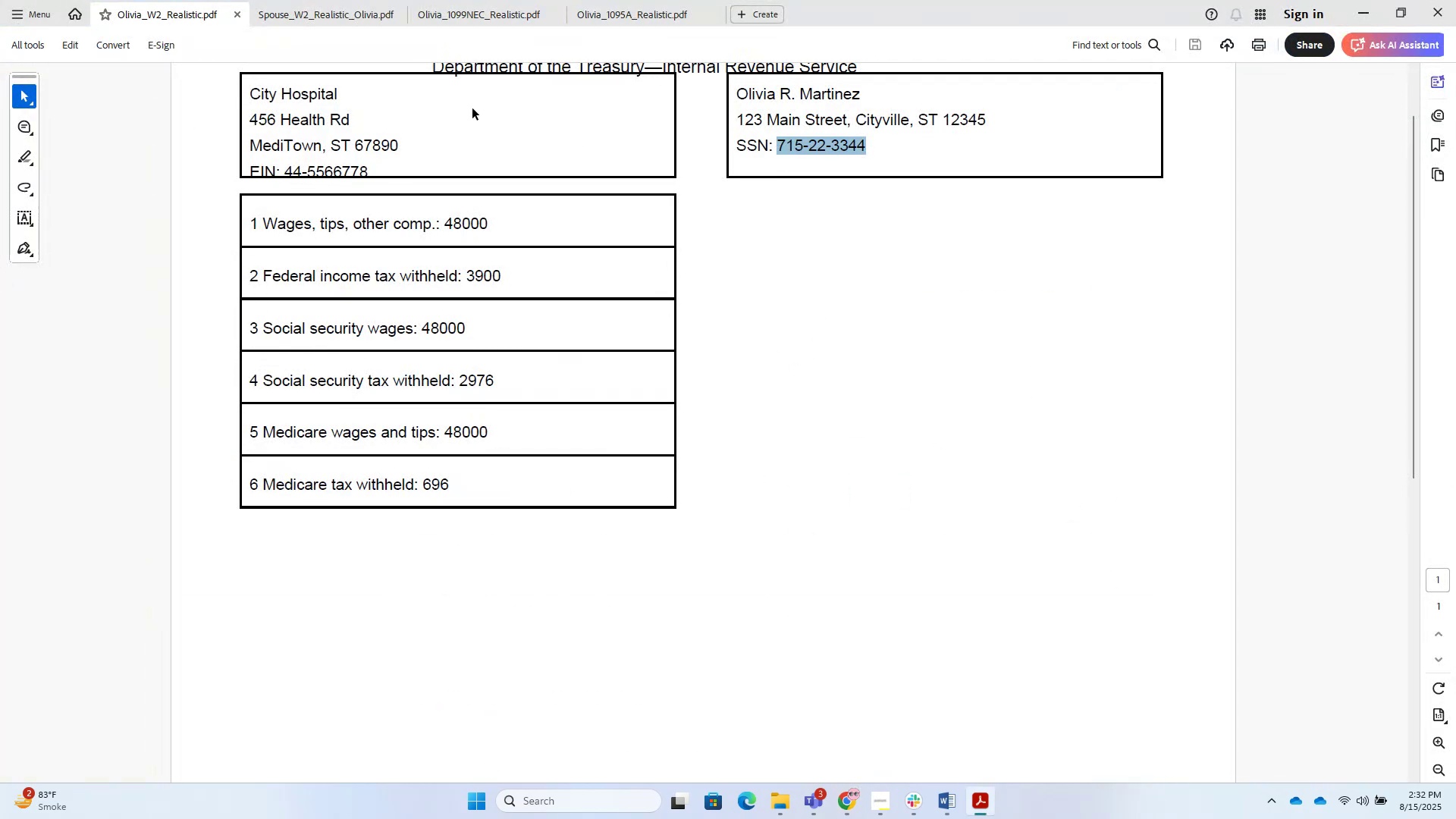 
left_click([502, 12])
 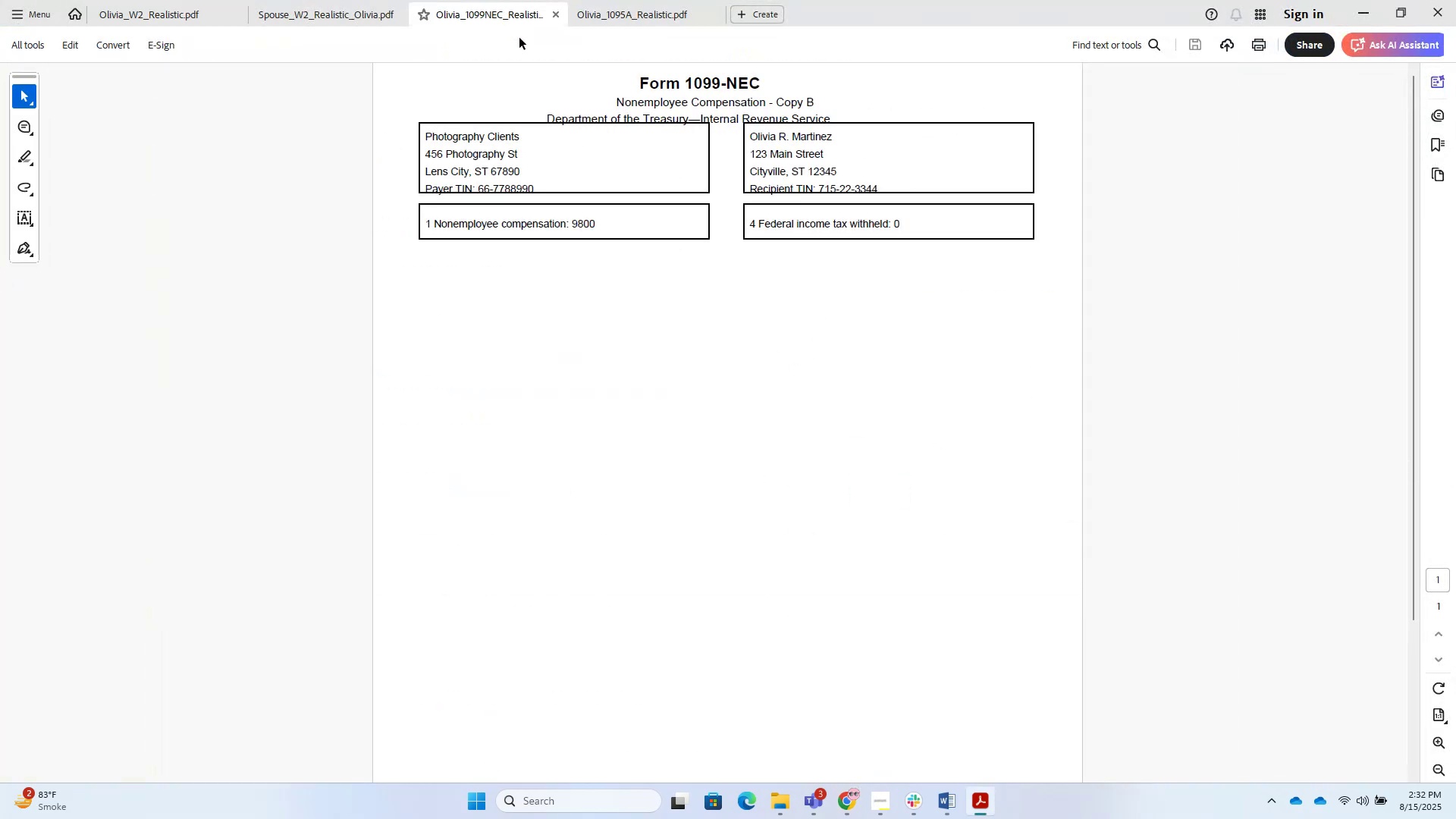 
key(Alt+AltLeft)
 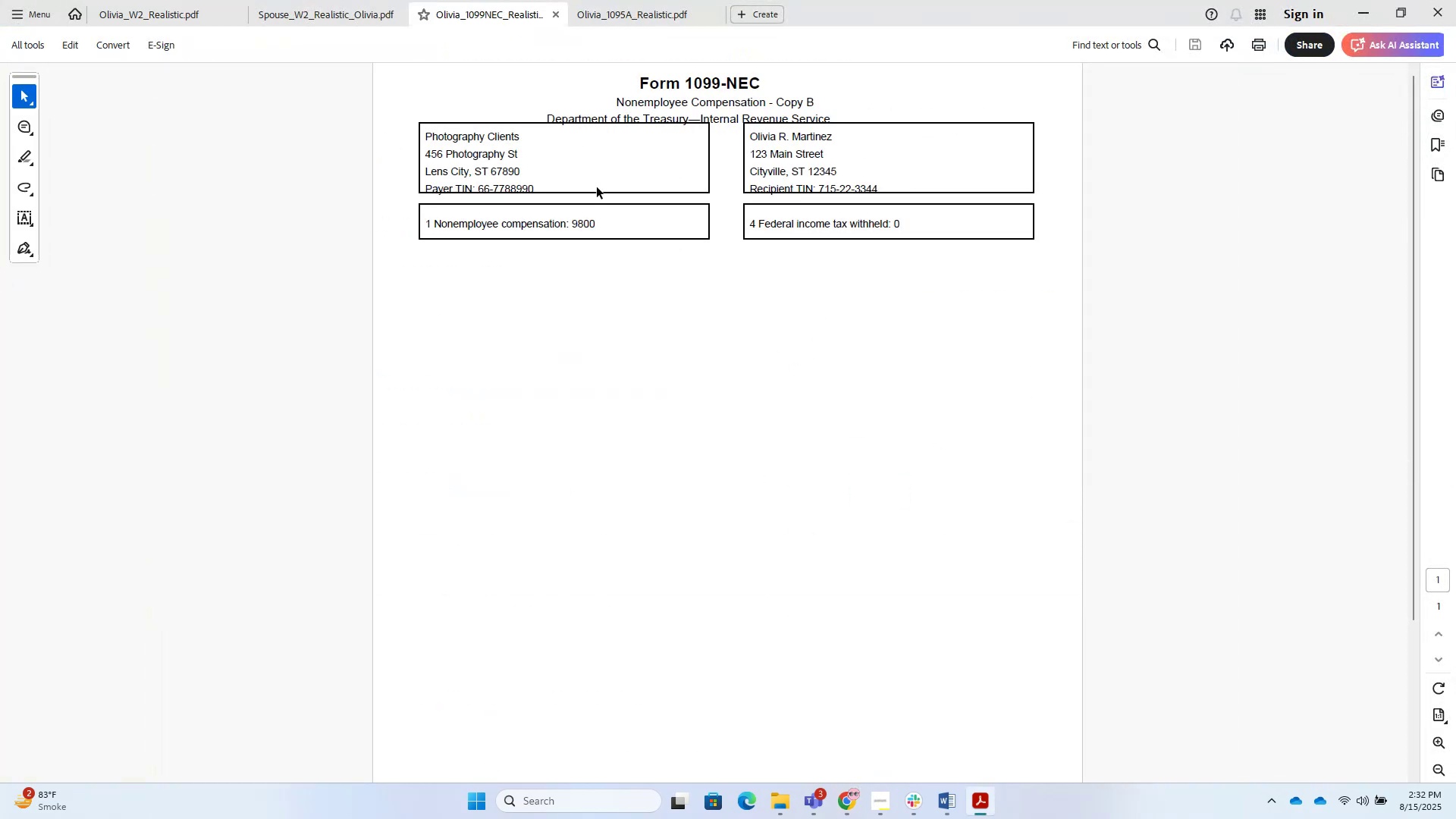 
key(Alt+Tab)
 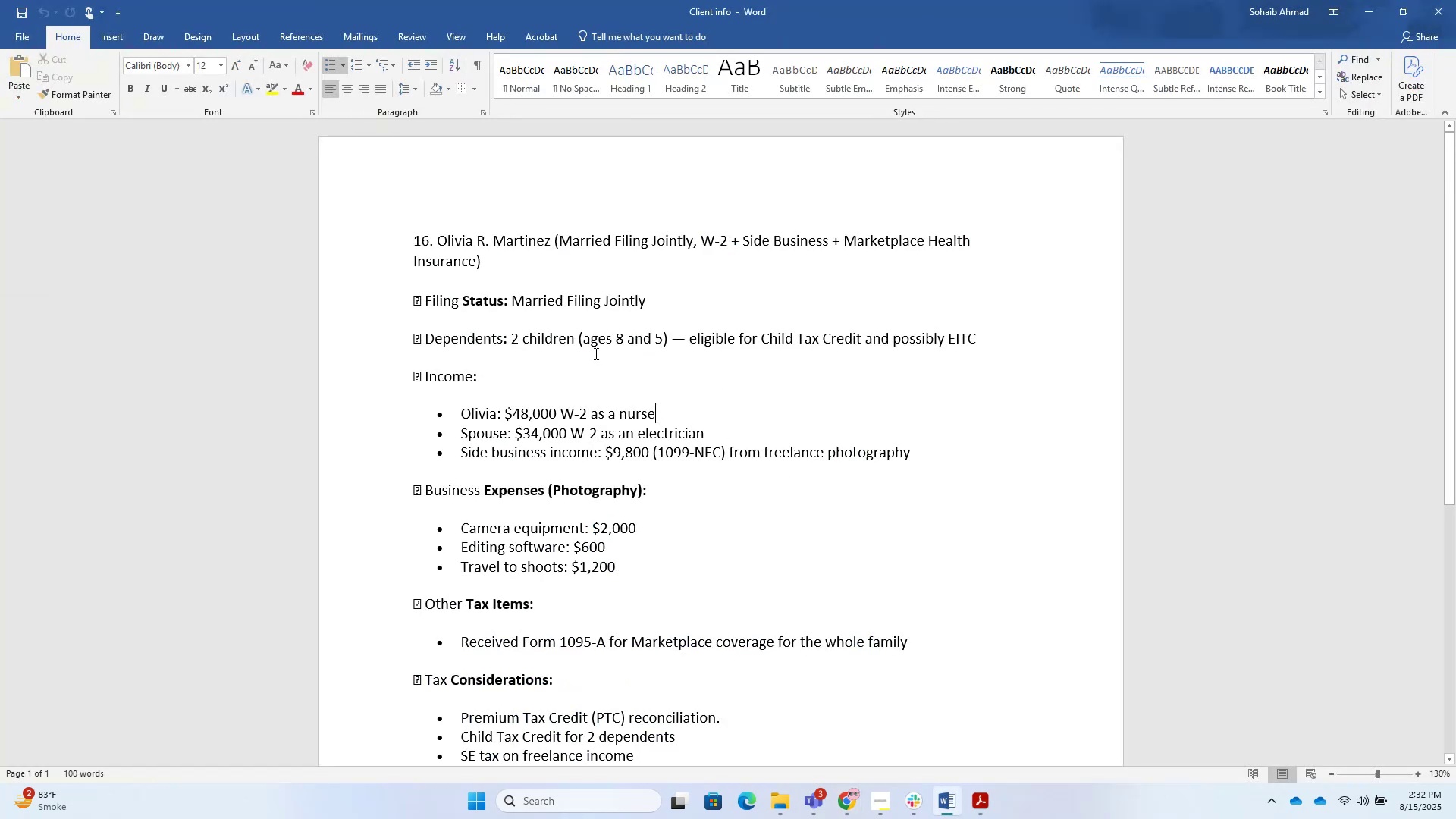 
key(Alt+Tab)
 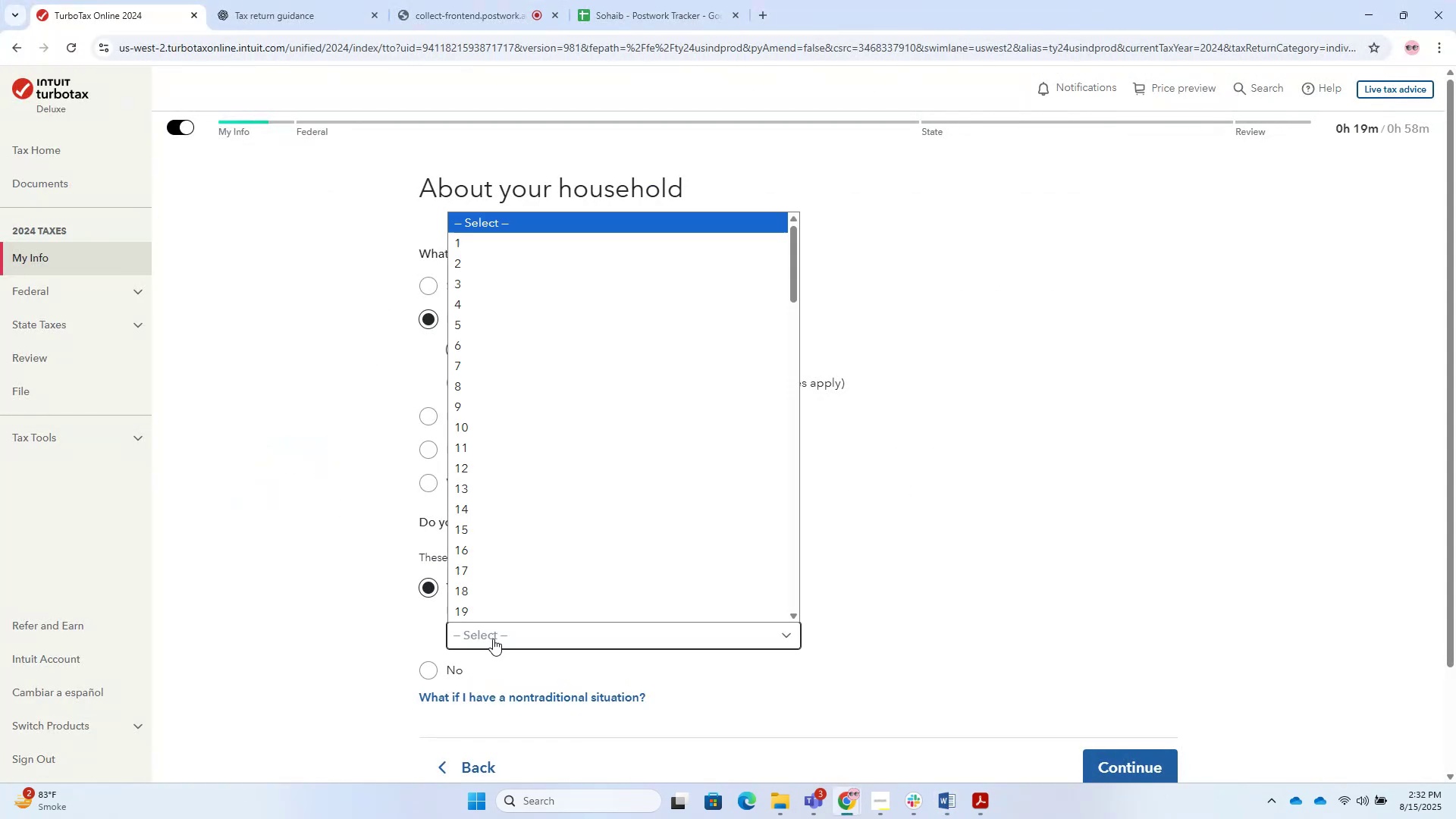 
left_click_drag(start_coordinate=[571, 284], to_coordinate=[564, 265])
 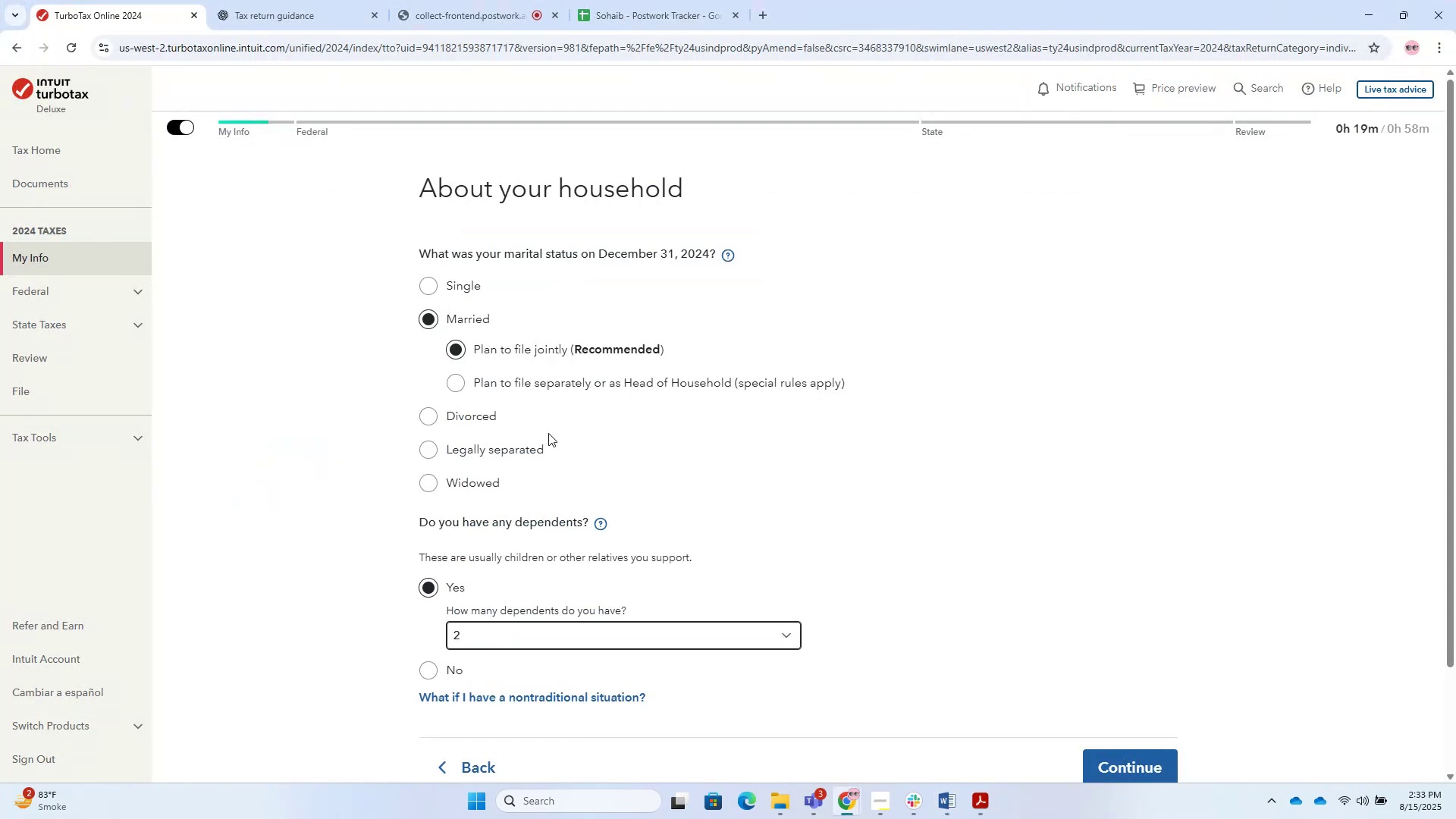 
scroll: coordinate [1006, 518], scroll_direction: down, amount: 3.0
 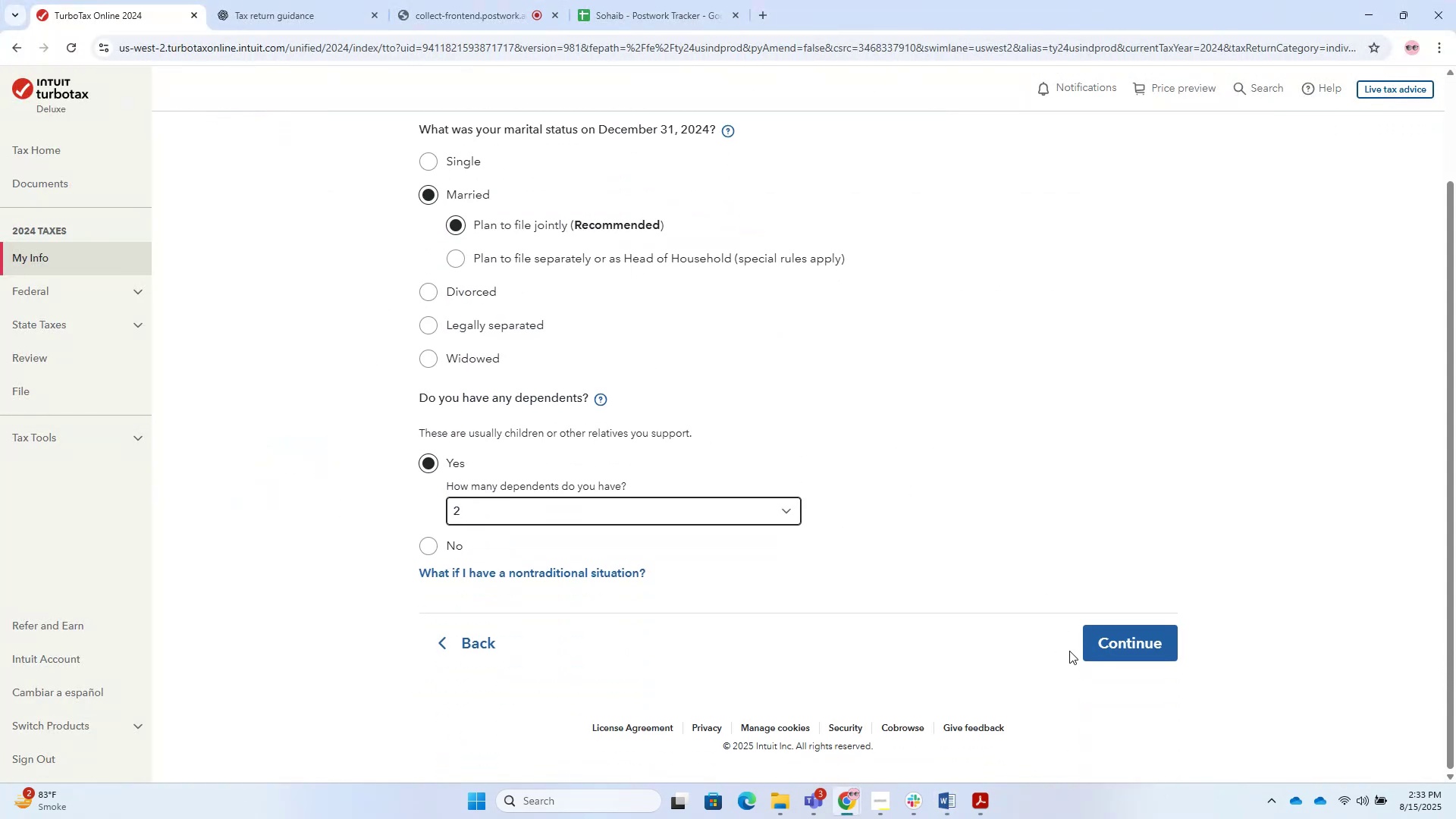 
left_click([1106, 645])
 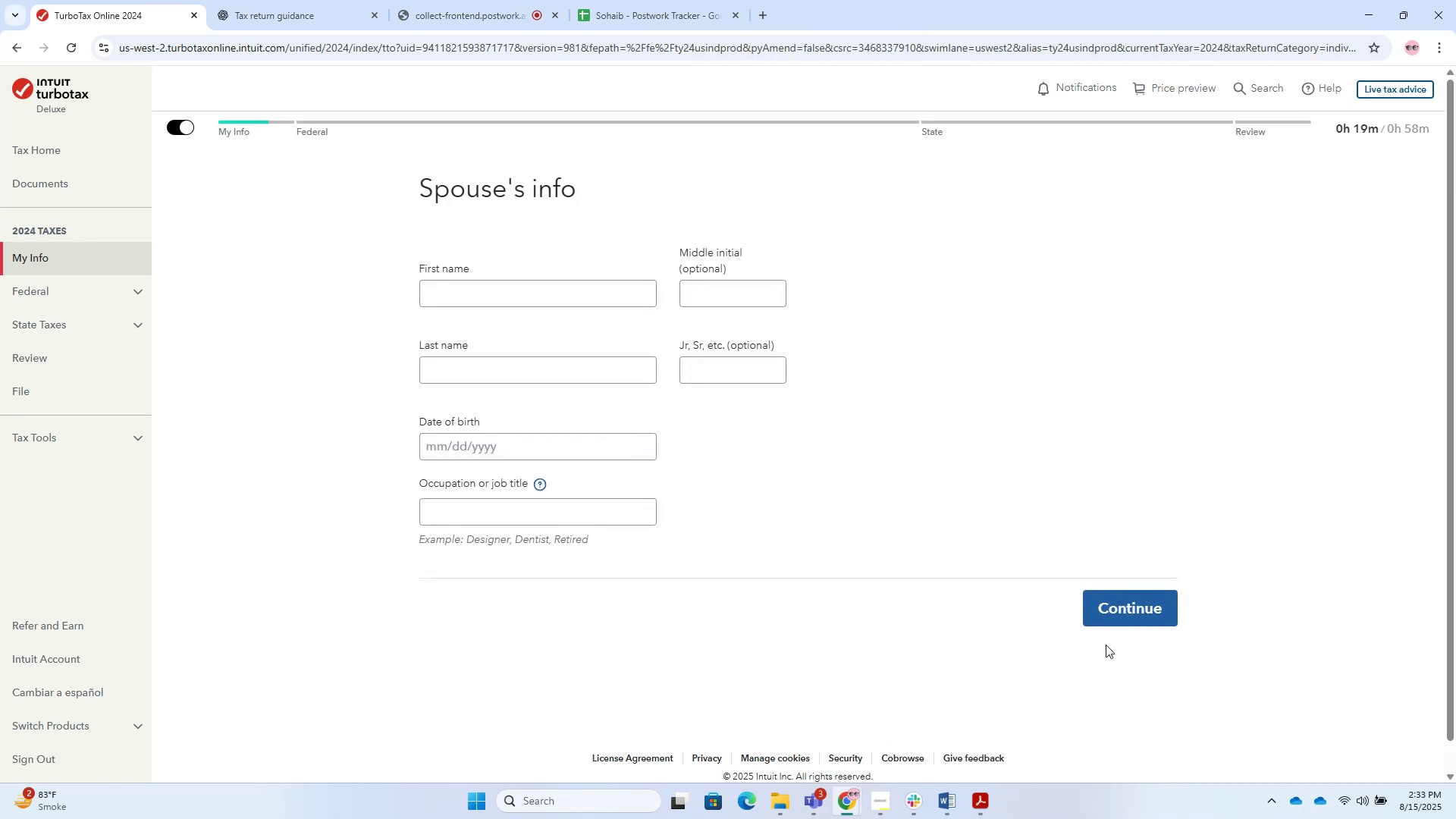 
wait(6.76)
 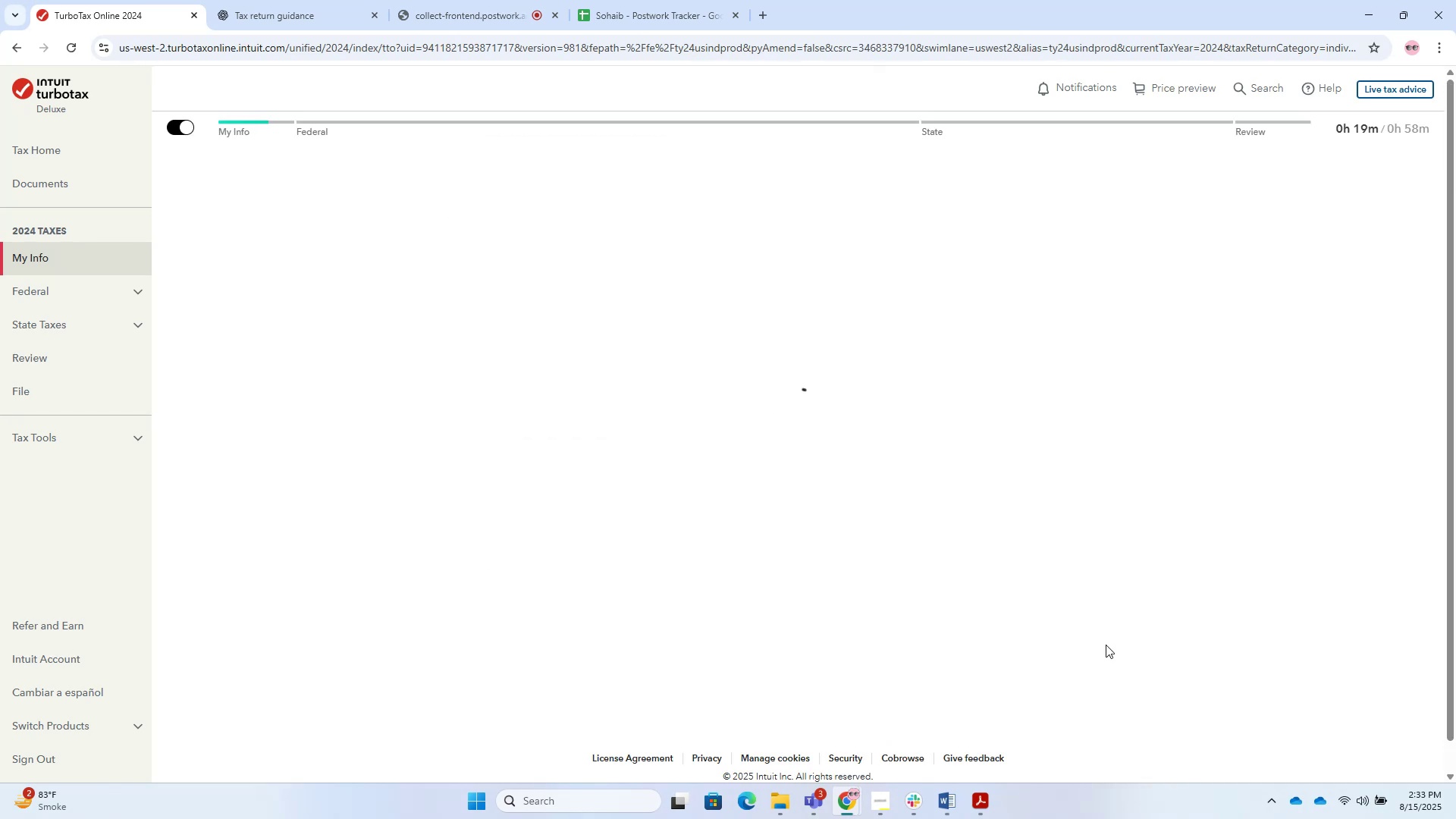 
left_click([541, 282])
 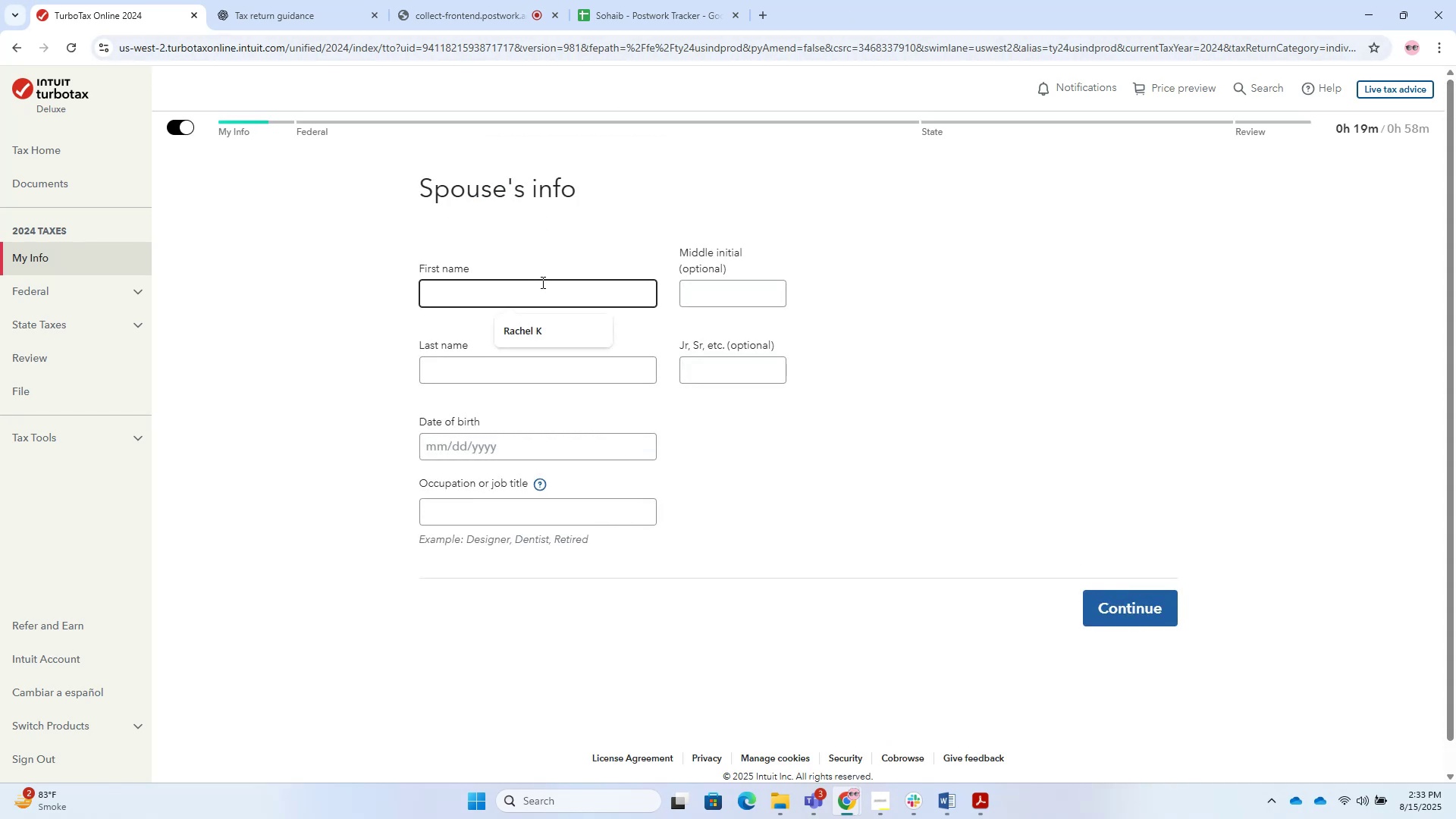 
key(Alt+AltLeft)
 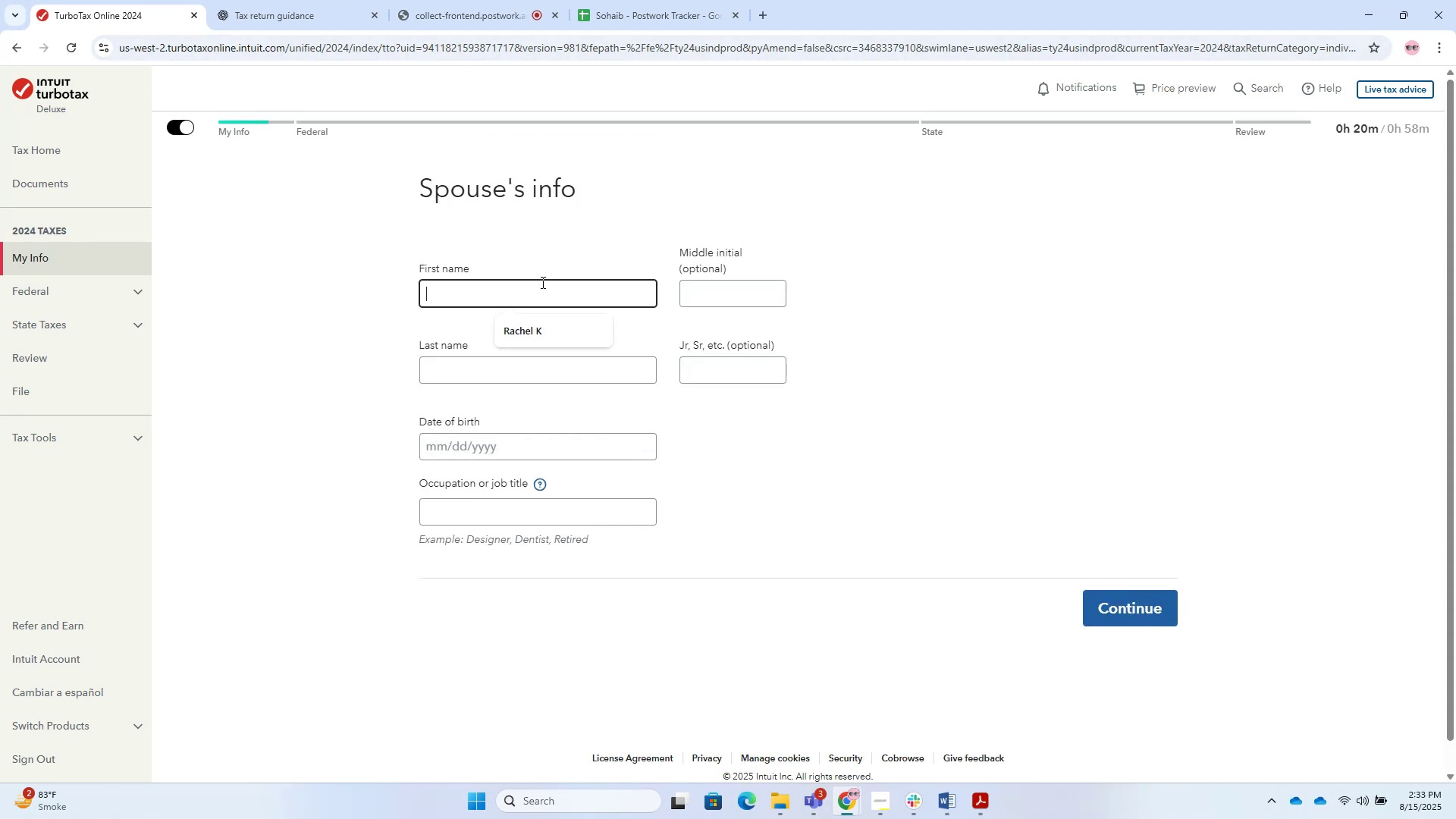 
key(Alt+Tab)
 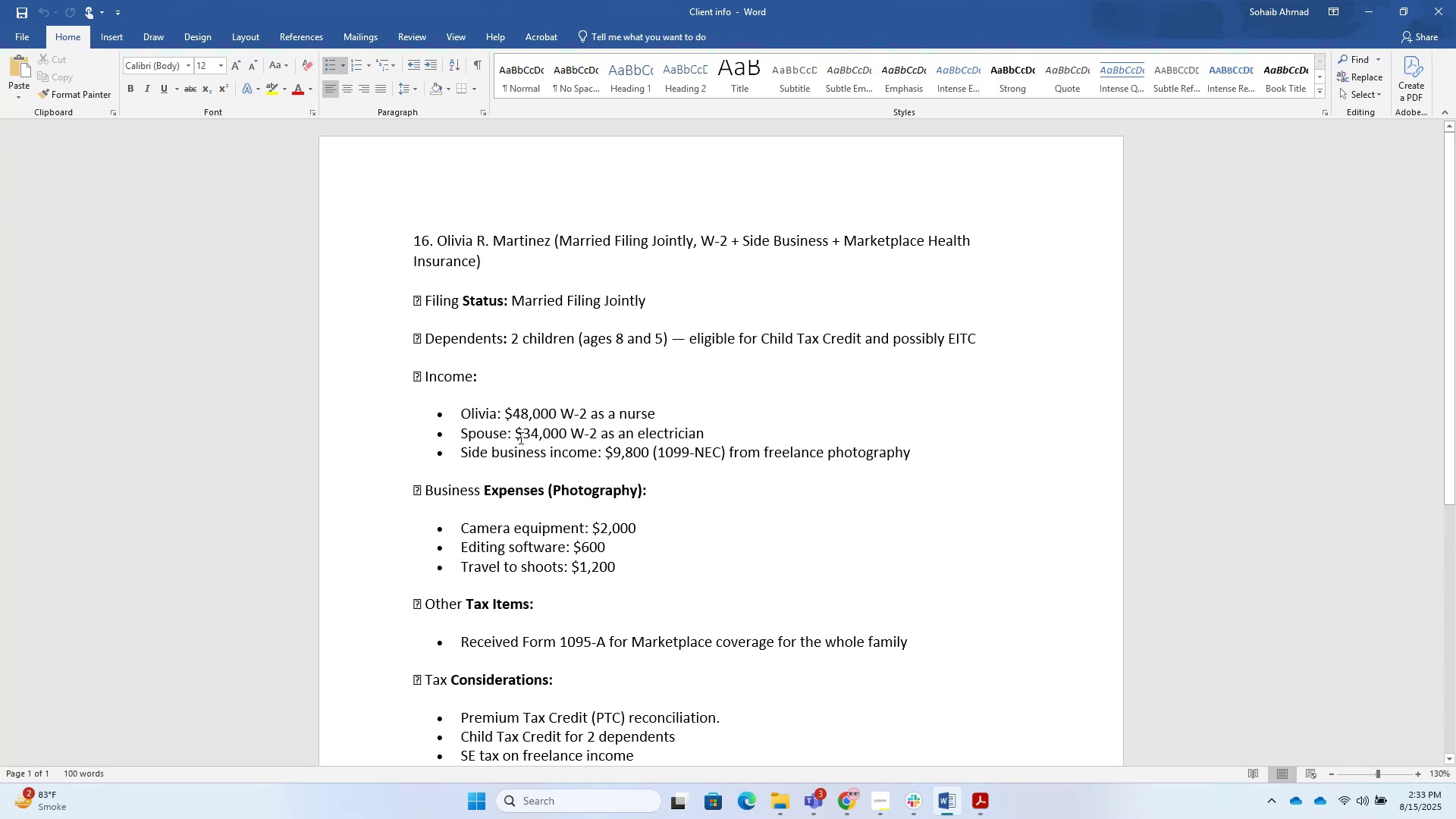 
key(Alt+Tab)
 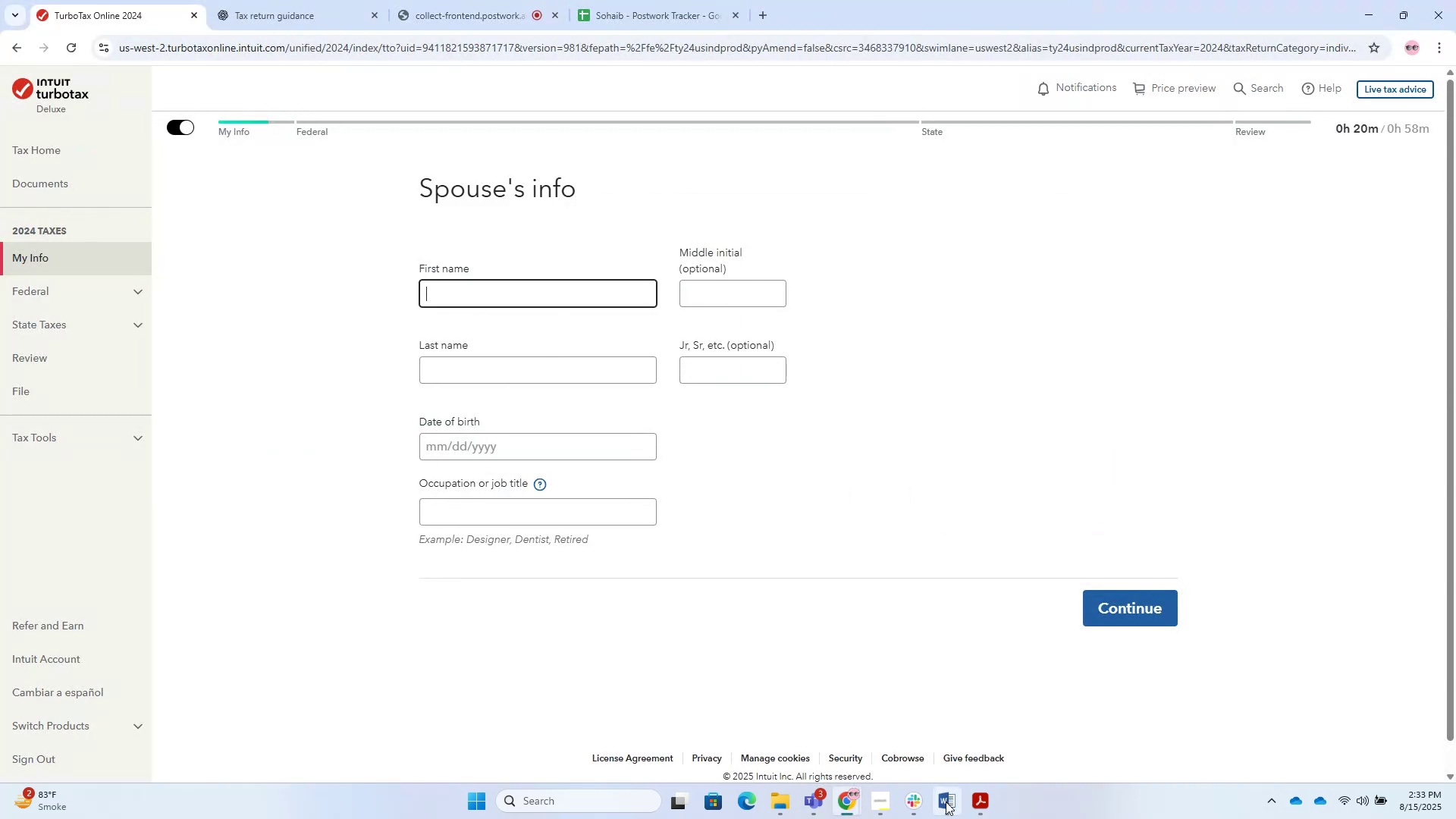 
left_click([981, 805])
 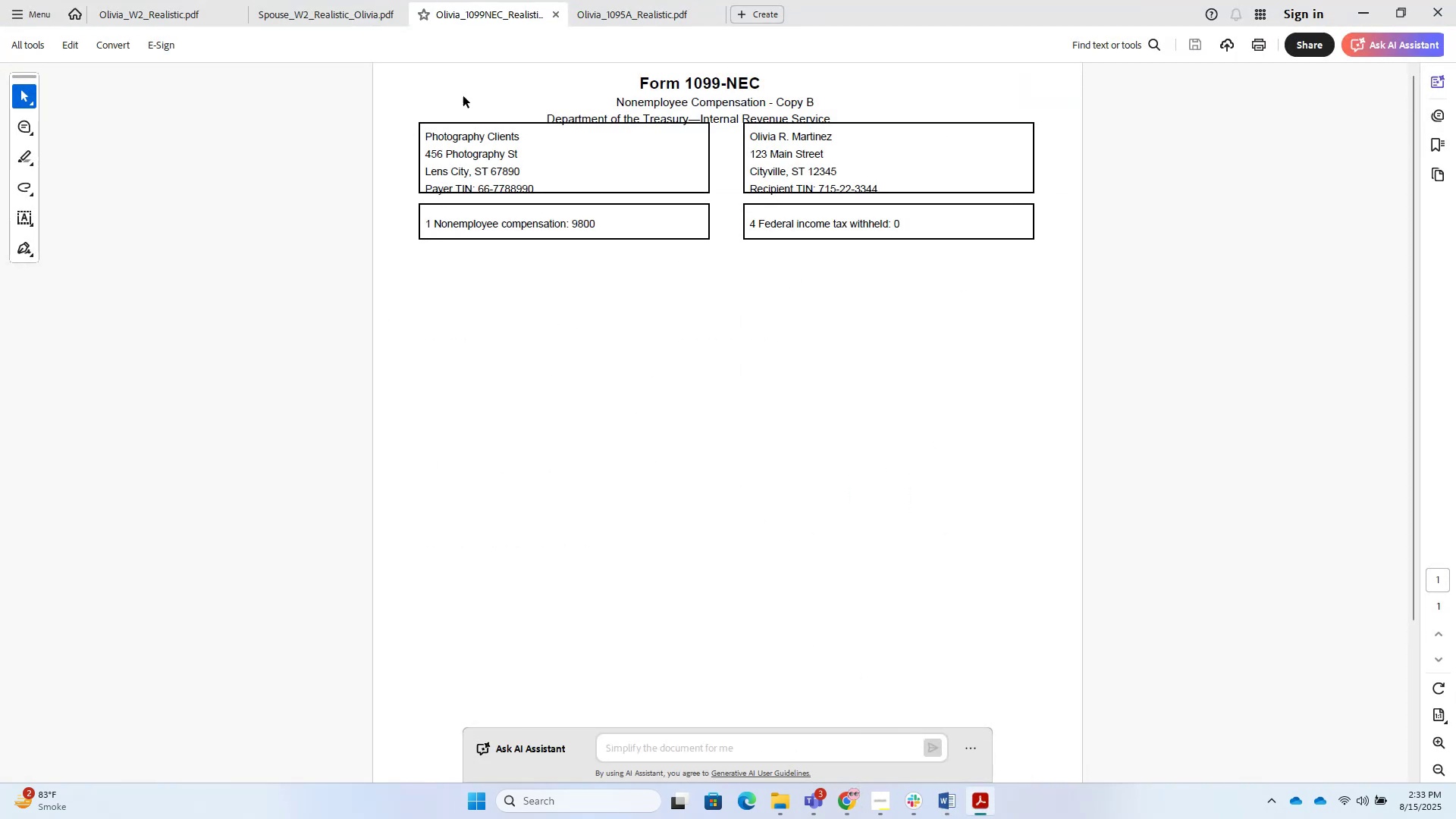 
left_click([325, 3])
 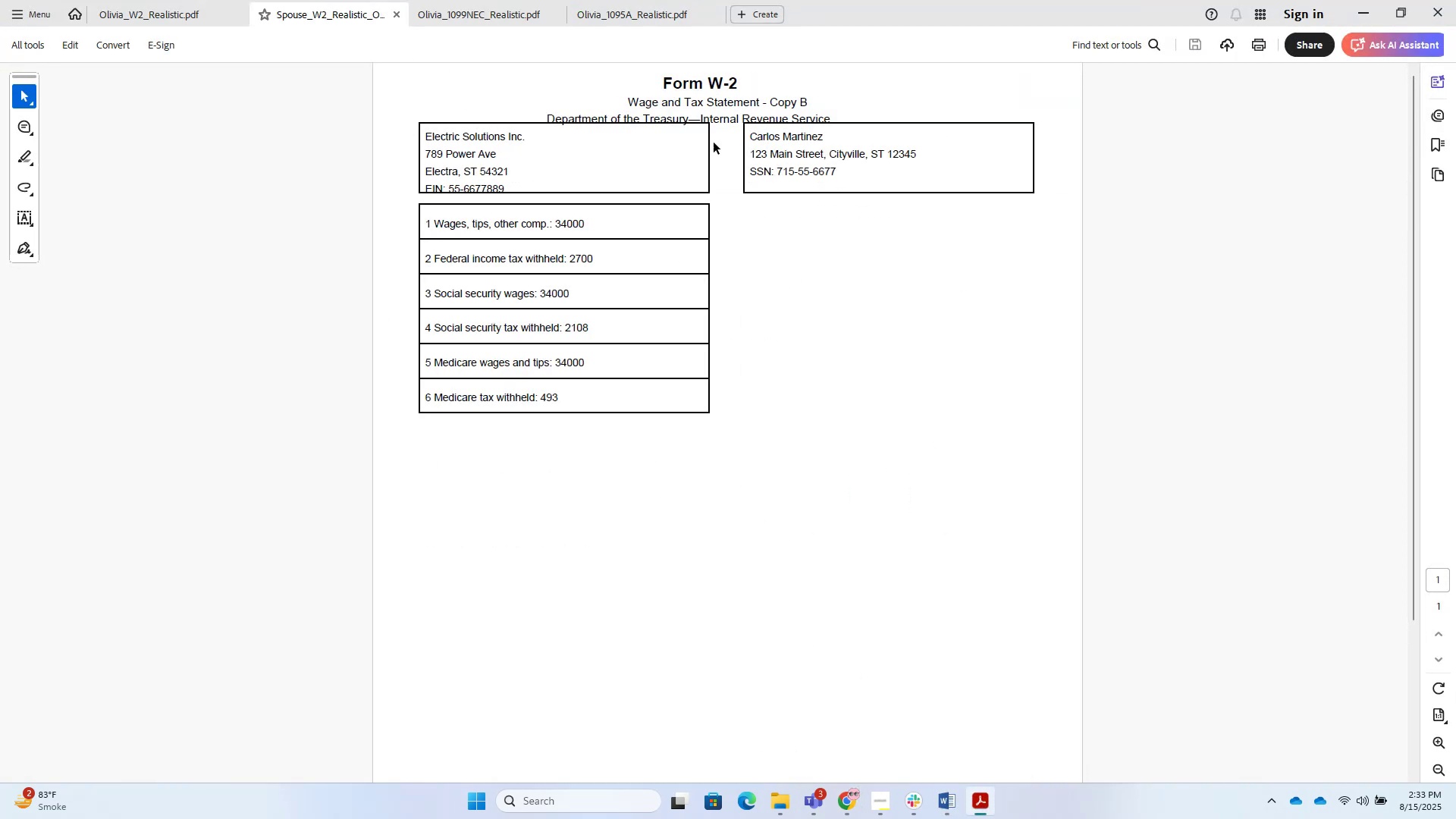 
left_click_drag(start_coordinate=[829, 133], to_coordinate=[737, 124])
 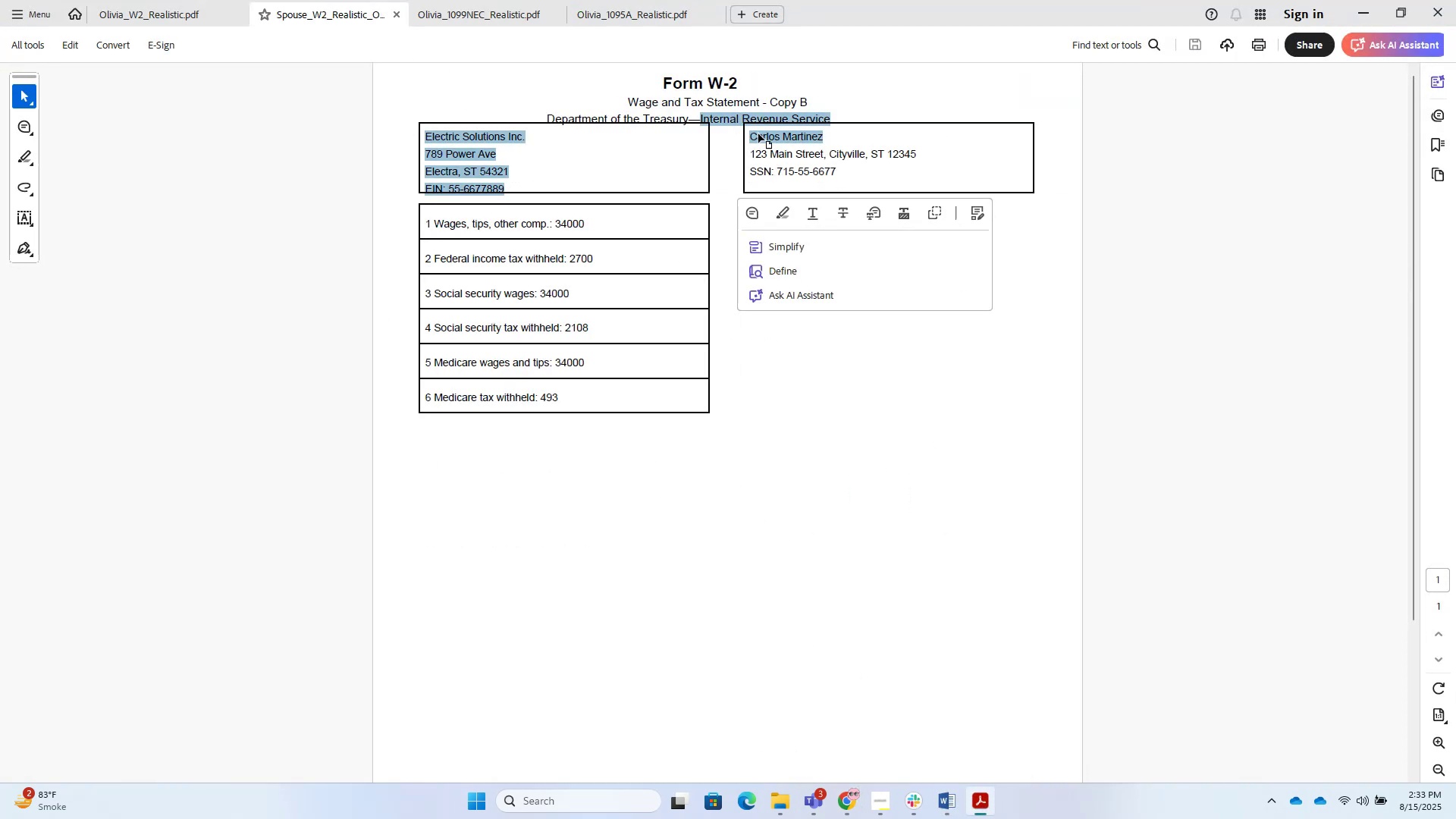 
key(Control+C)
 